 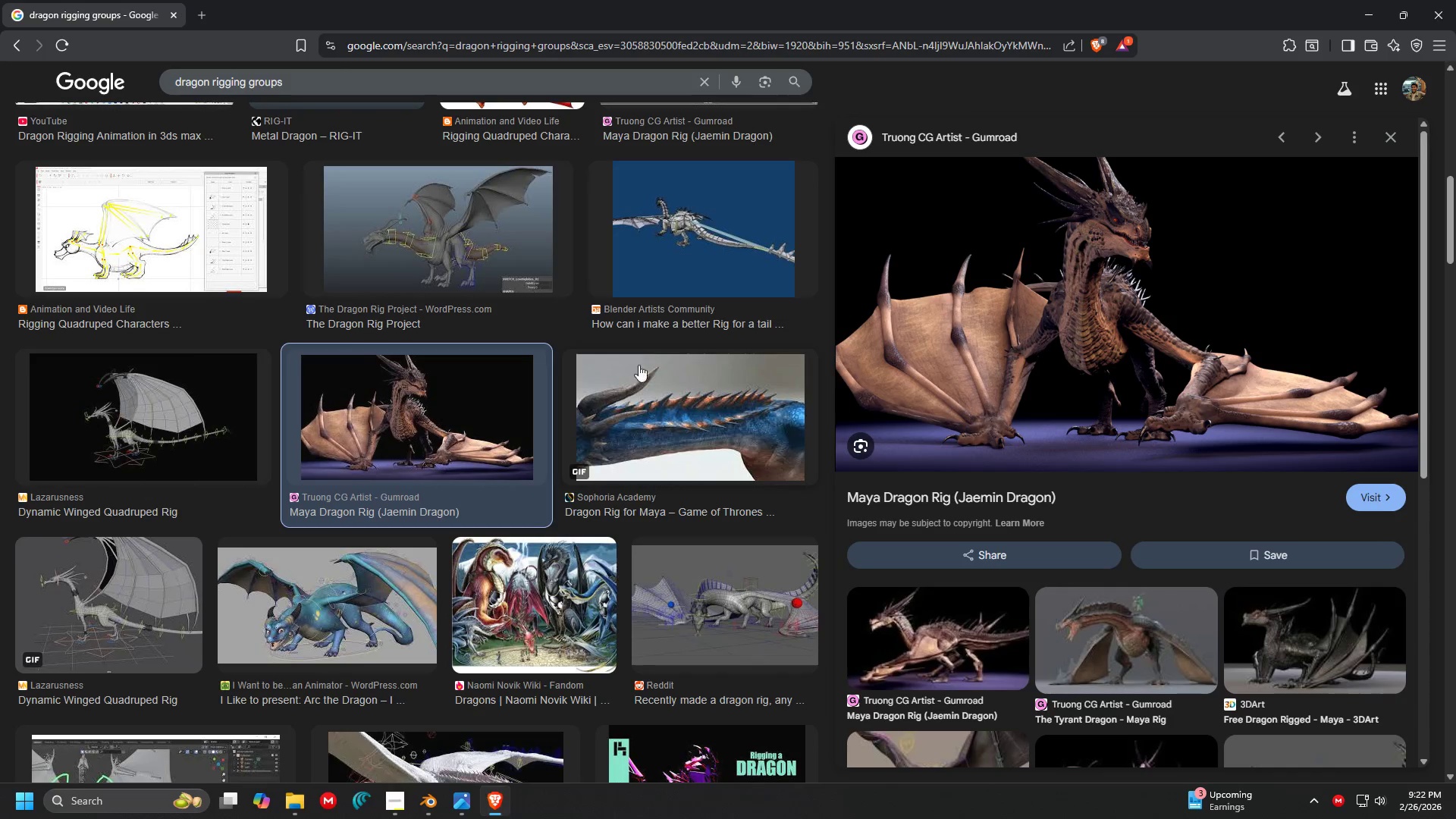 
left_click([207, 13])
 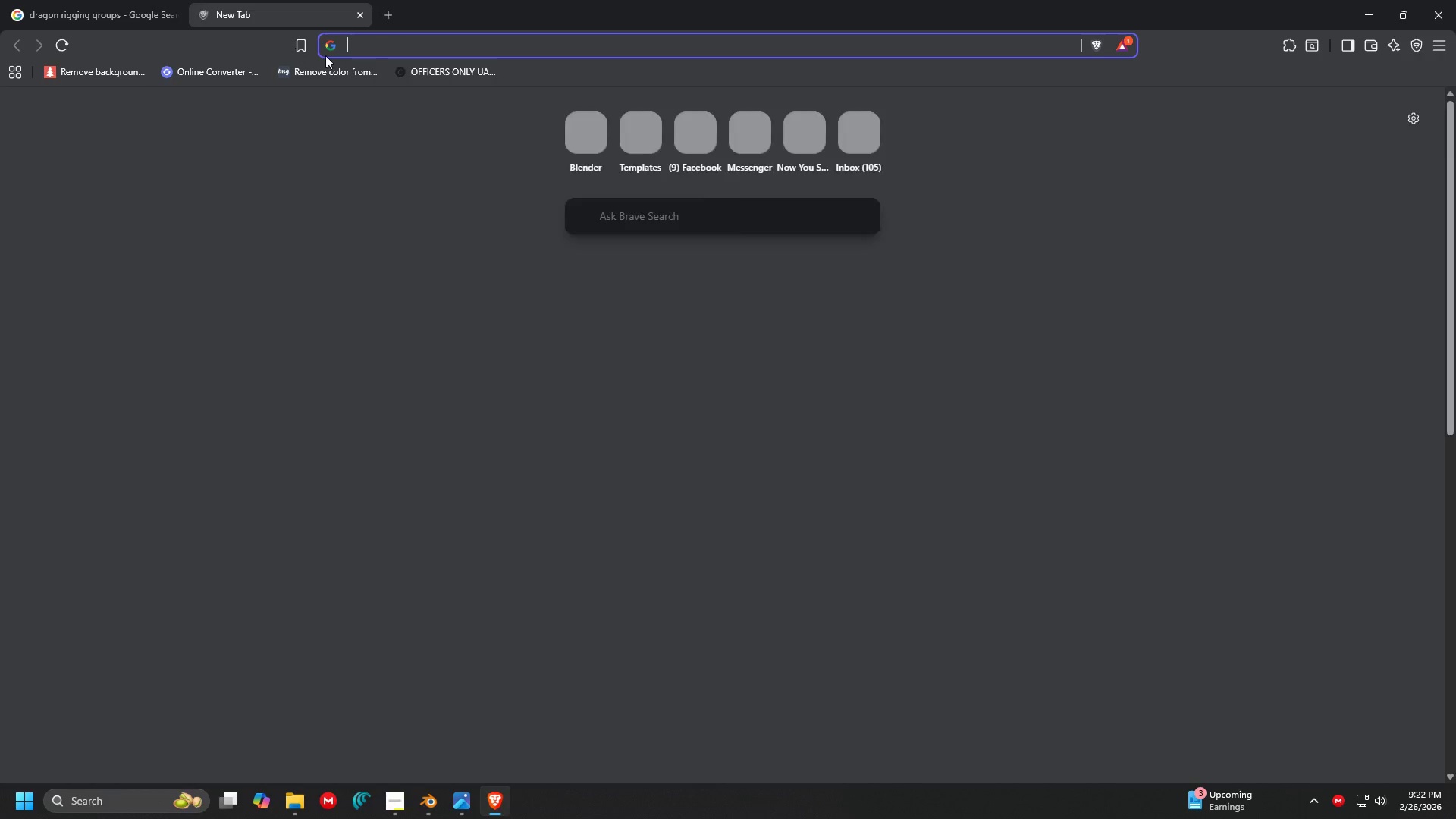 
left_click([374, 42])
 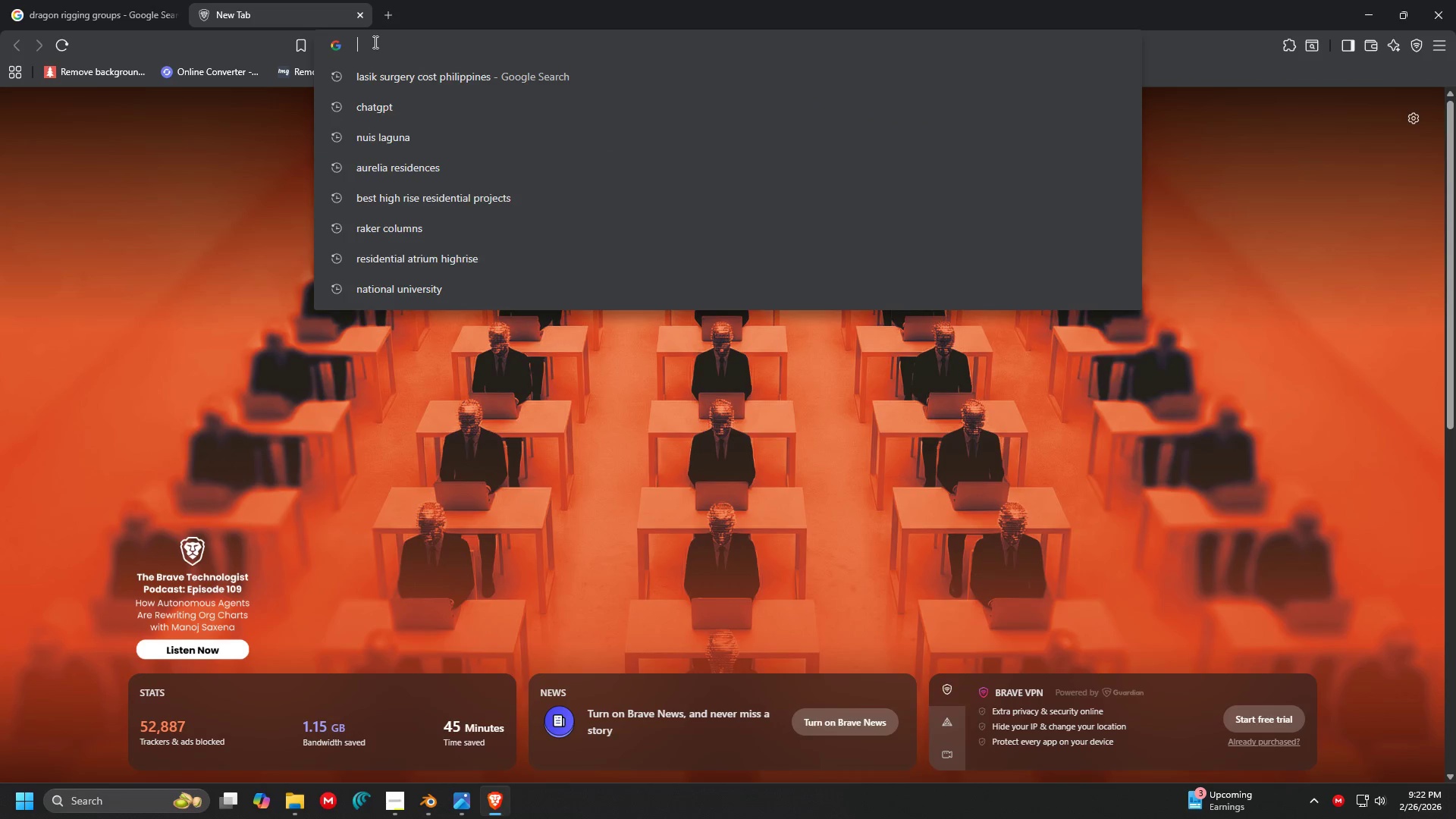 
type(dragon gf)
key(Backspace)
key(Backspace)
type(figurine)
 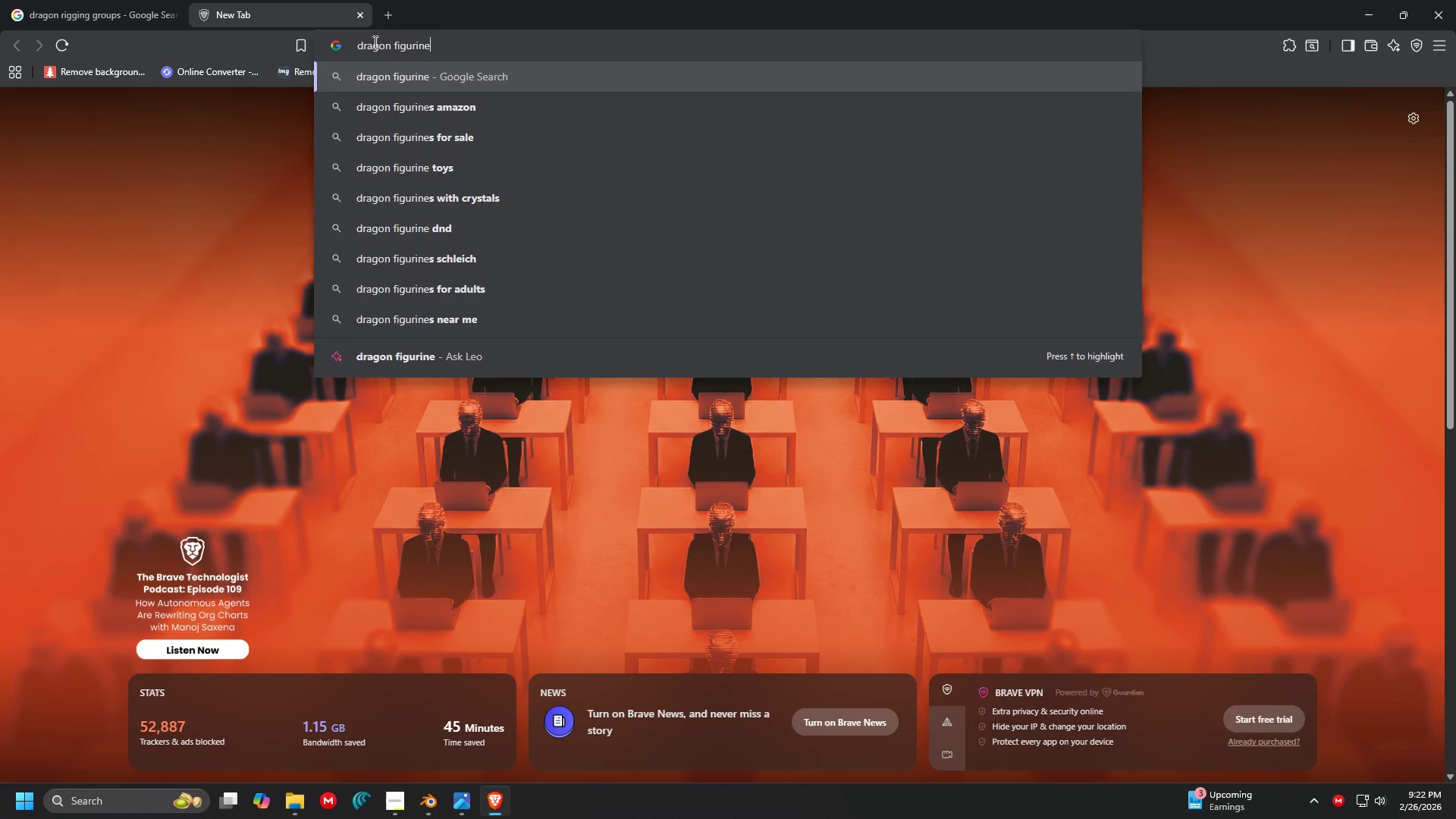 
key(Enter)
 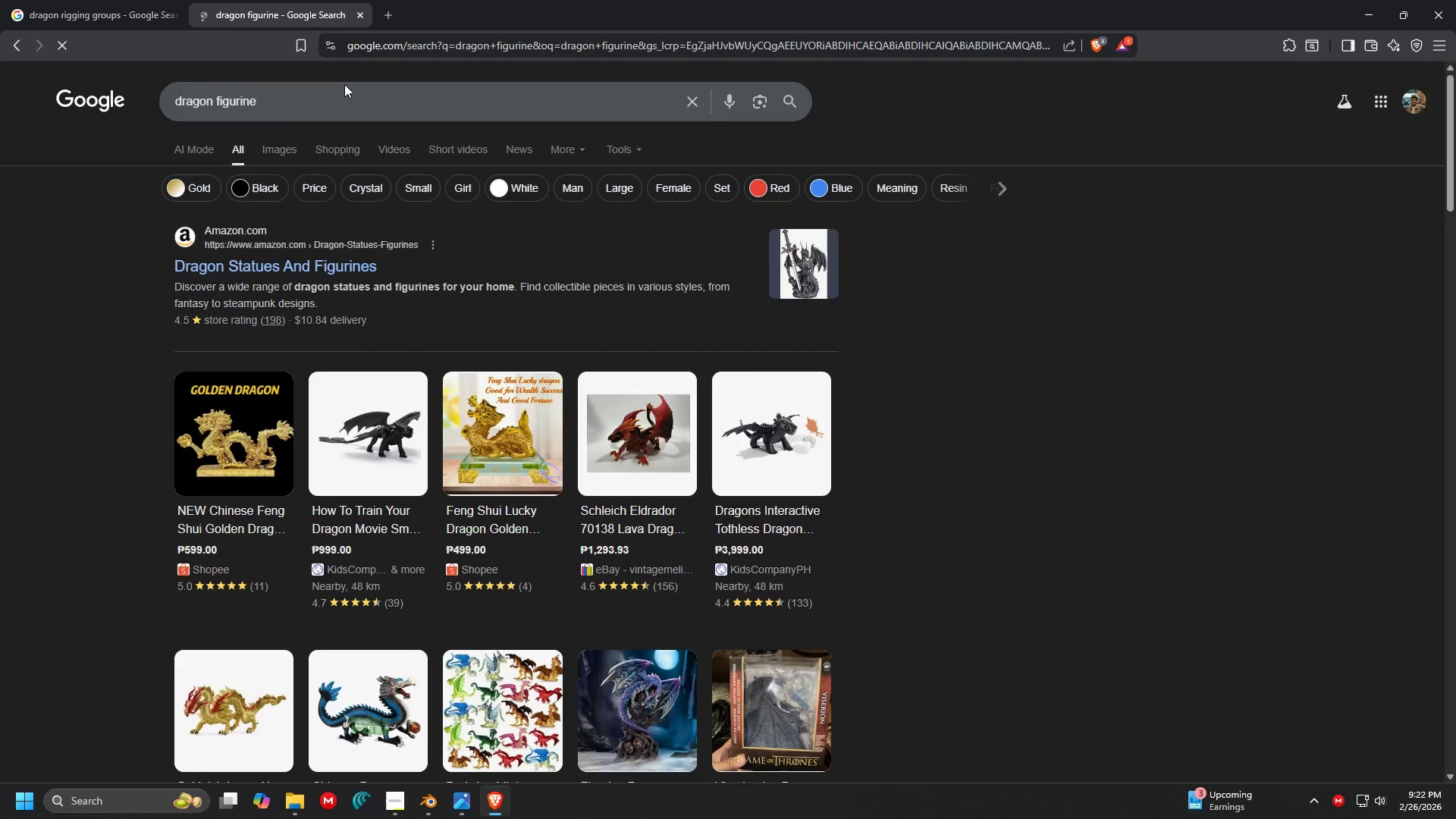 
left_click([284, 153])
 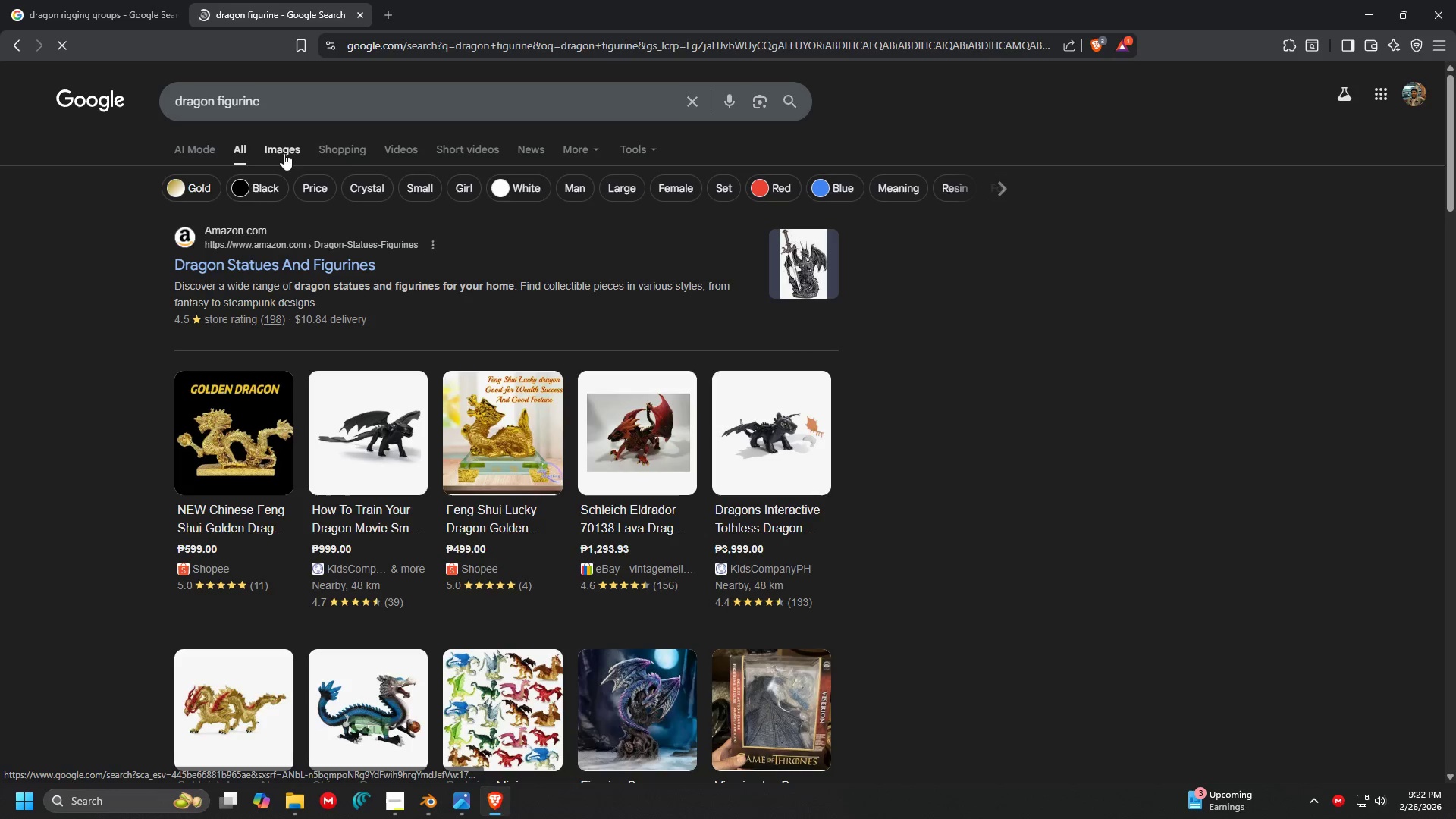 
mouse_move([347, 140])
 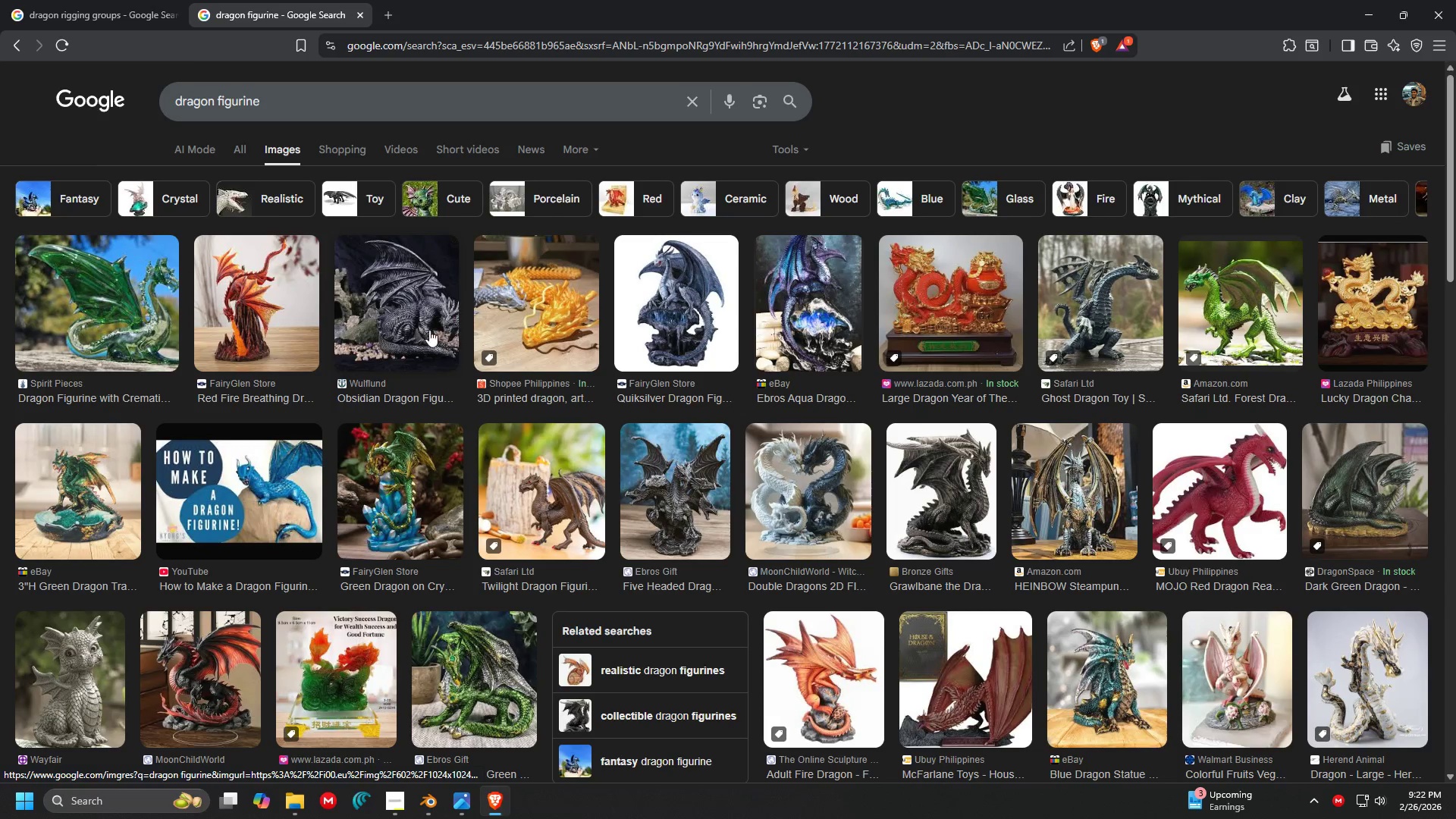 
scroll: coordinate [631, 349], scroll_direction: down, amount: 6.0
 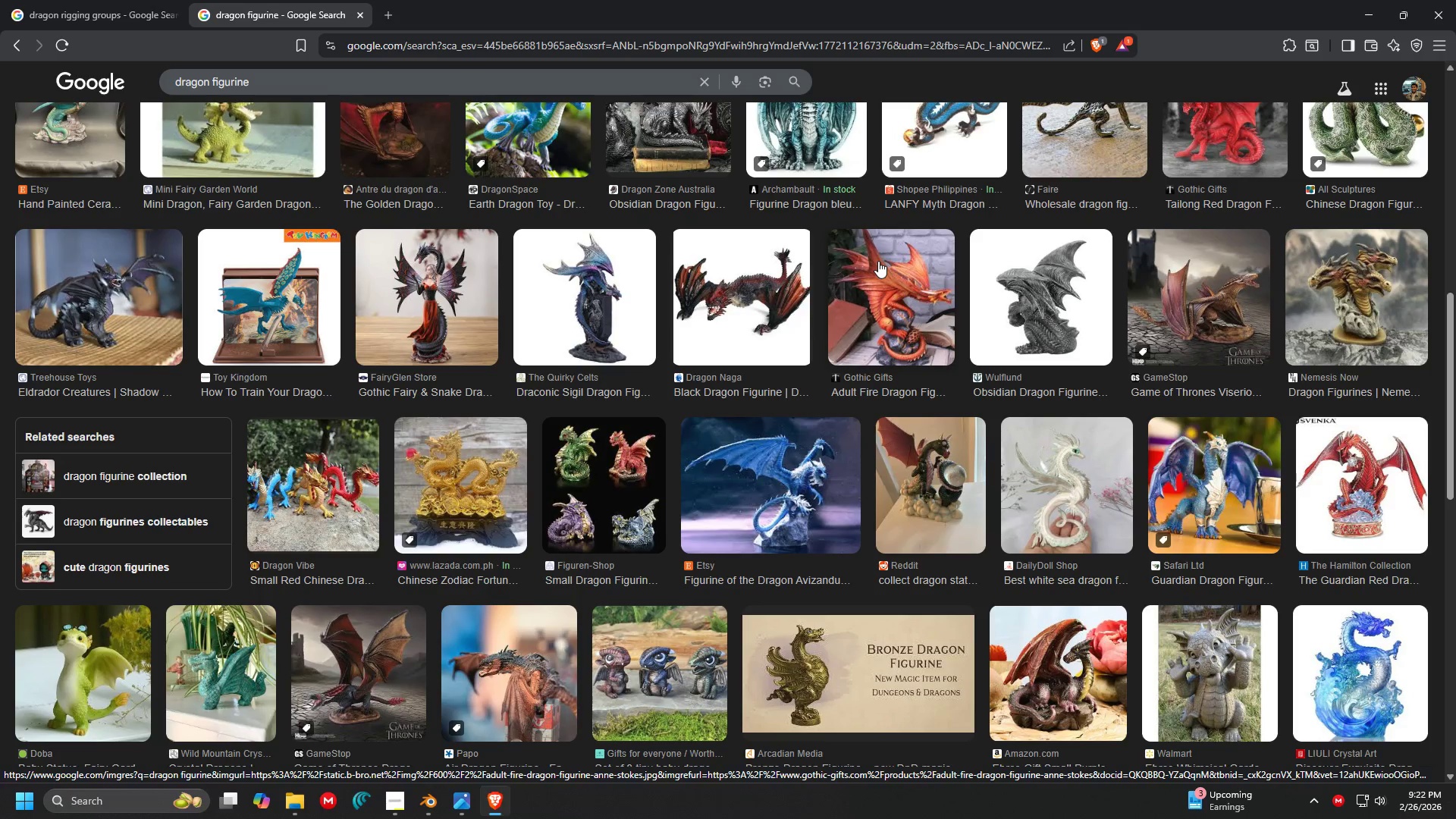 
wait(5.7)
 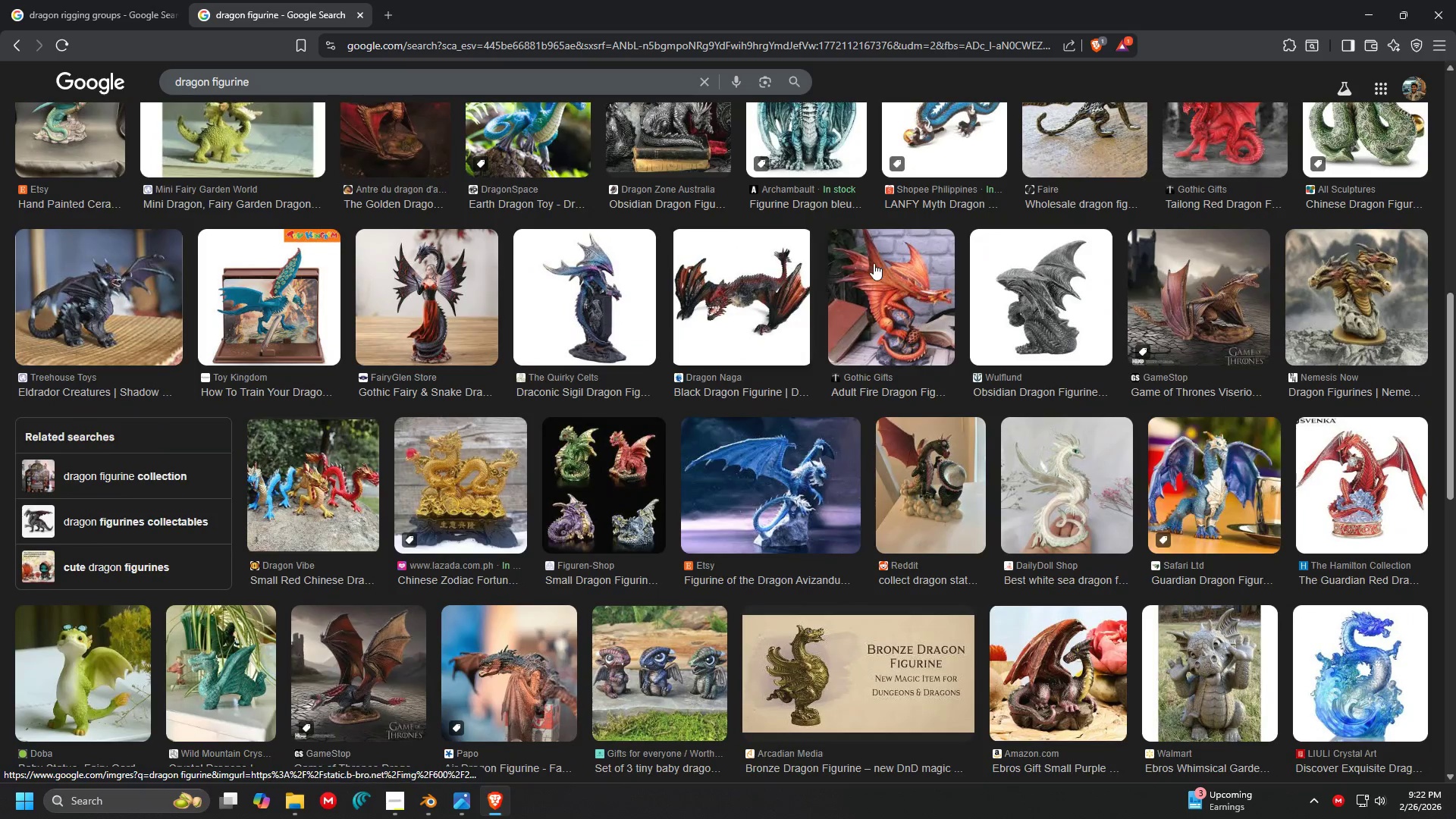 
left_click([1208, 312])
 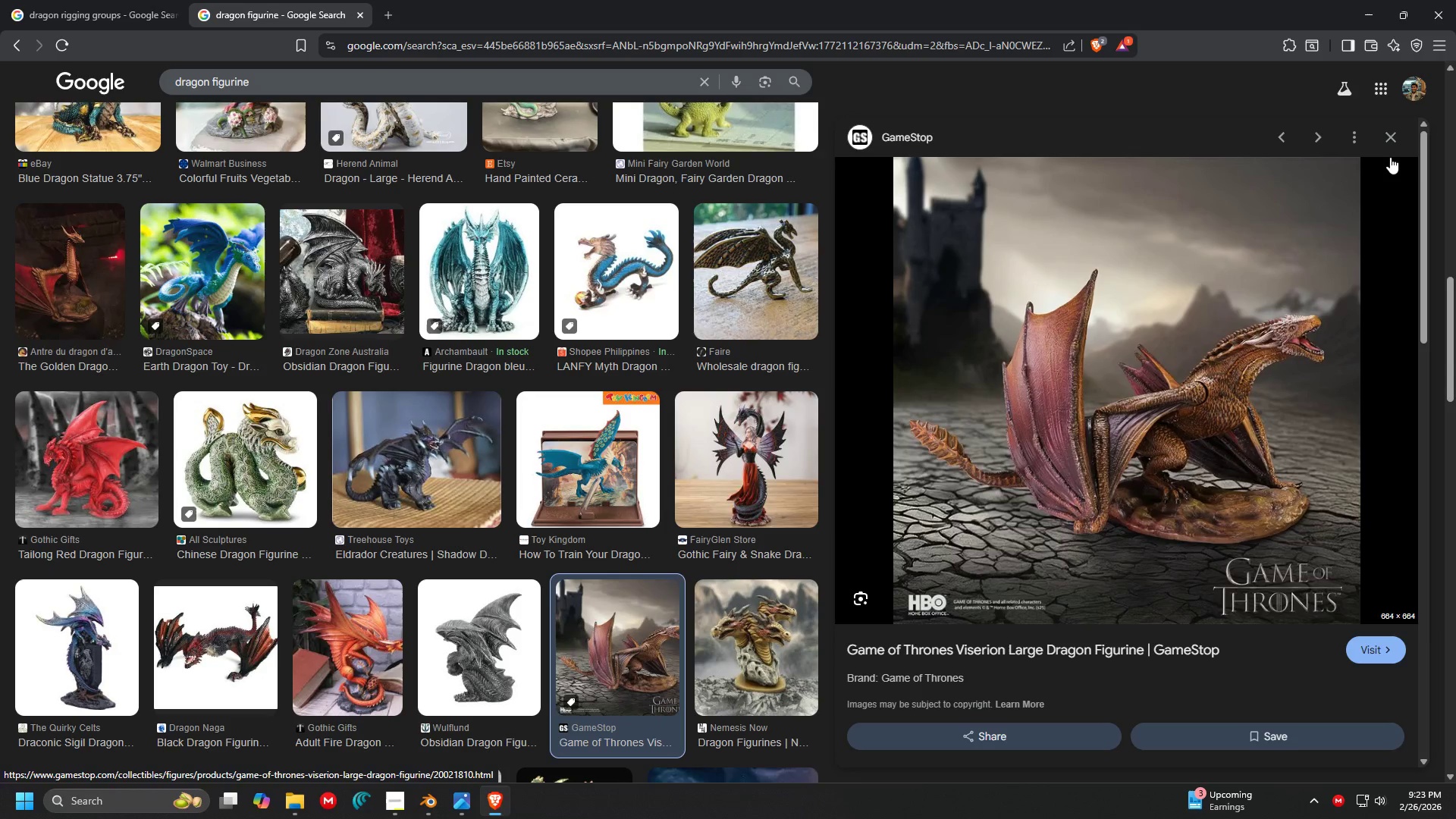 
wait(7.56)
 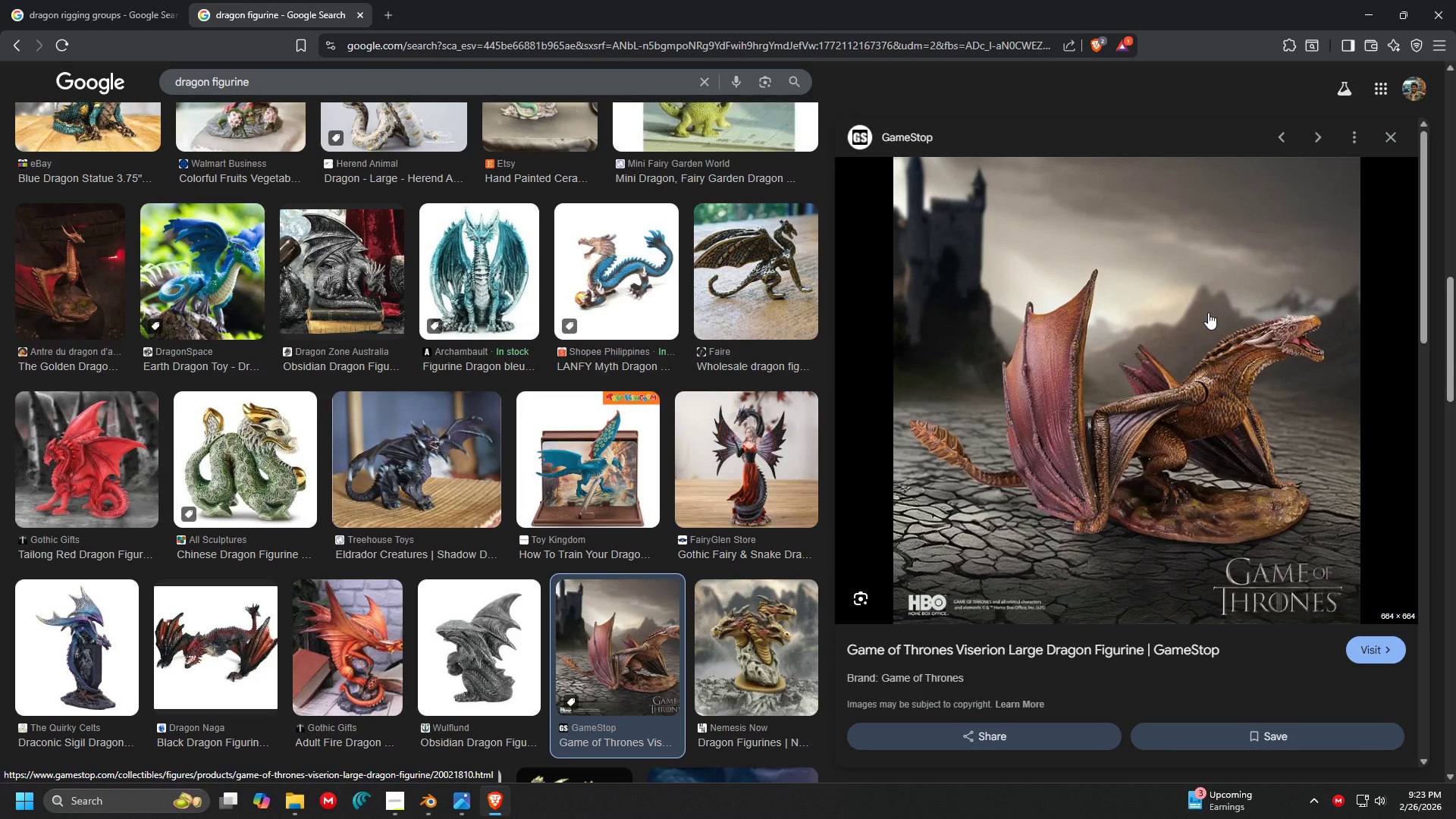 
left_click([1382, 142])
 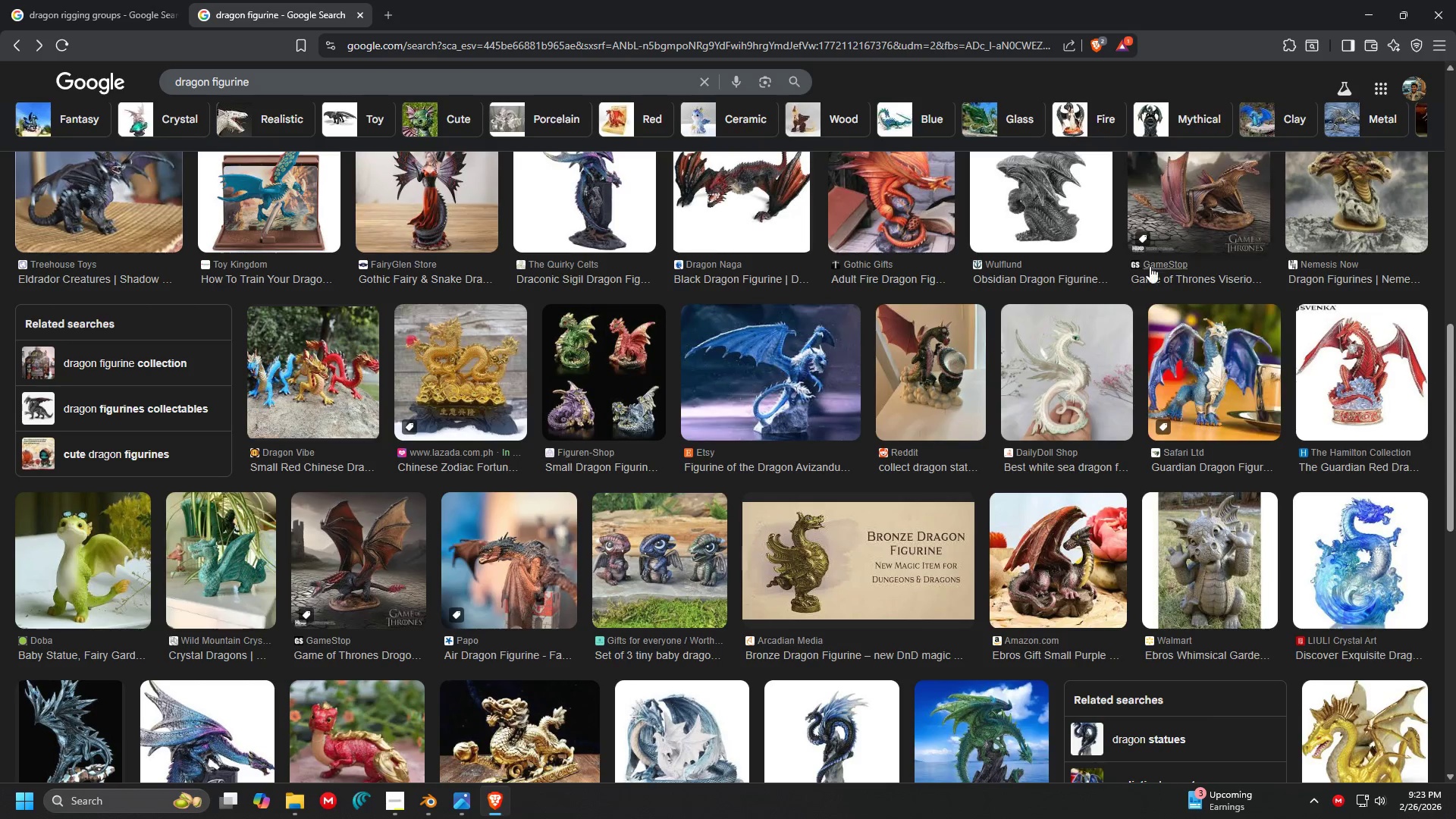 
scroll: coordinate [717, 300], scroll_direction: down, amount: 8.0
 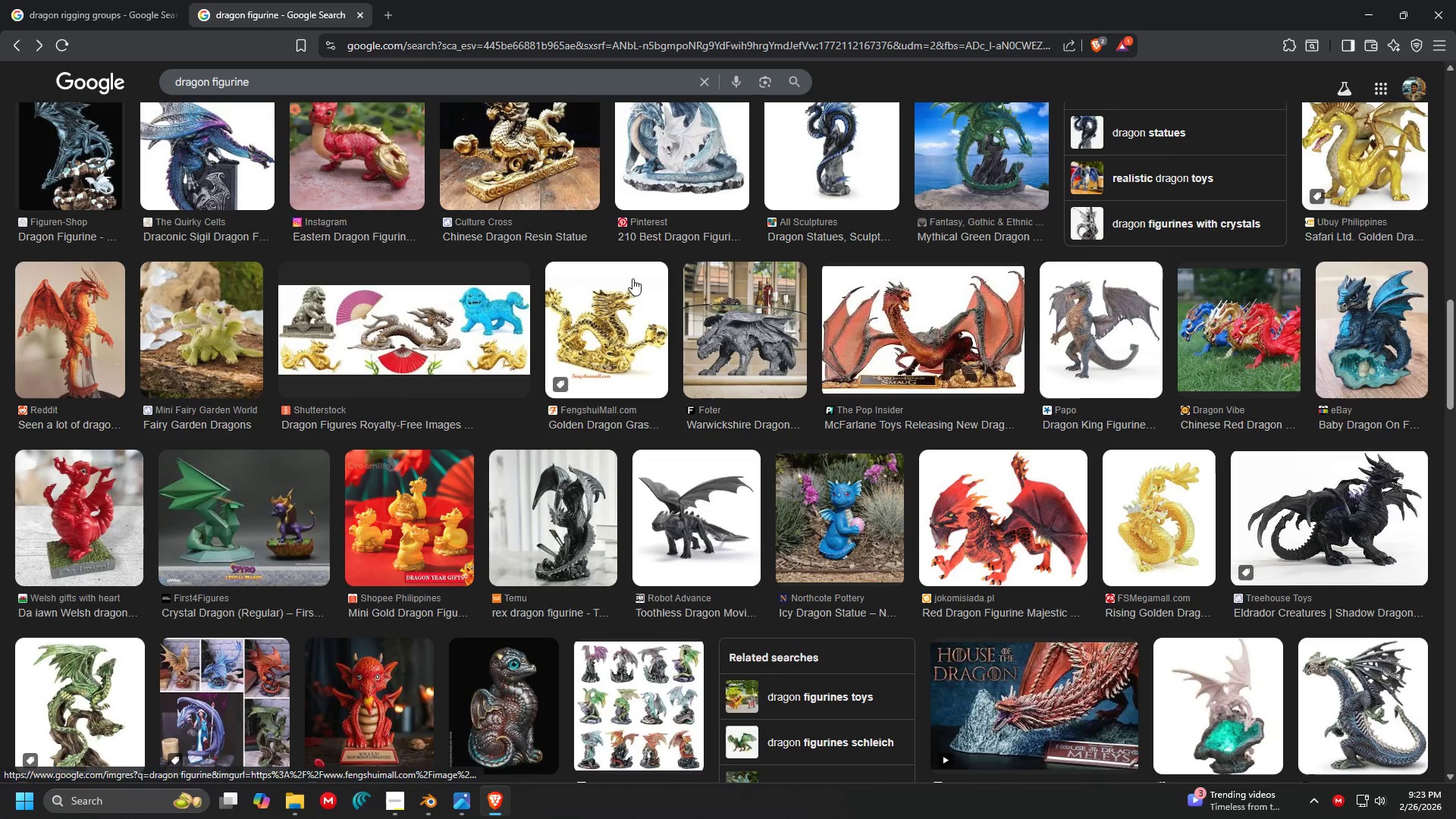 
left_click([901, 325])
 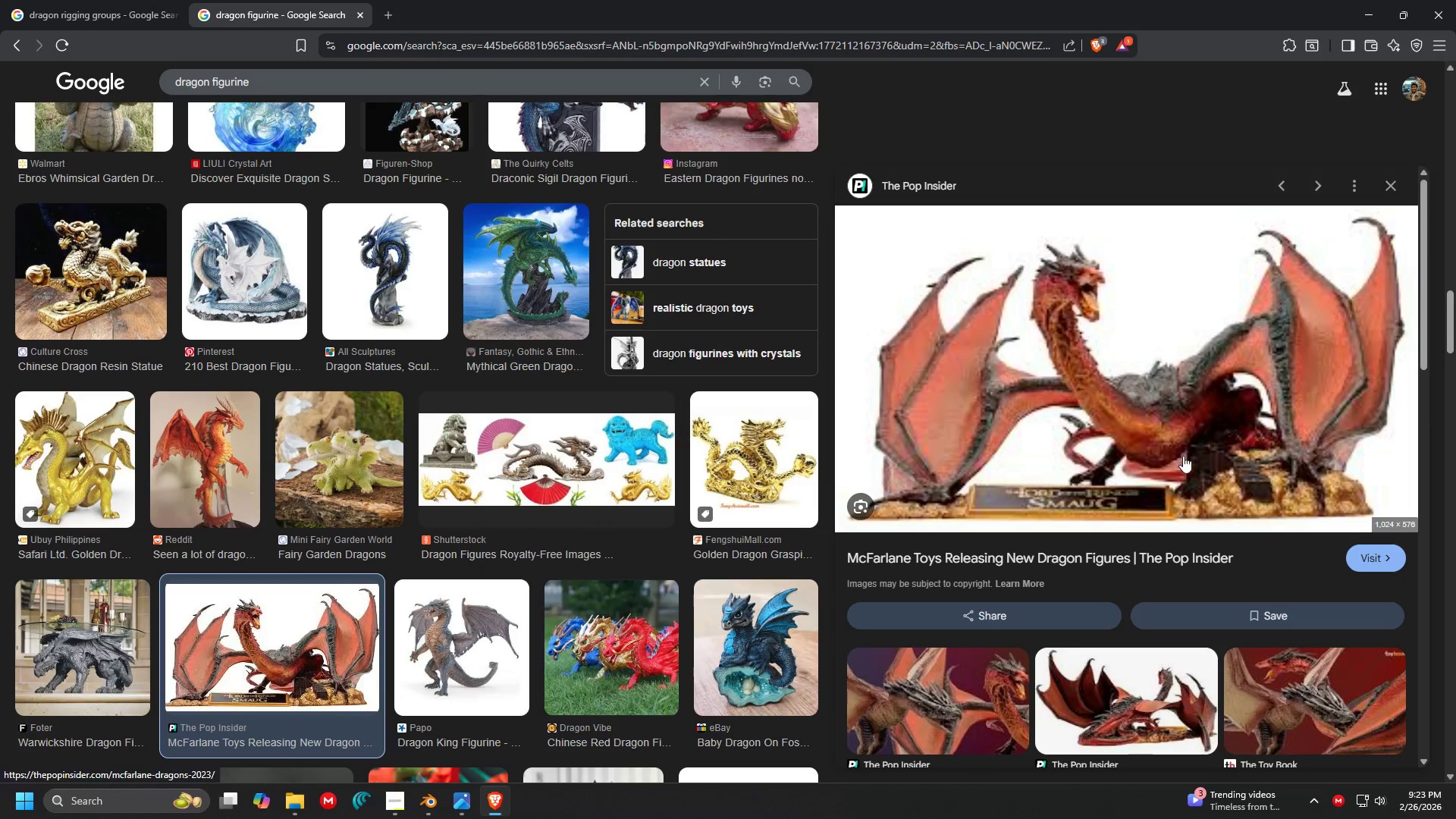 
left_click([1389, 187])
 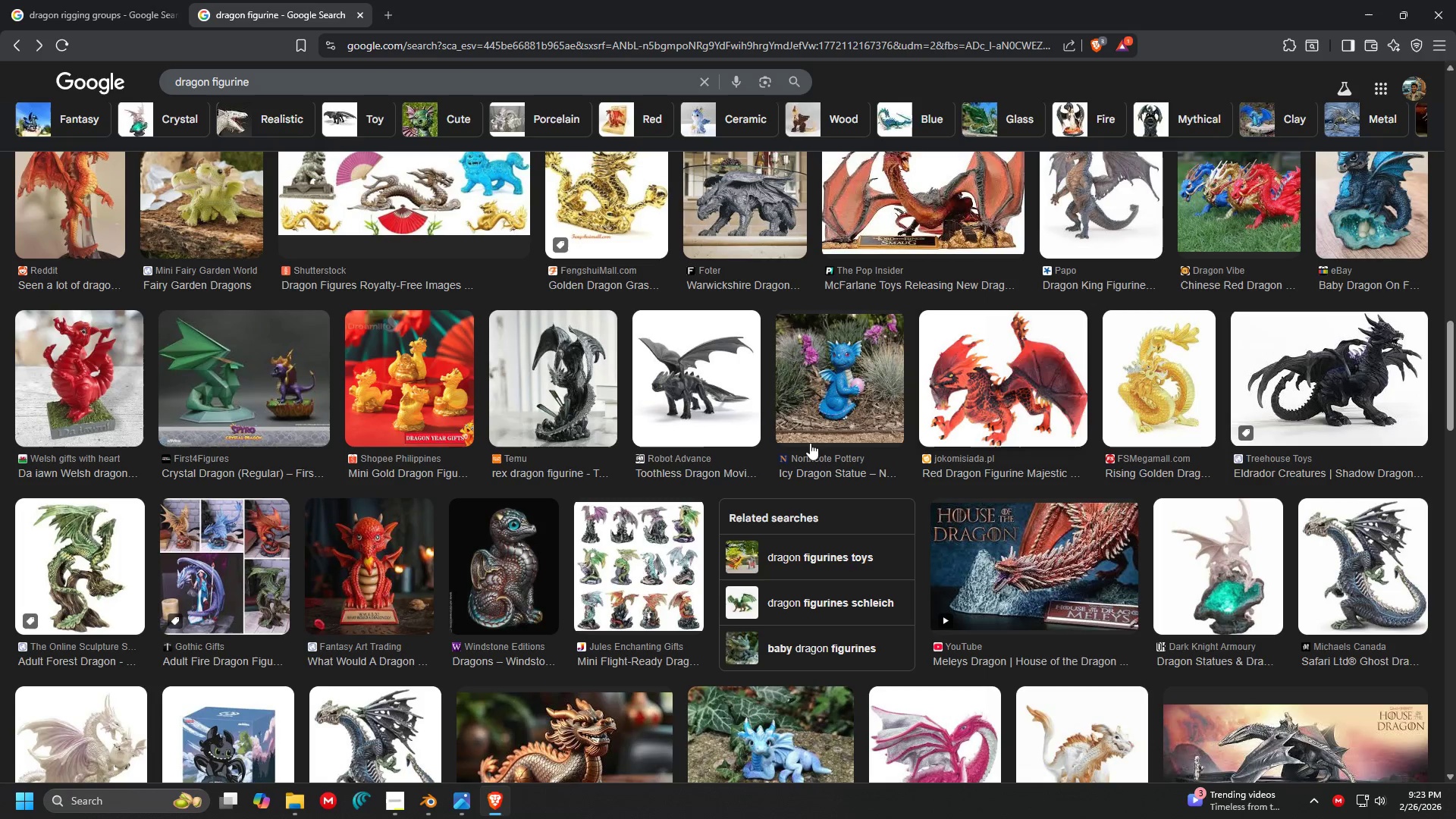 
scroll: coordinate [726, 457], scroll_direction: up, amount: 28.0
 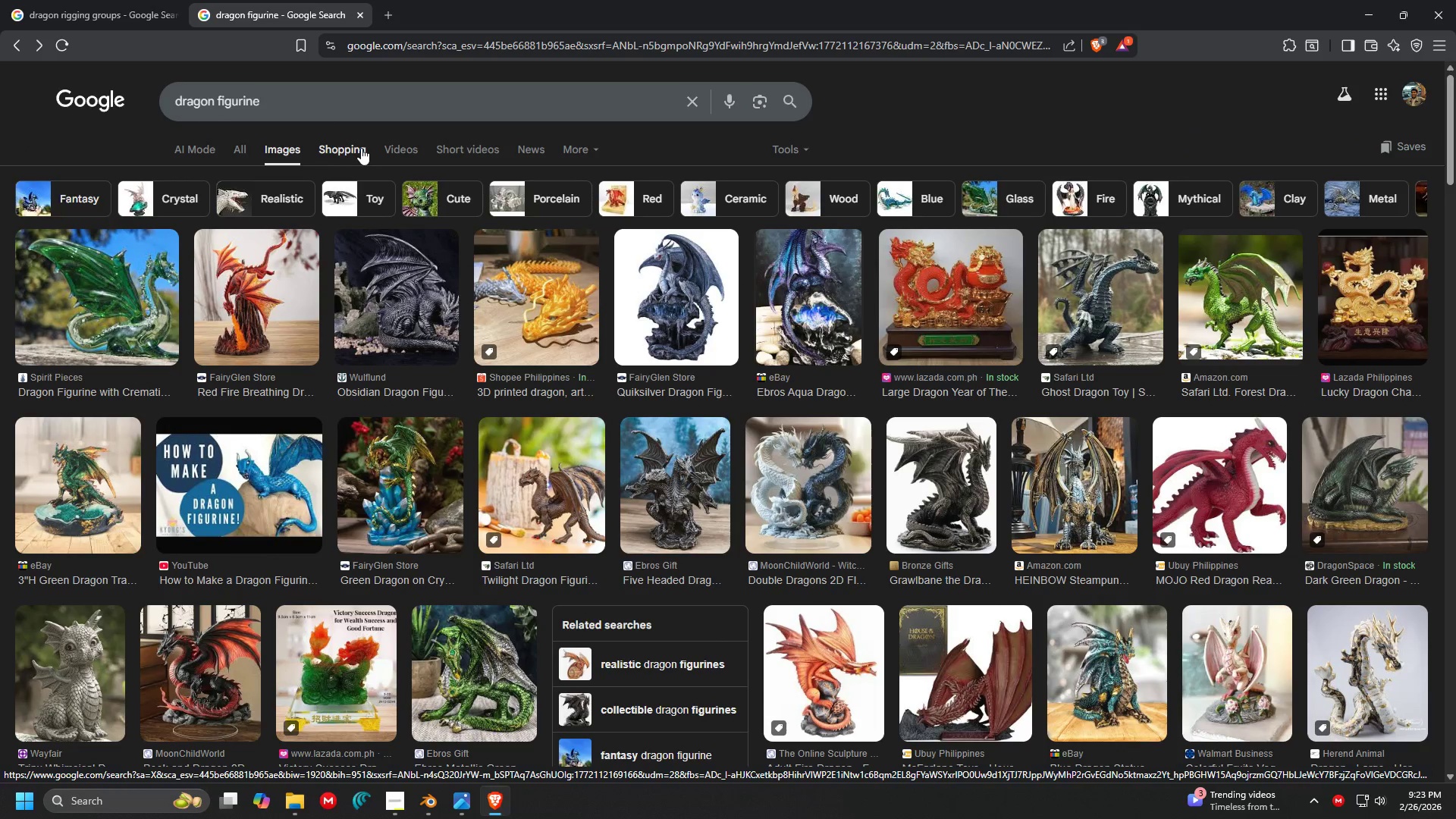 
left_click_drag(start_coordinate=[371, 102], to_coordinate=[159, 106])
 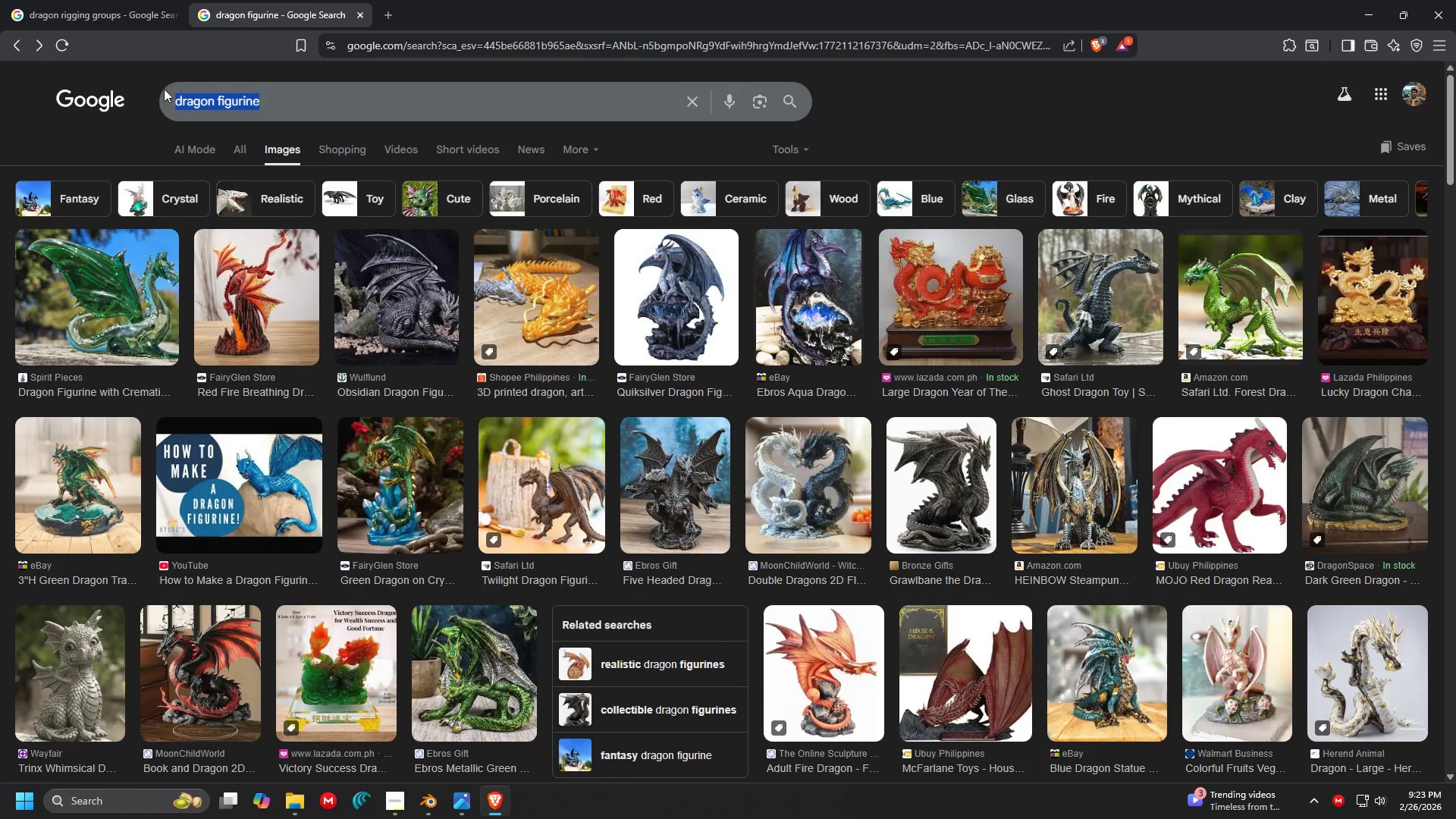 
type(figurine base)
 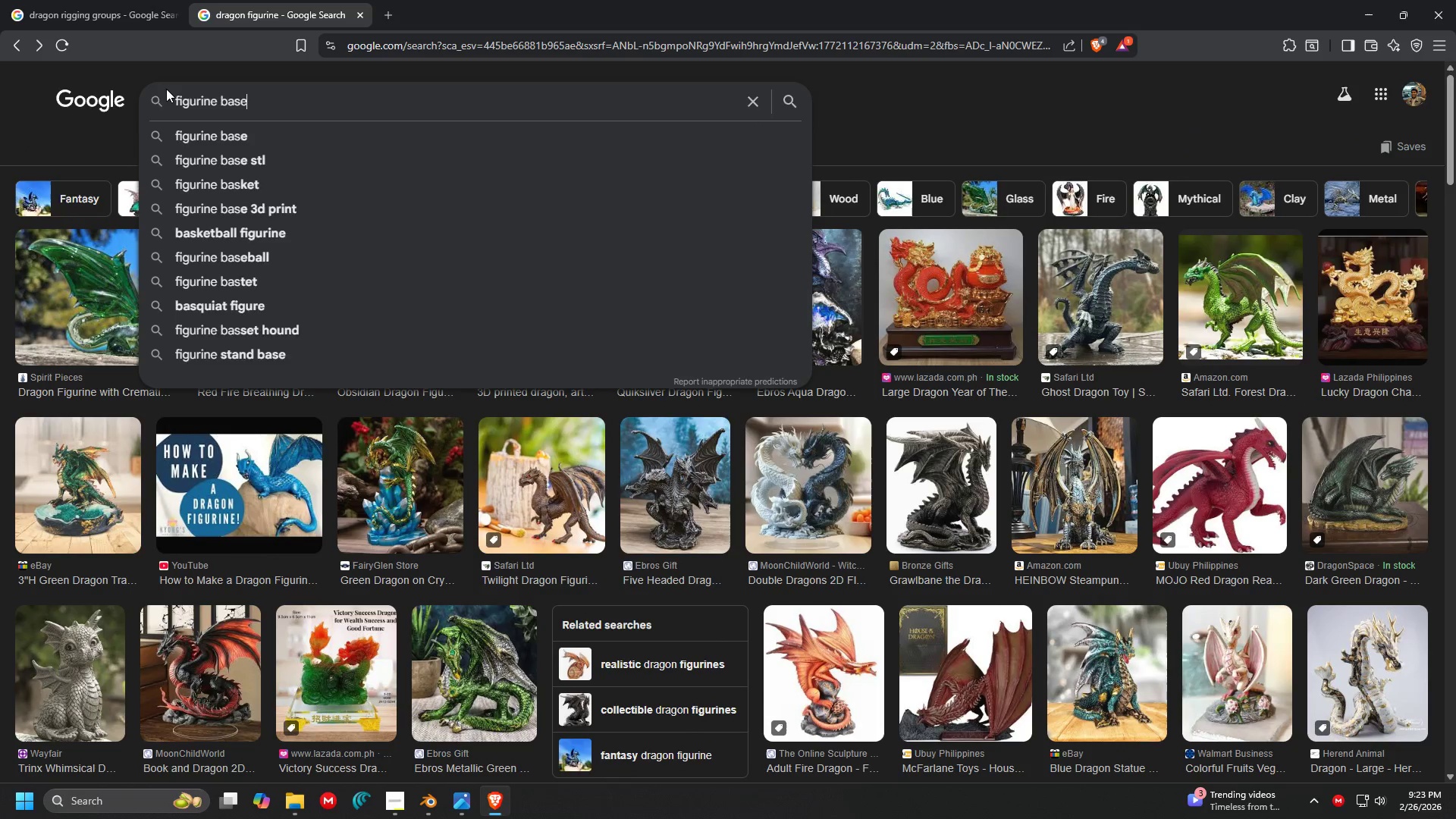 
key(Enter)
 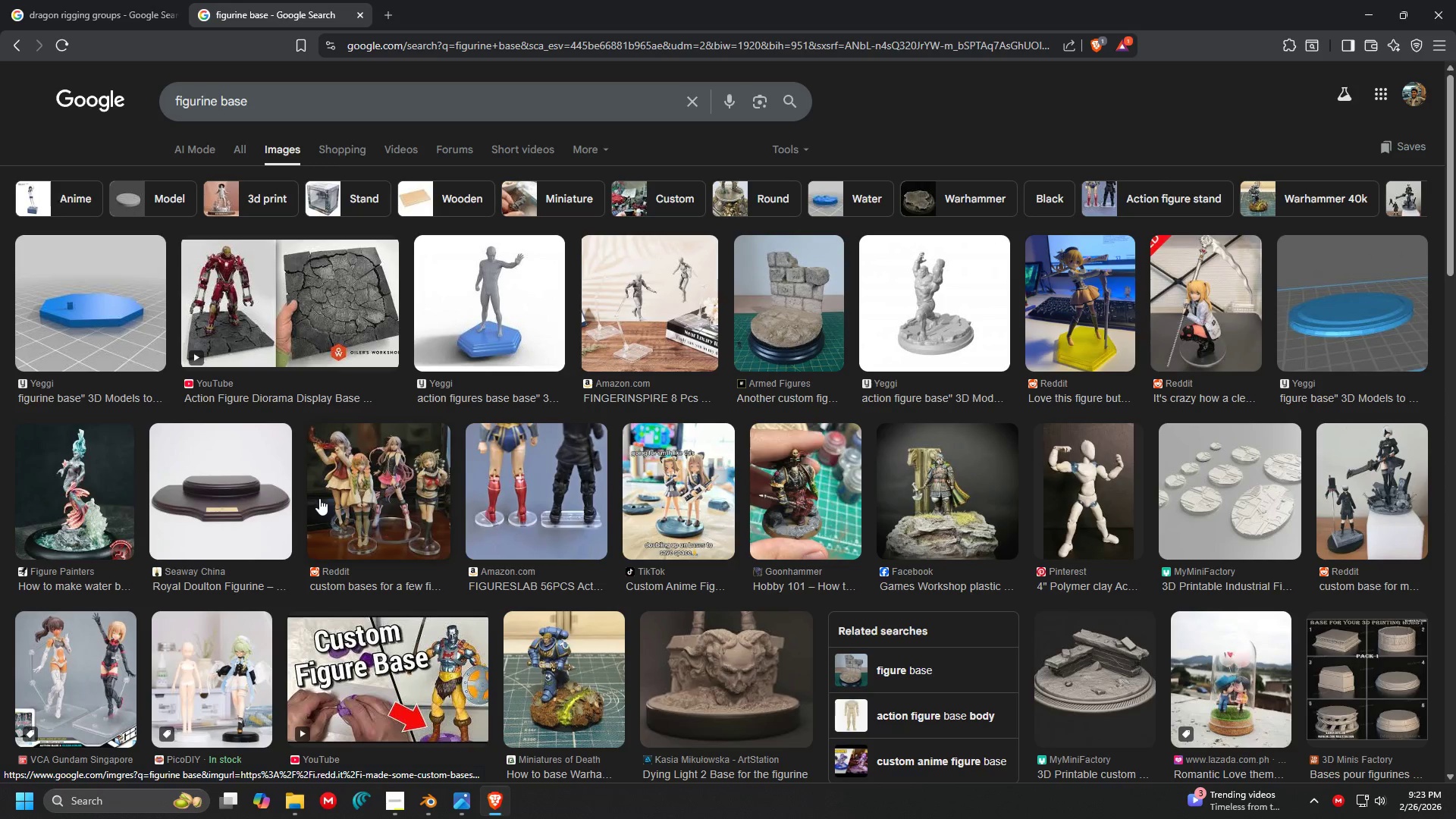 
wait(6.5)
 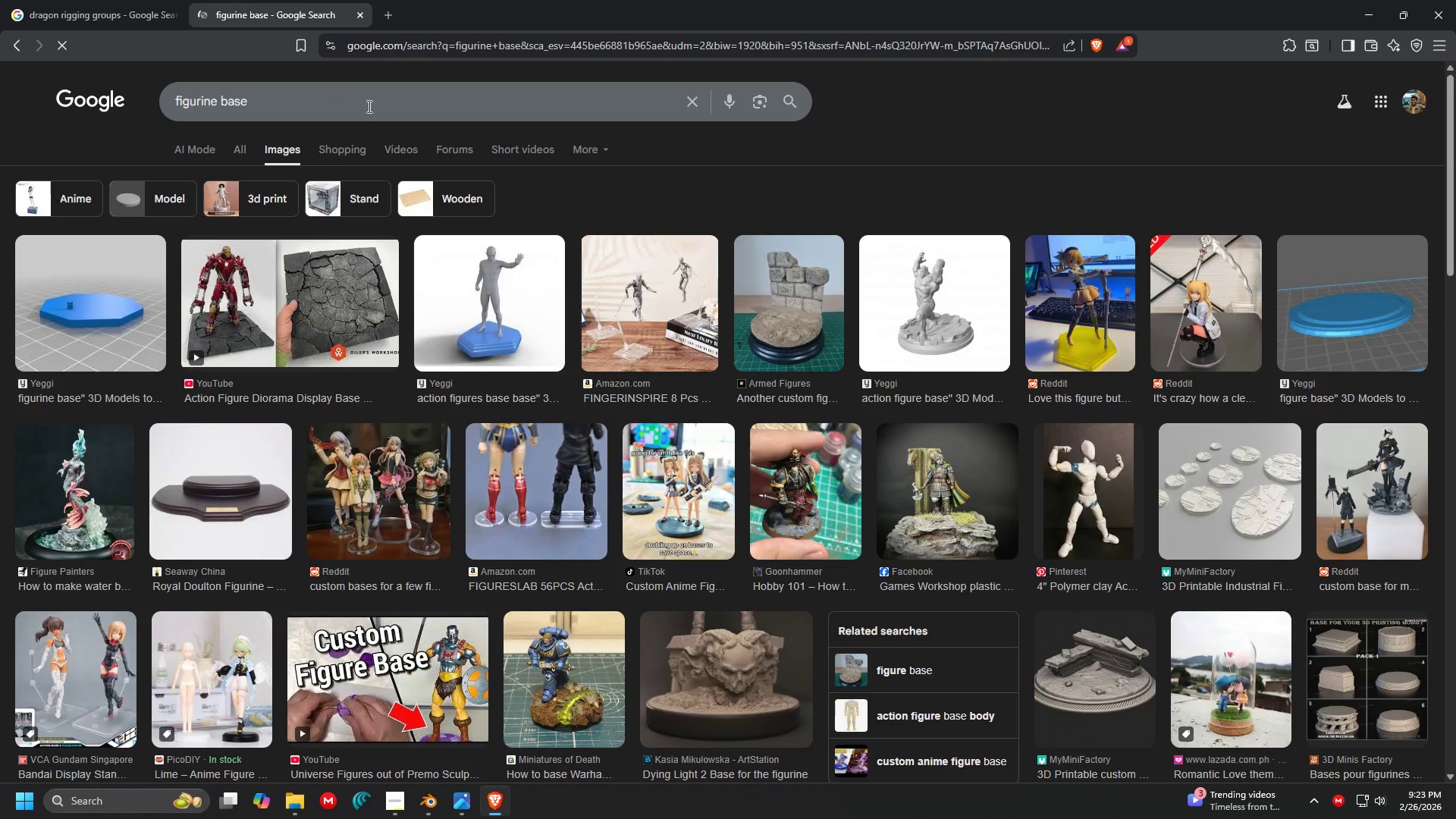 
scroll: coordinate [601, 423], scroll_direction: down, amount: 3.0
 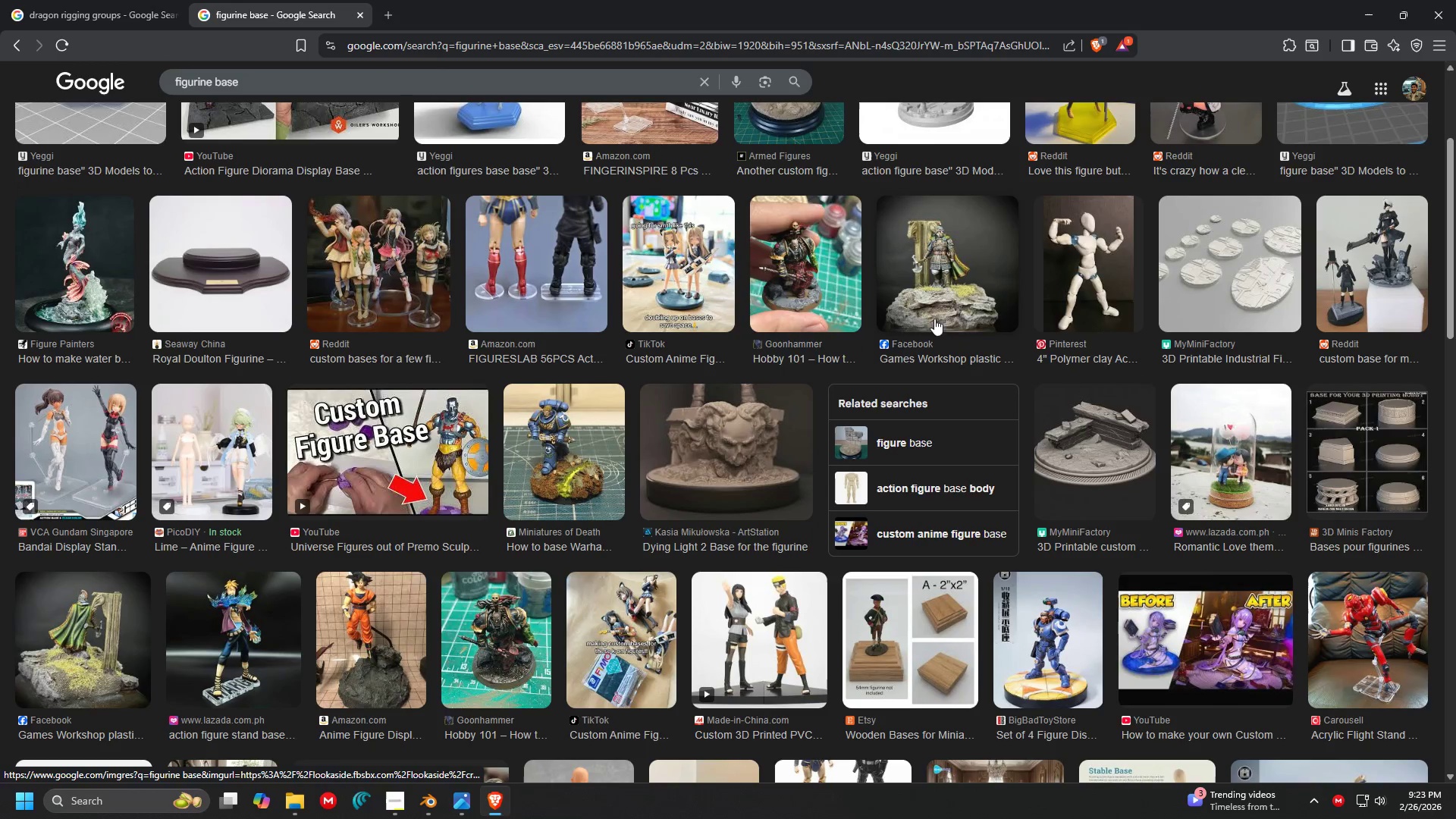 
left_click([942, 305])
 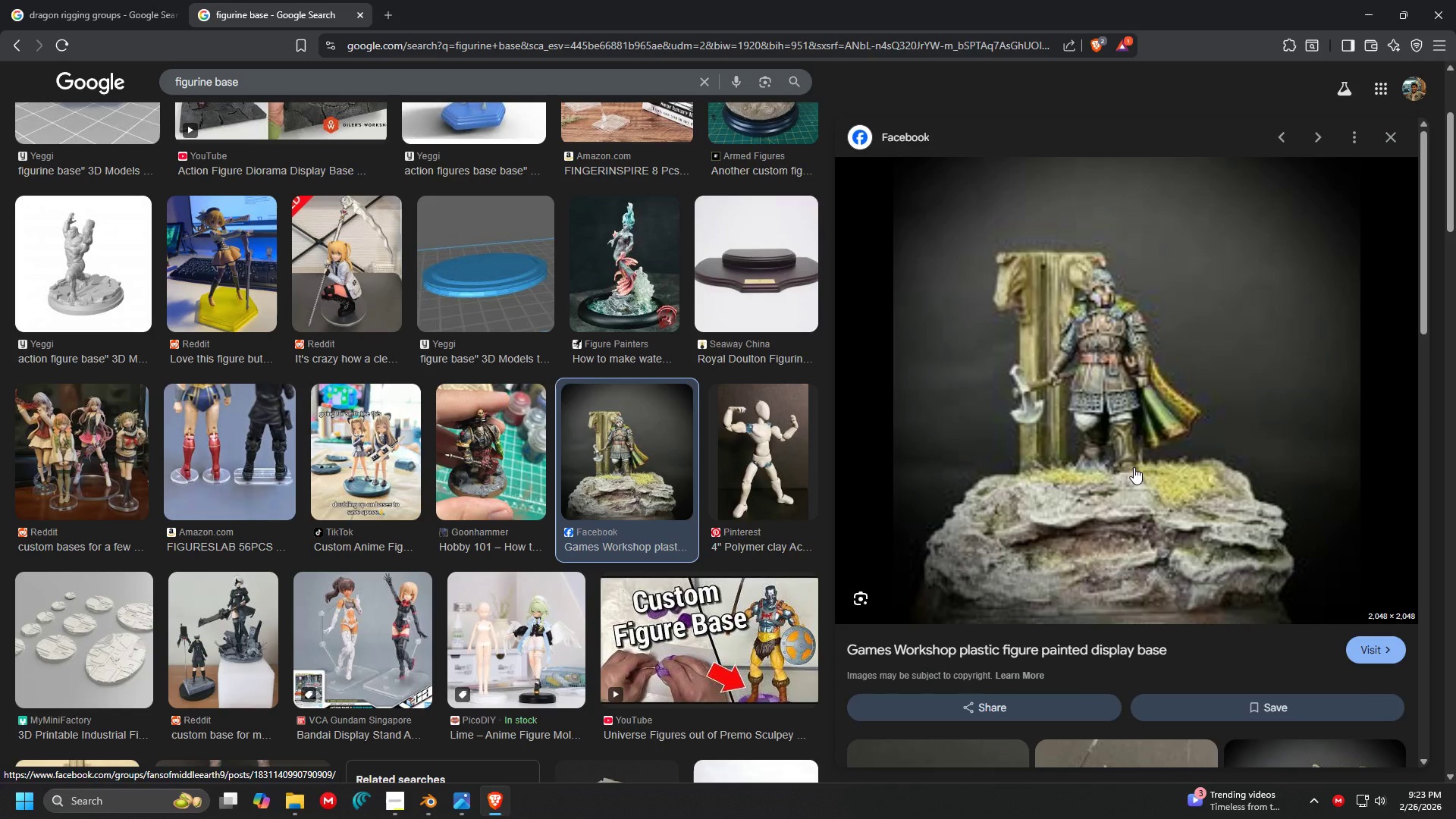 
wait(5.69)
 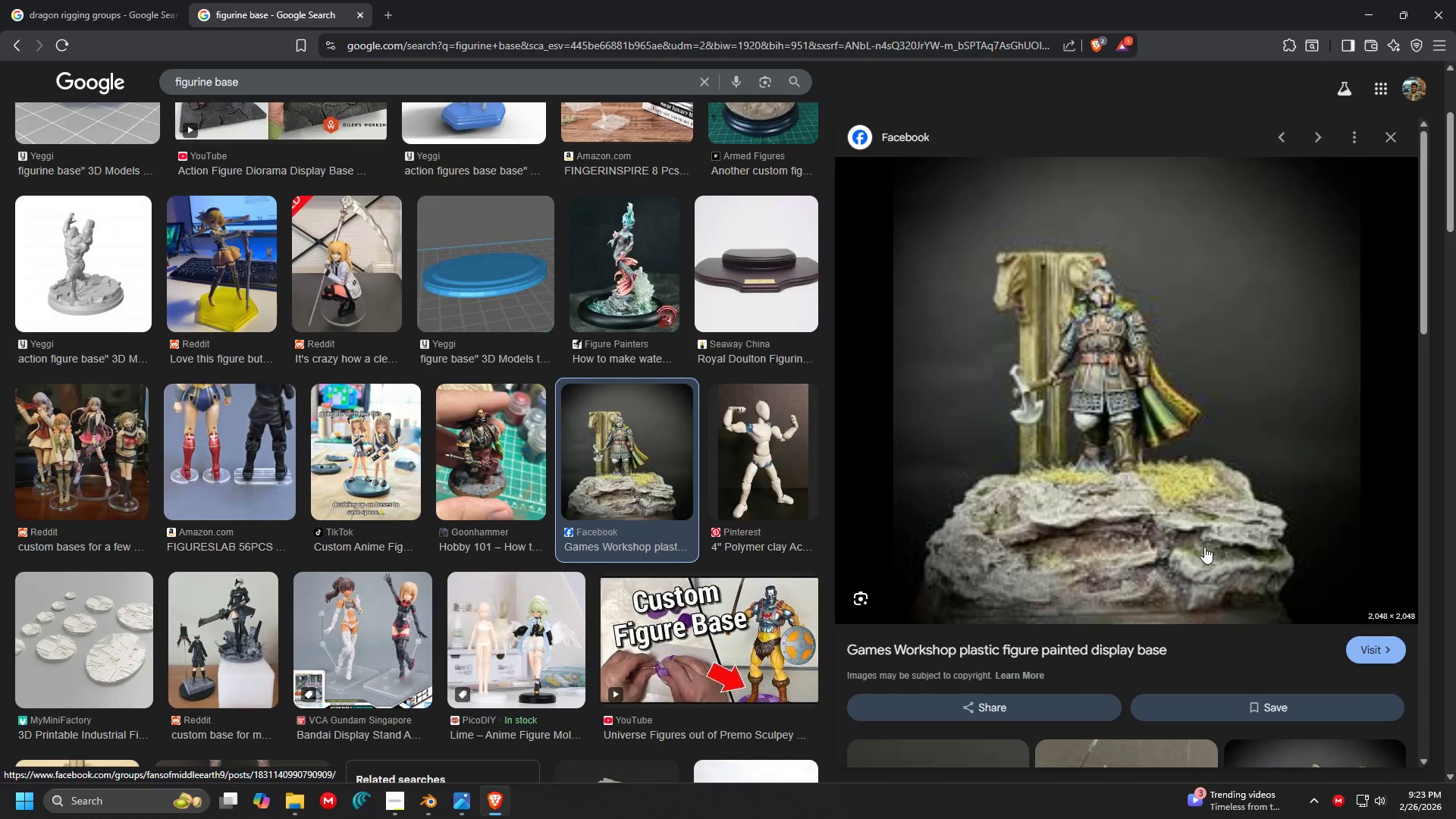 
left_click([425, 802])
 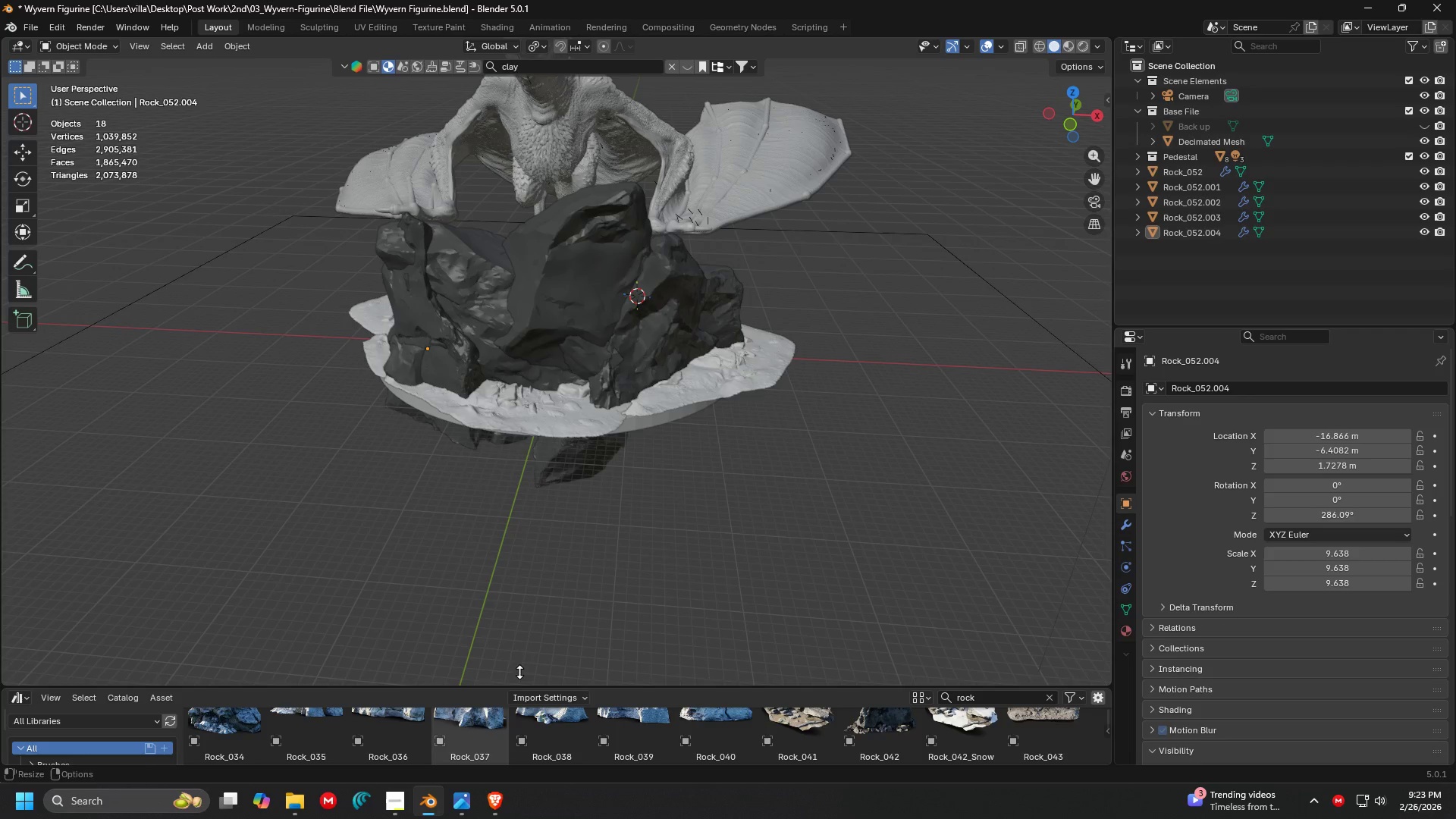 
scroll: coordinate [707, 532], scroll_direction: none, amount: 0.0
 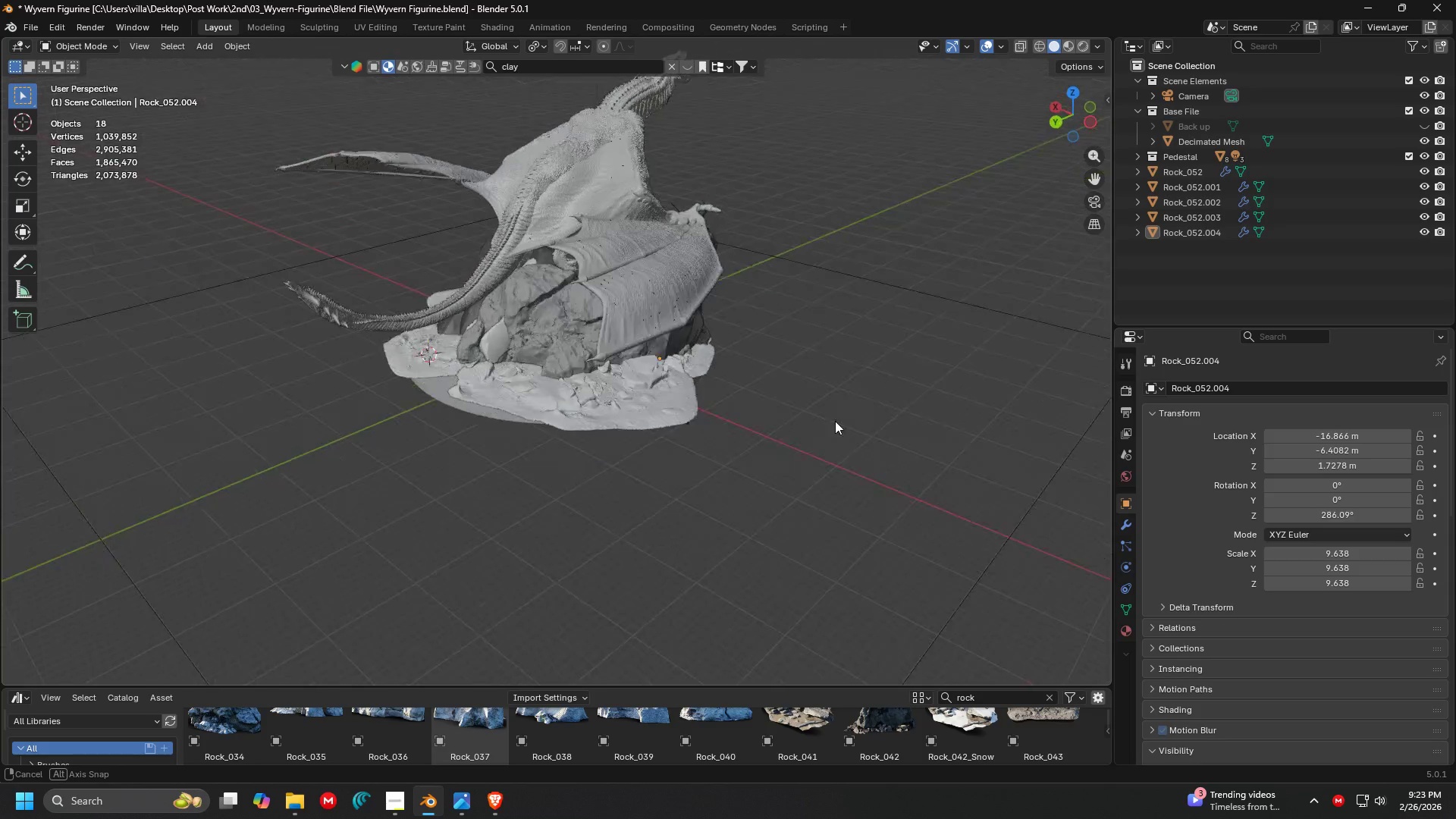 
scroll: coordinate [569, 382], scroll_direction: up, amount: 3.0
 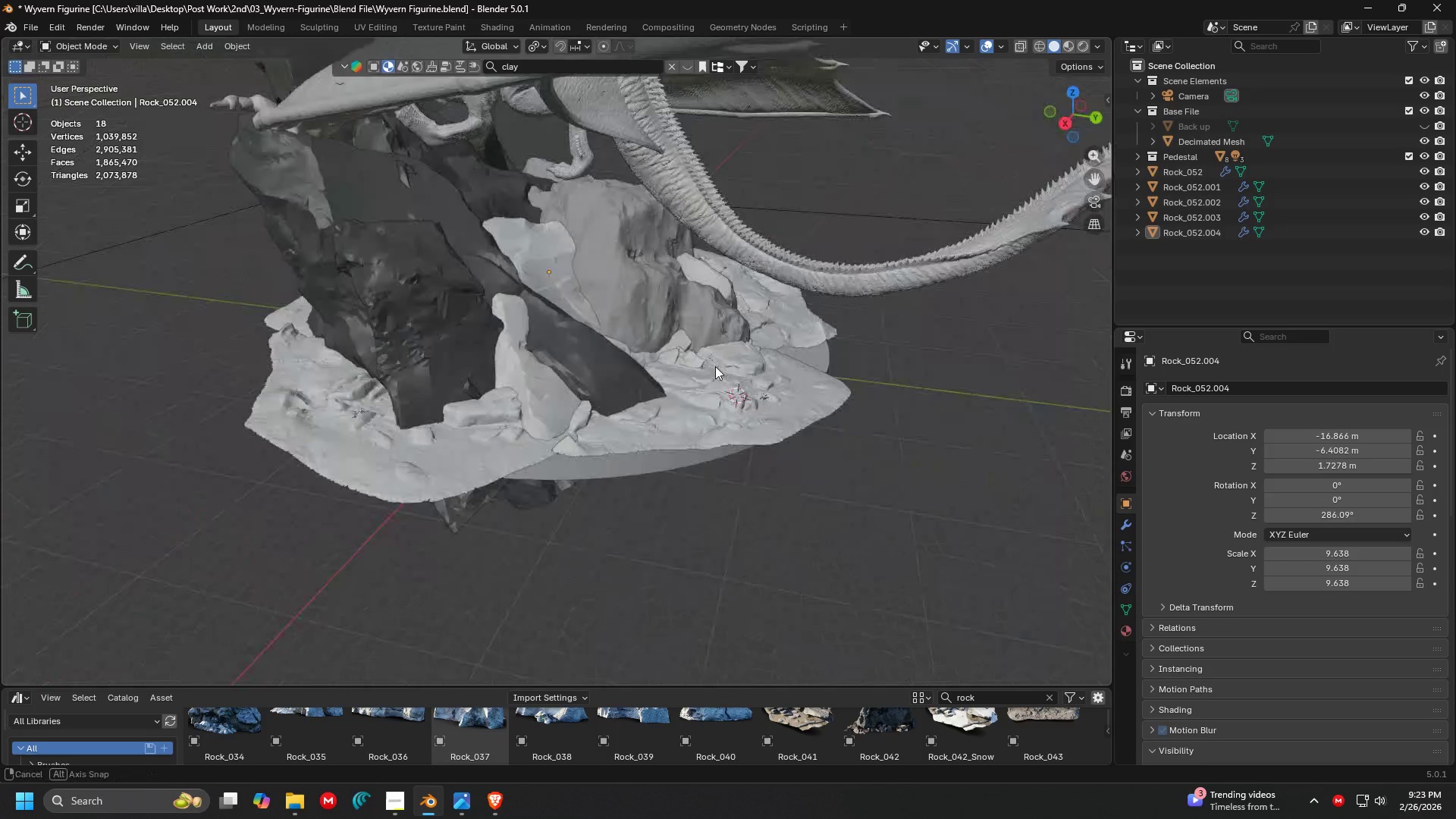 
scroll: coordinate [732, 359], scroll_direction: down, amount: 3.0
 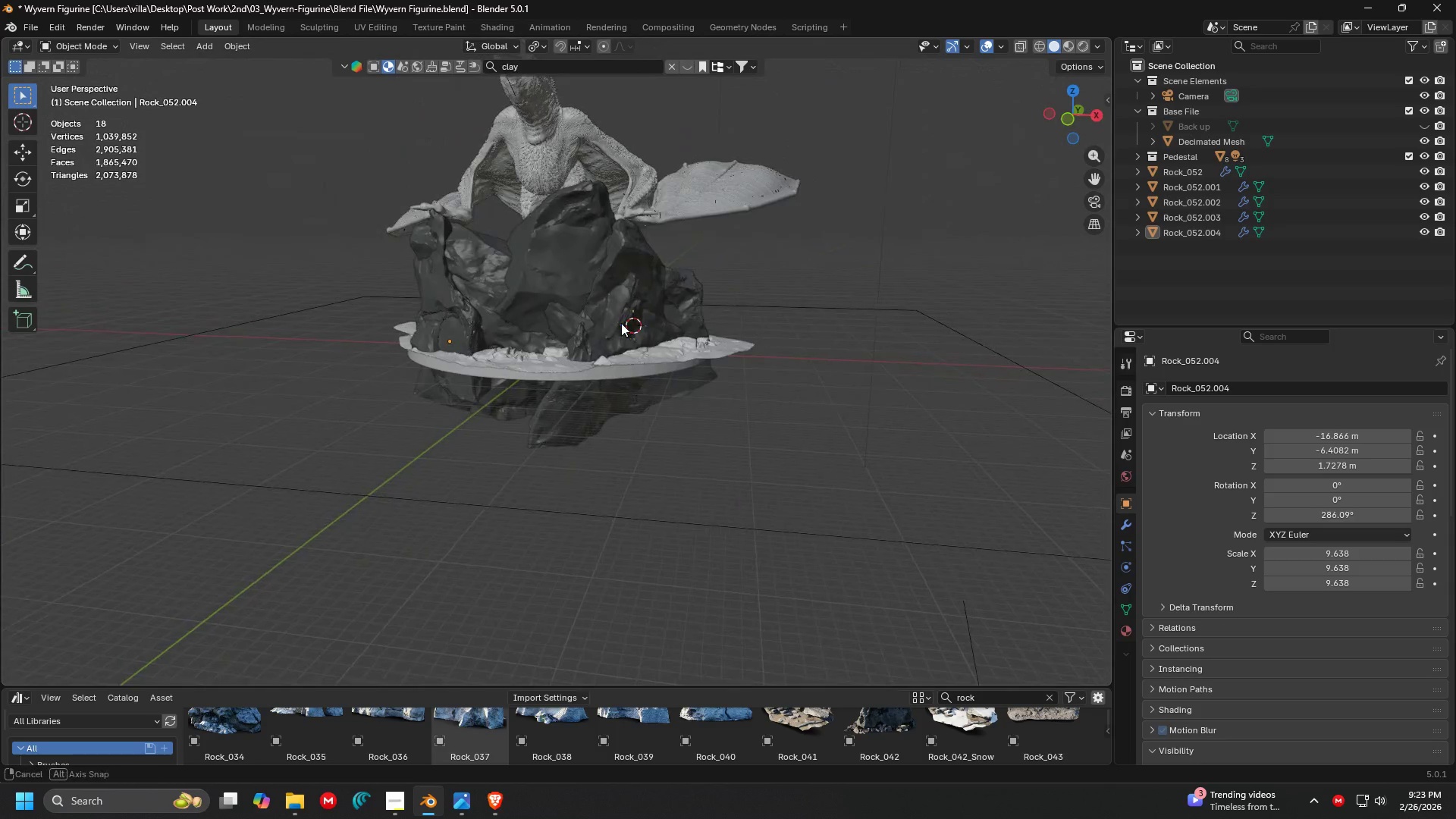 
scroll: coordinate [688, 360], scroll_direction: up, amount: 3.0
 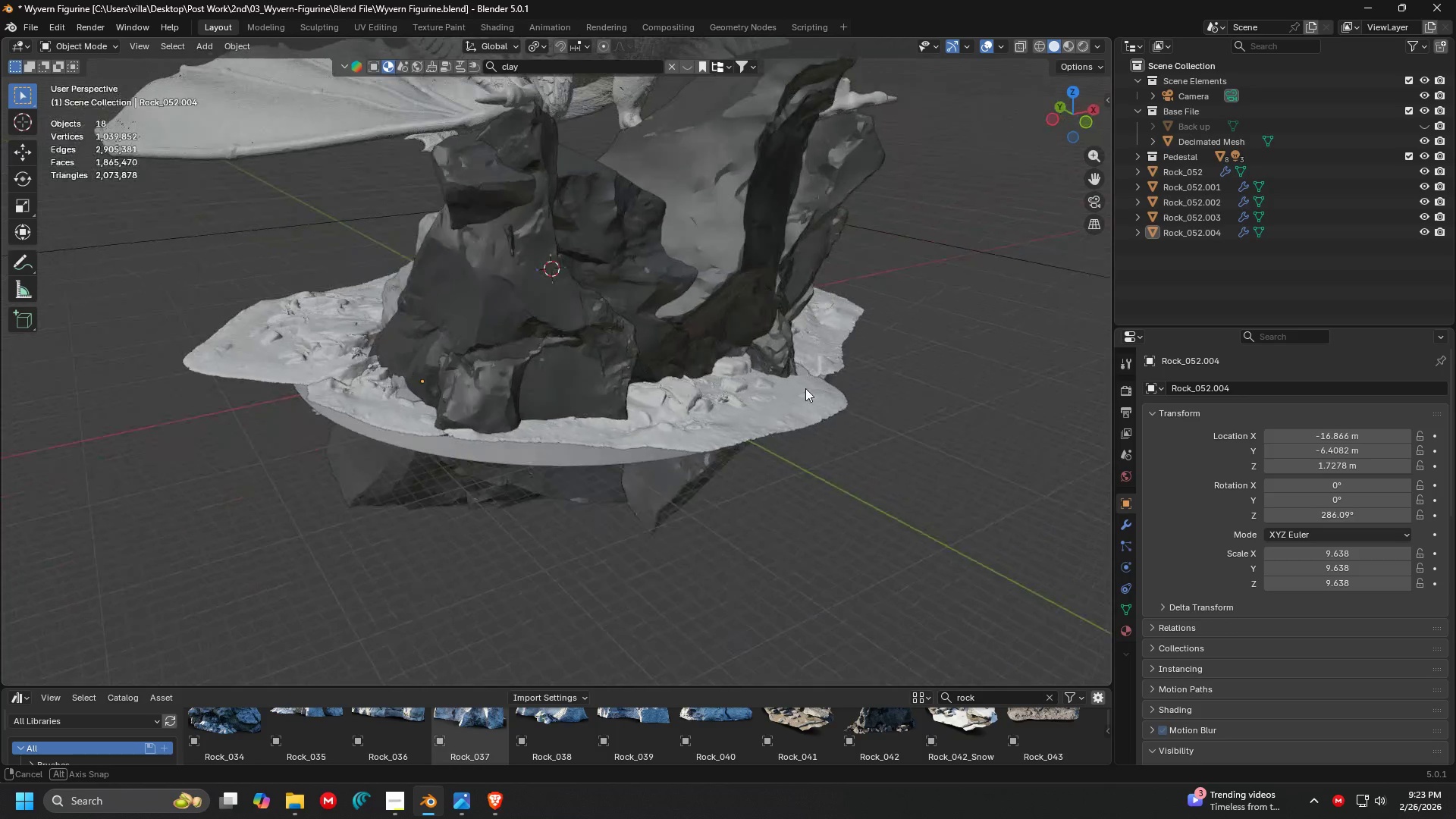 
left_click([922, 513])
 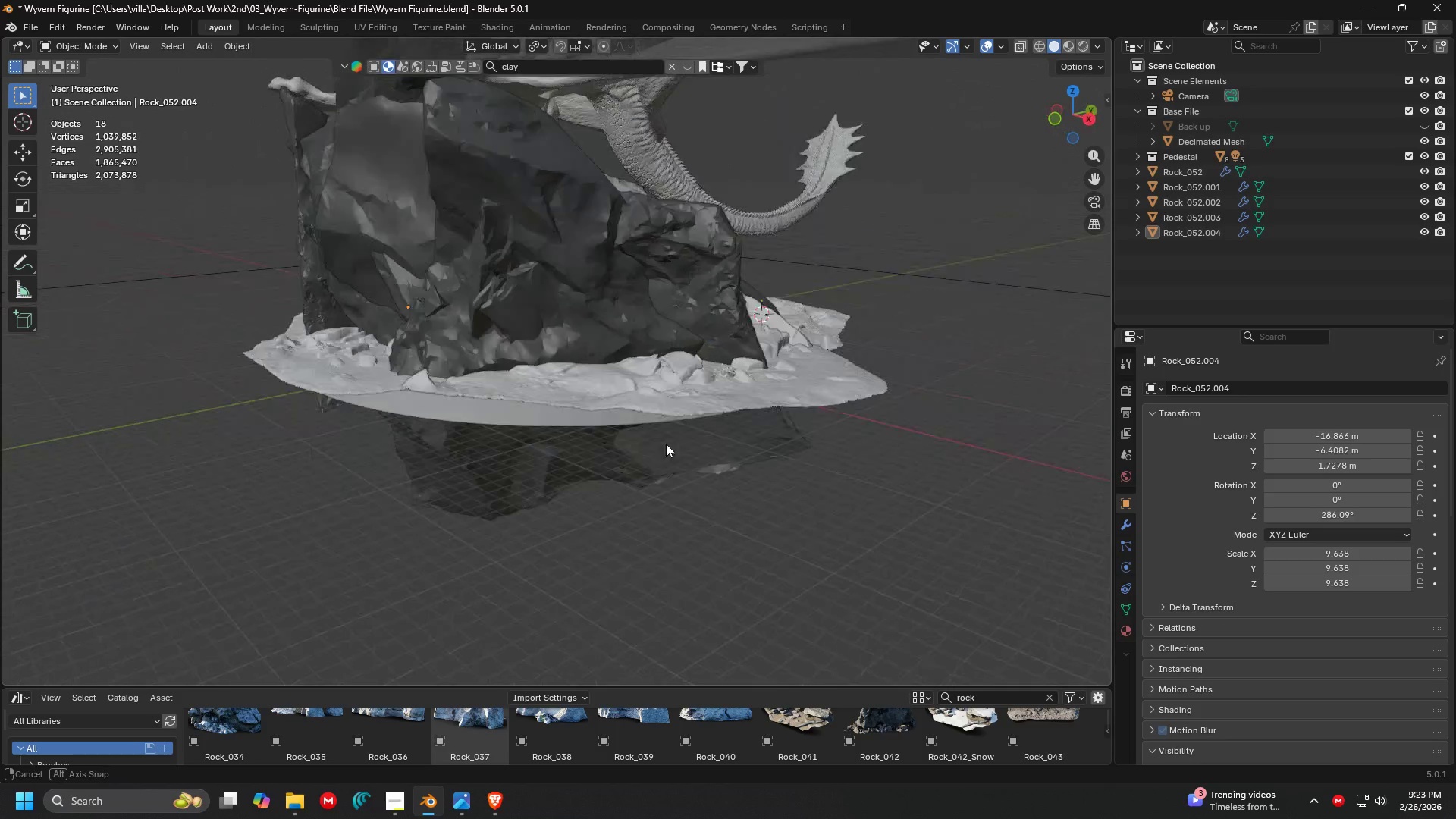 
left_click([646, 420])
 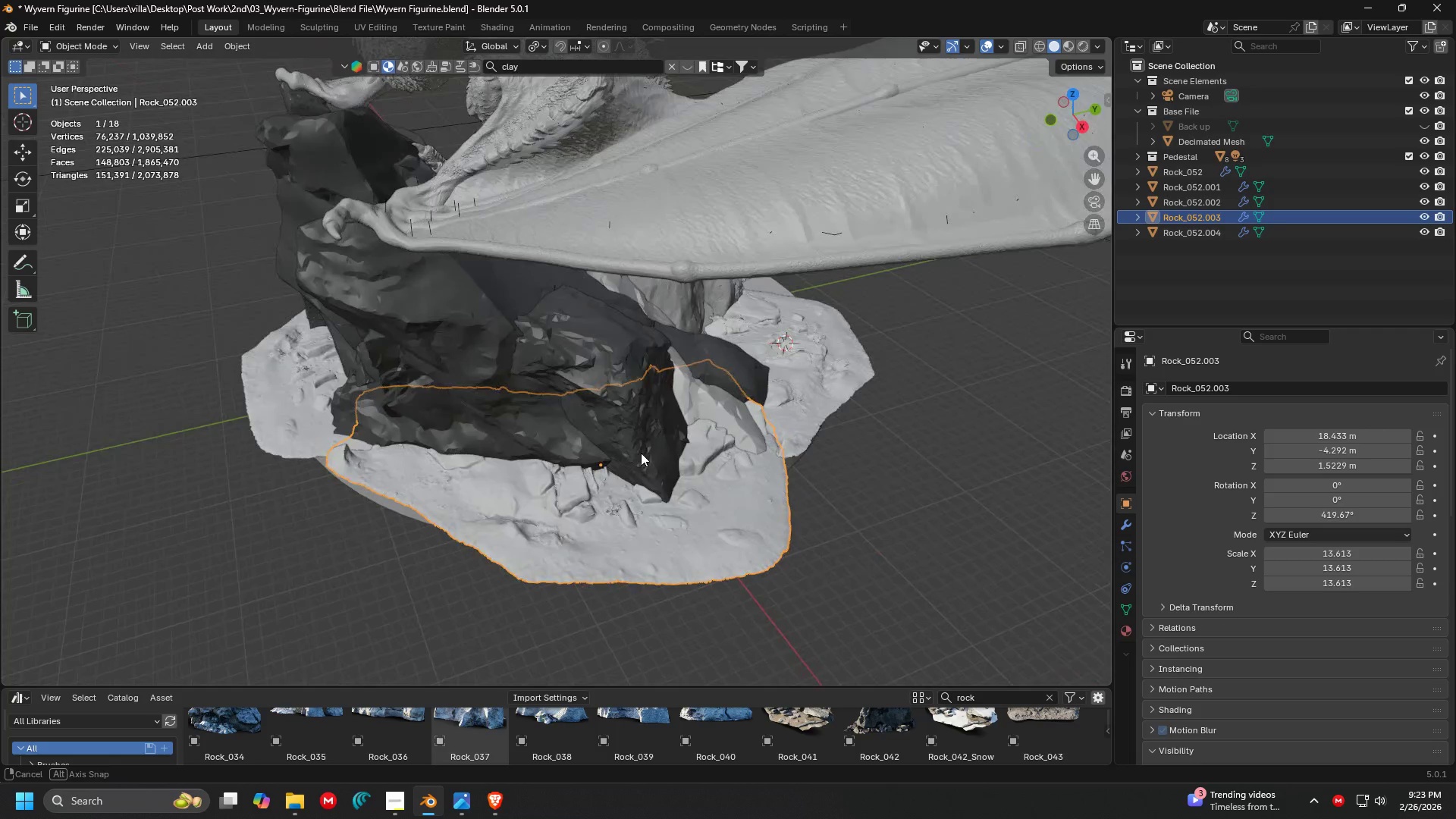 
scroll: coordinate [640, 453], scroll_direction: up, amount: 1.0
 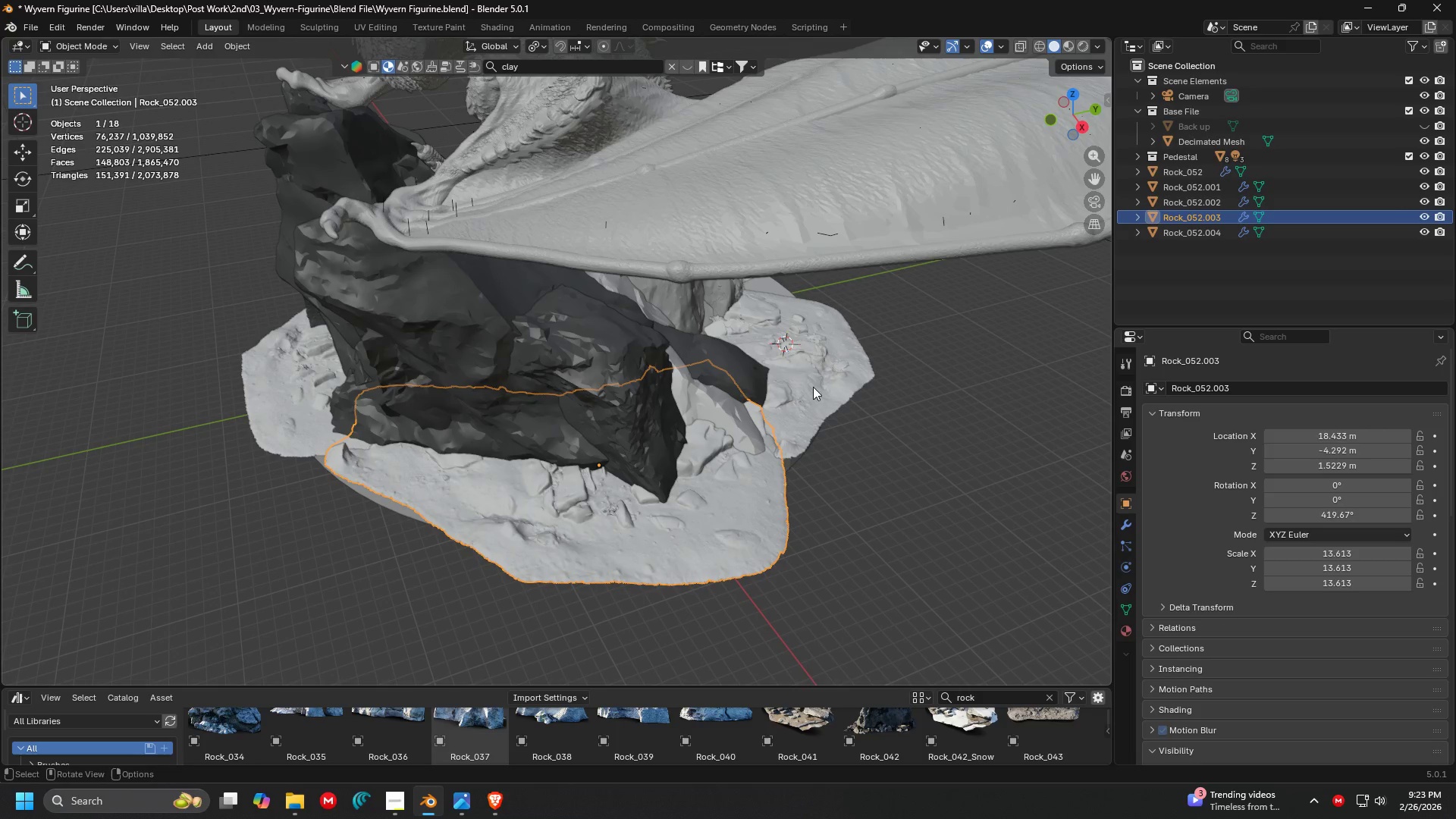 
hold_key(key=ShiftLeft, duration=0.36)
left_click([814, 364])
 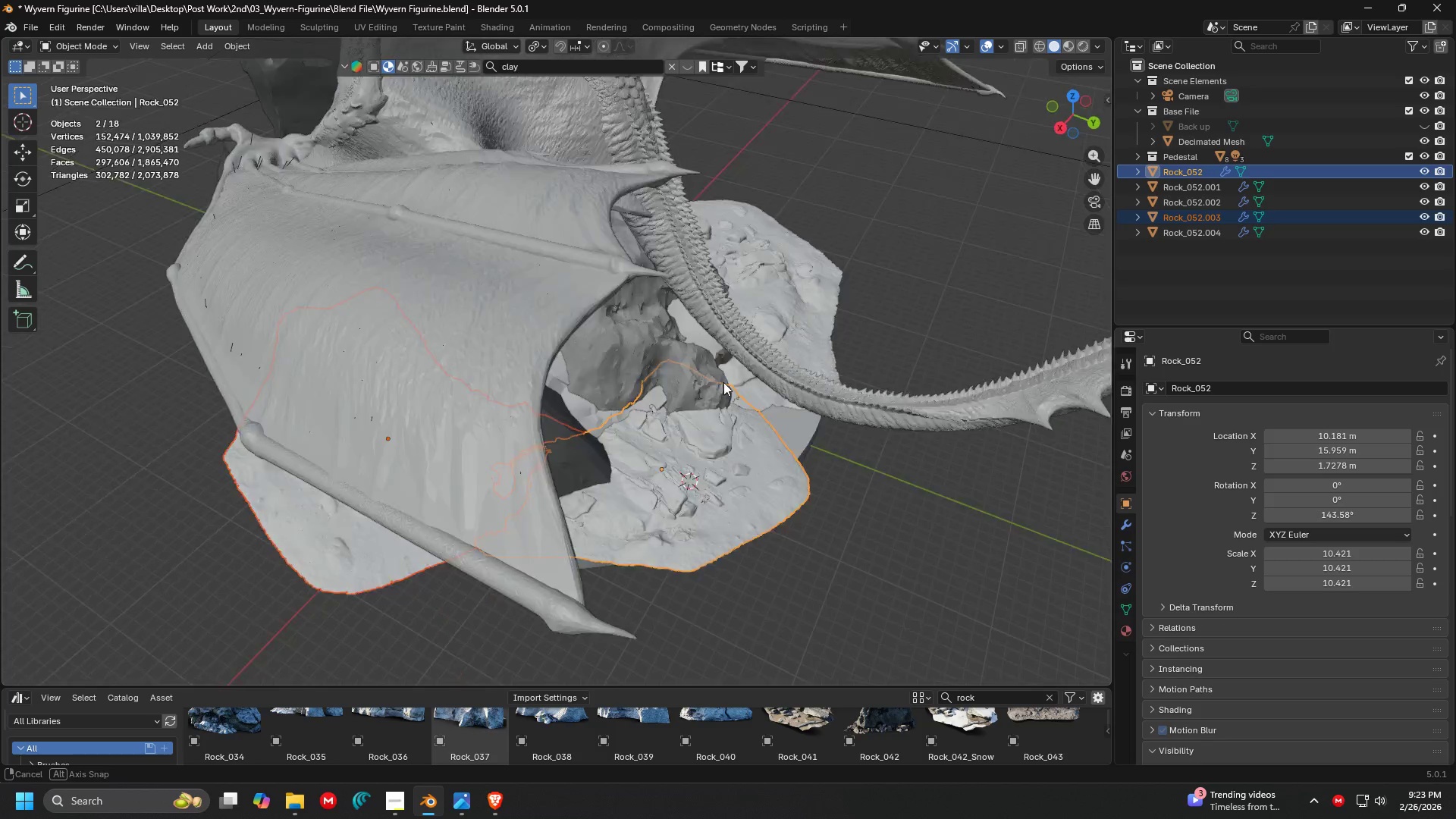 
key(Shift+ShiftLeft)
 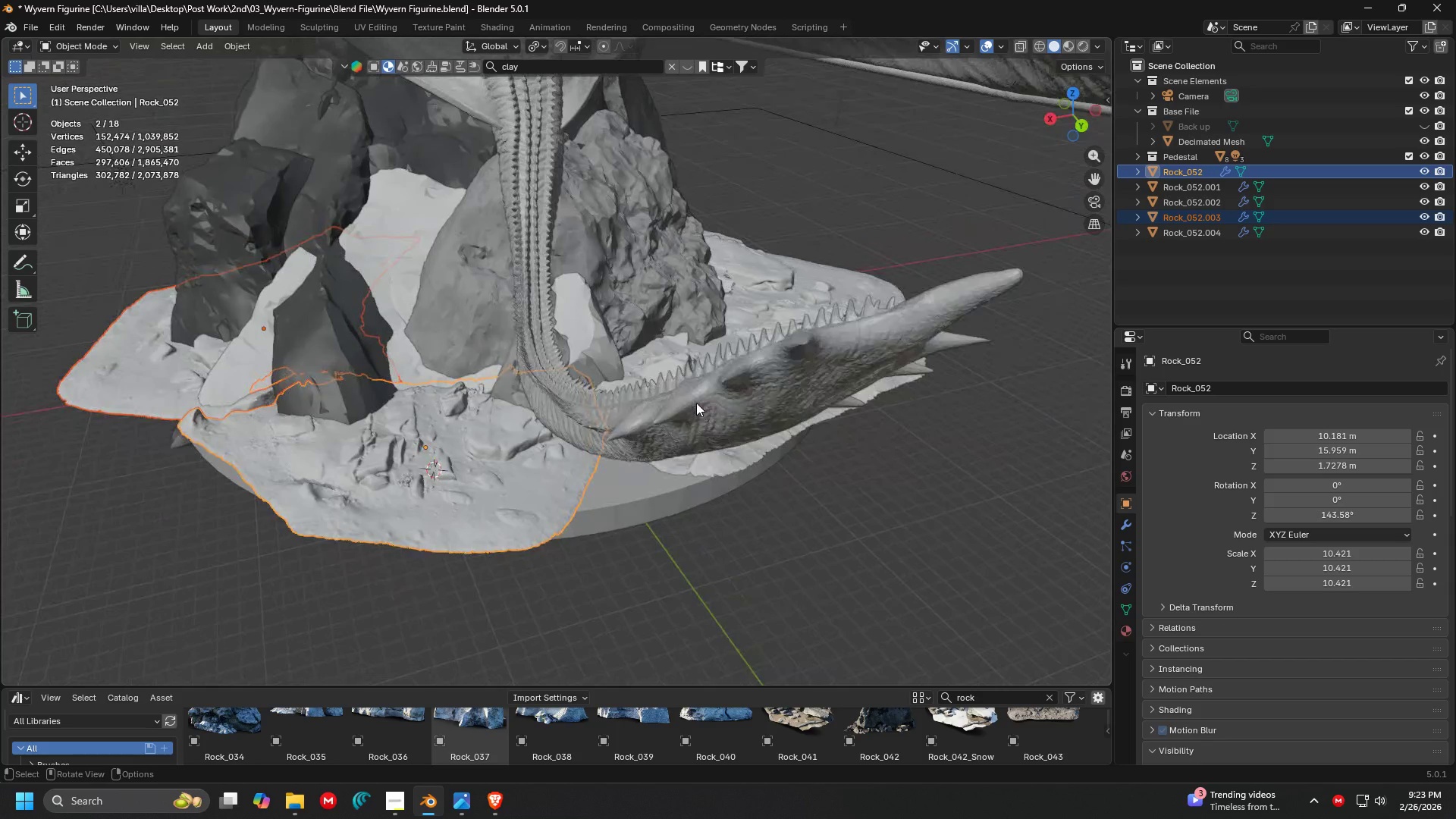 
scroll: coordinate [697, 373], scroll_direction: up, amount: 2.0
 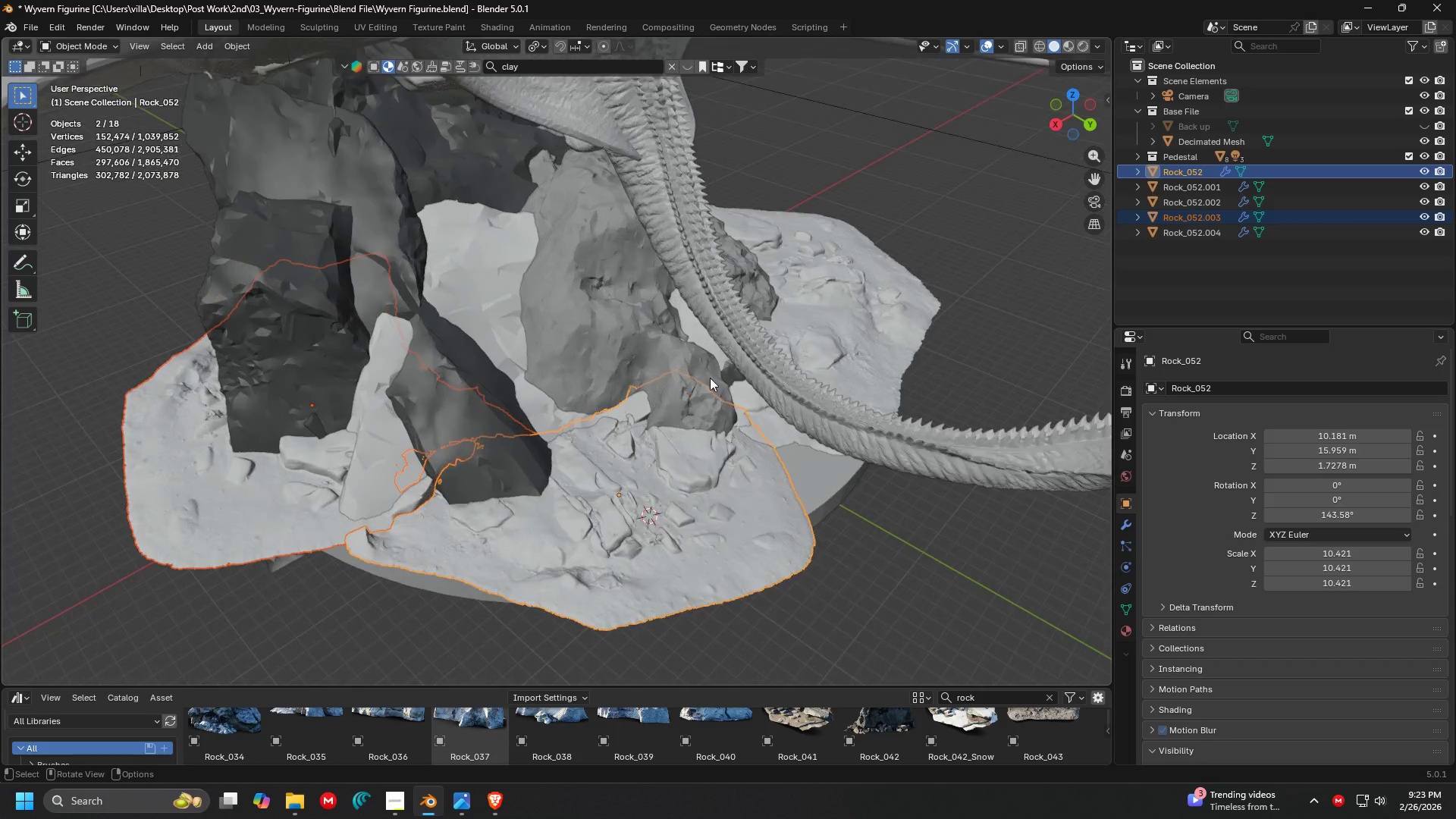 
key(Shift+ShiftLeft)
 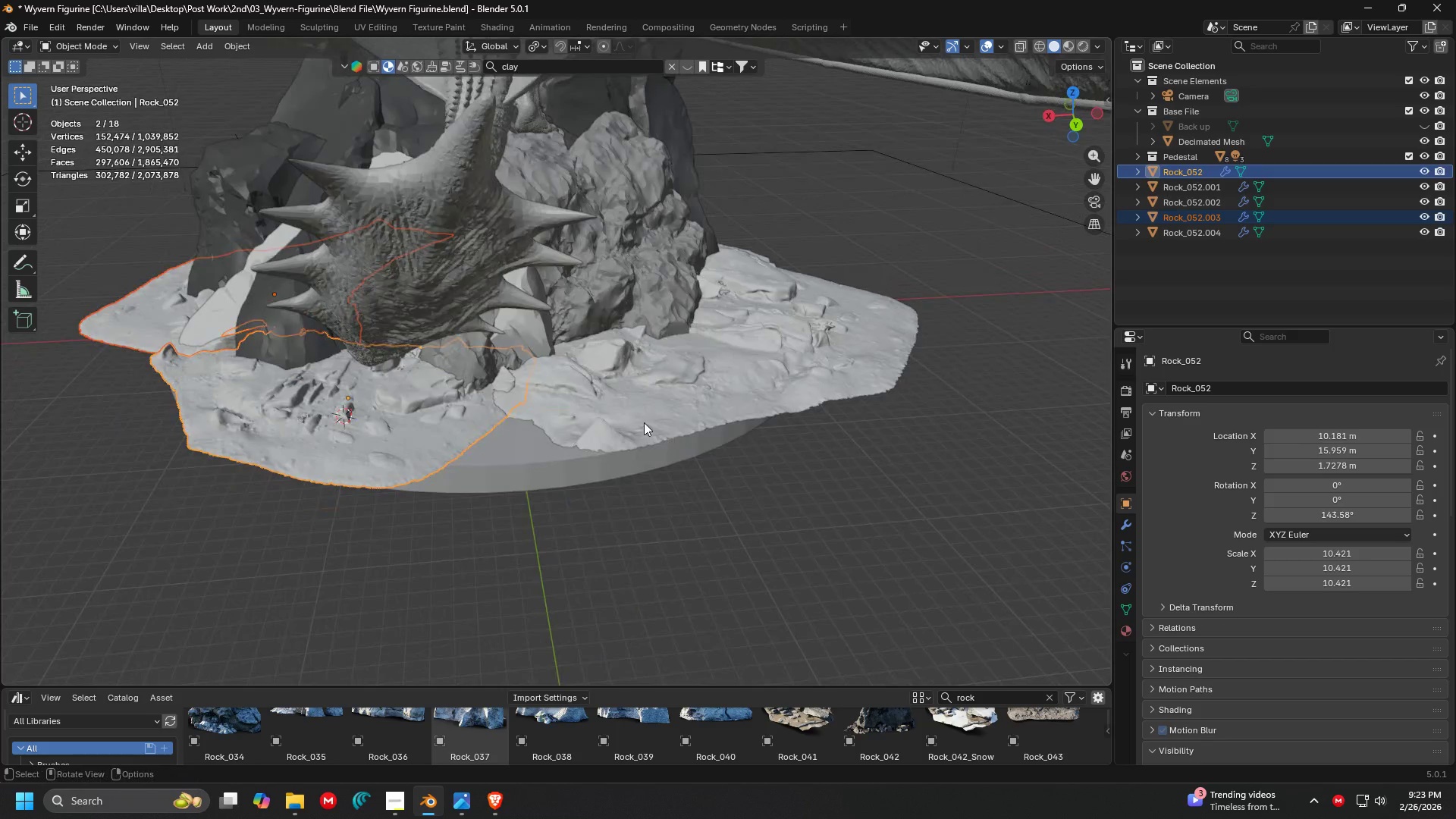 
key(Shift+ShiftLeft)
 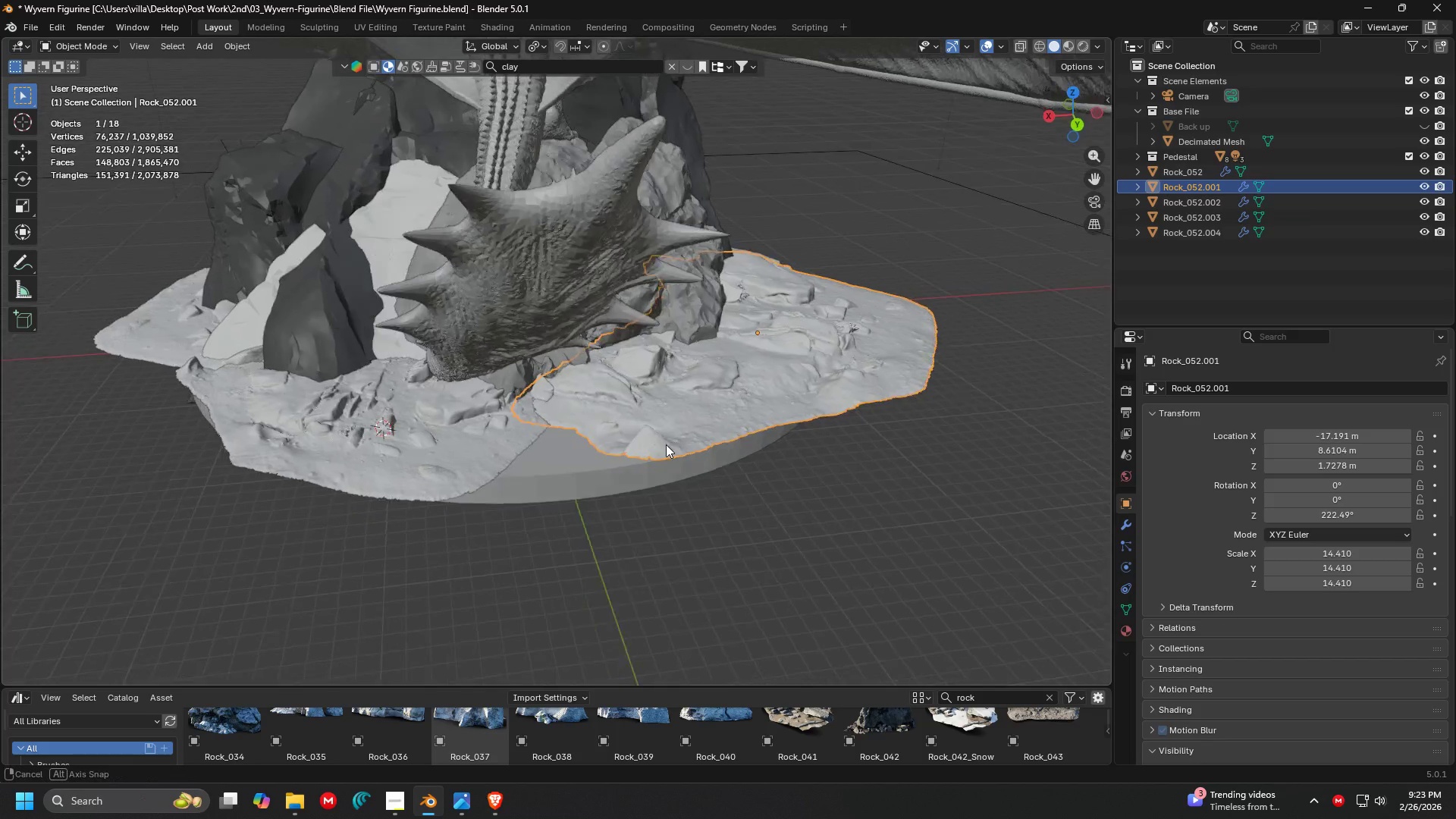 
scroll: coordinate [676, 440], scroll_direction: up, amount: 2.0
 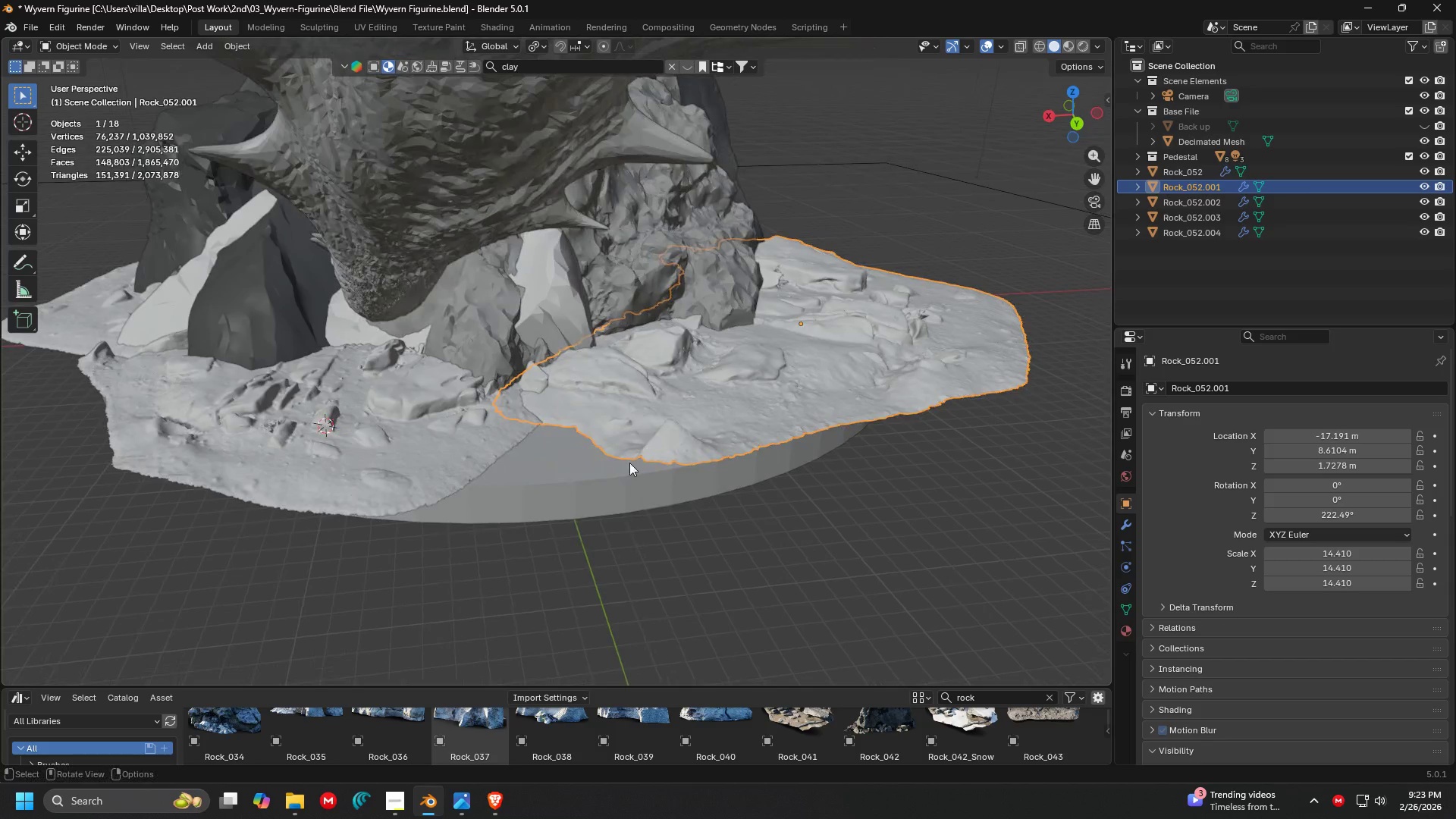 
key(Shift+S)
 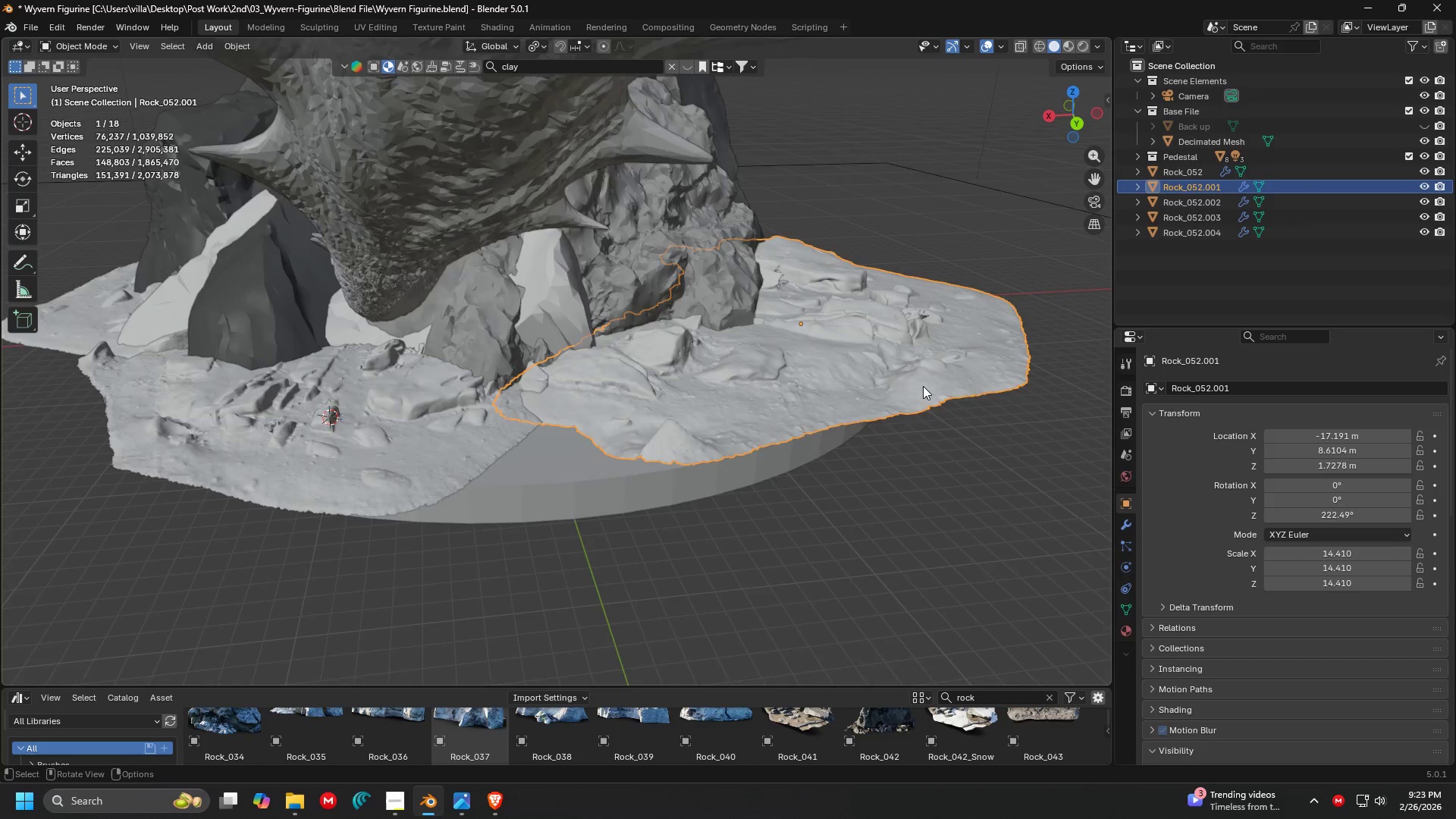 
hold_key(key=ShiftLeft, duration=0.34)
 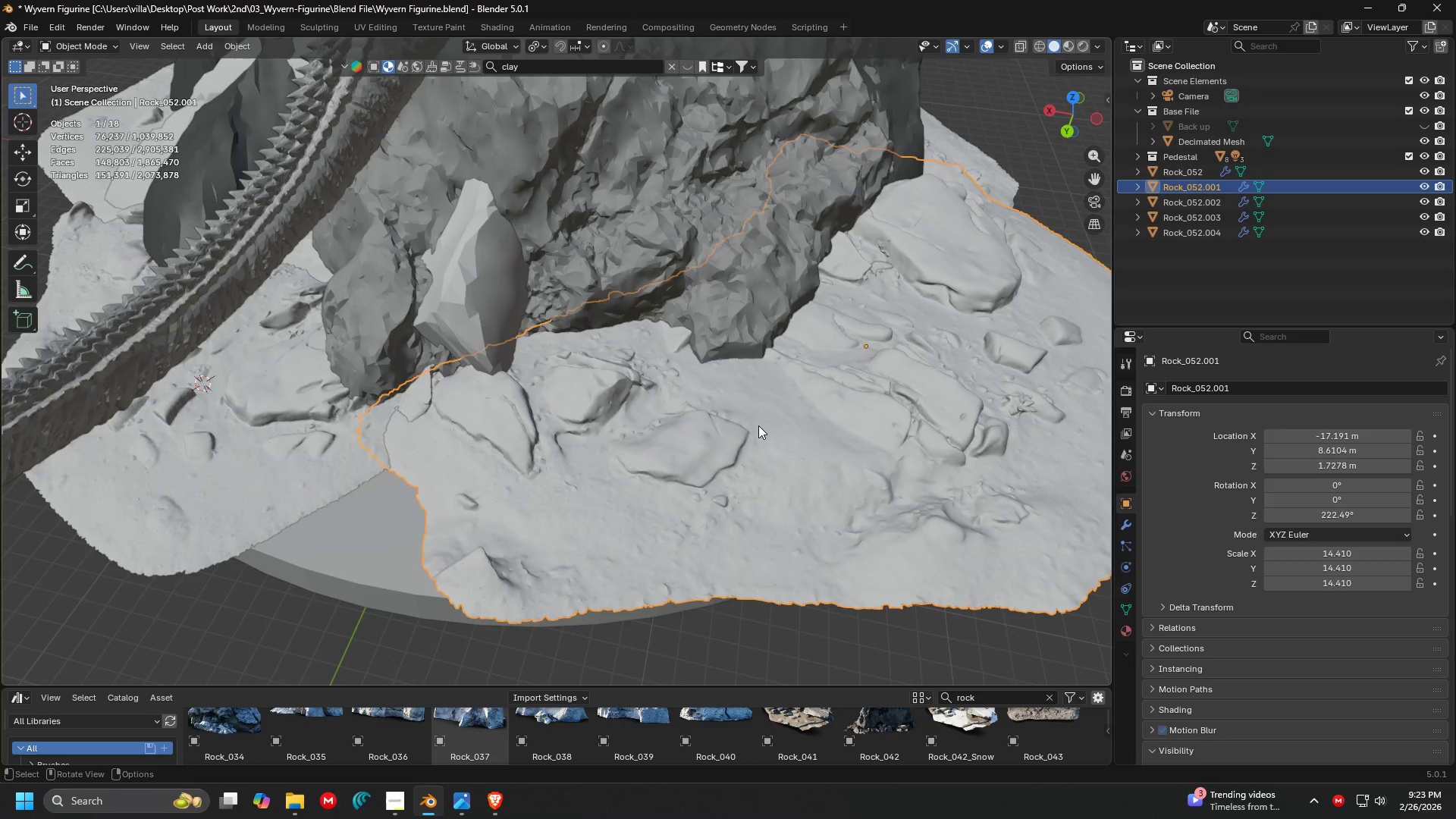 
scroll: coordinate [826, 475], scroll_direction: up, amount: 1.0
 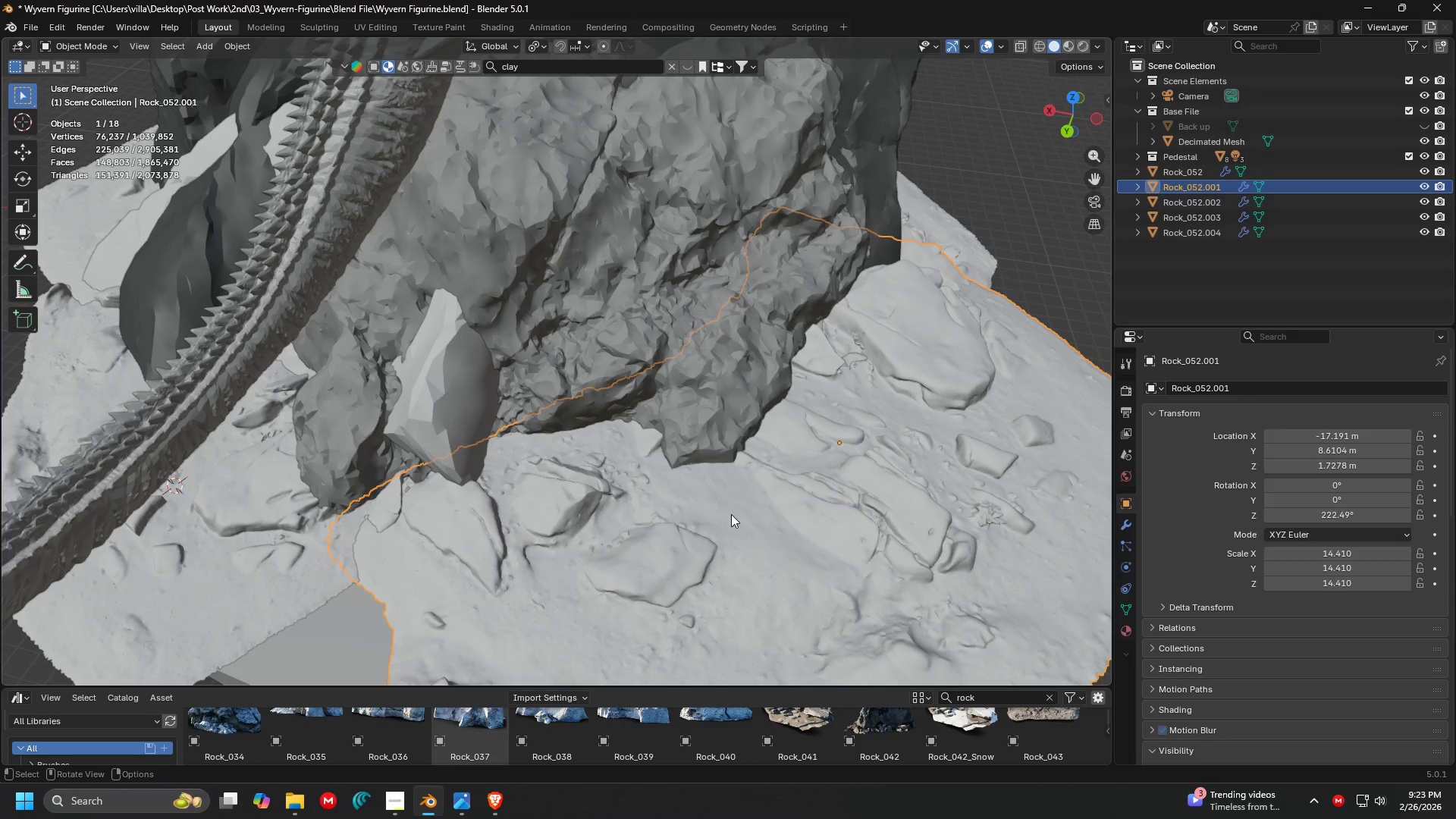 
key(Shift+ShiftLeft)
 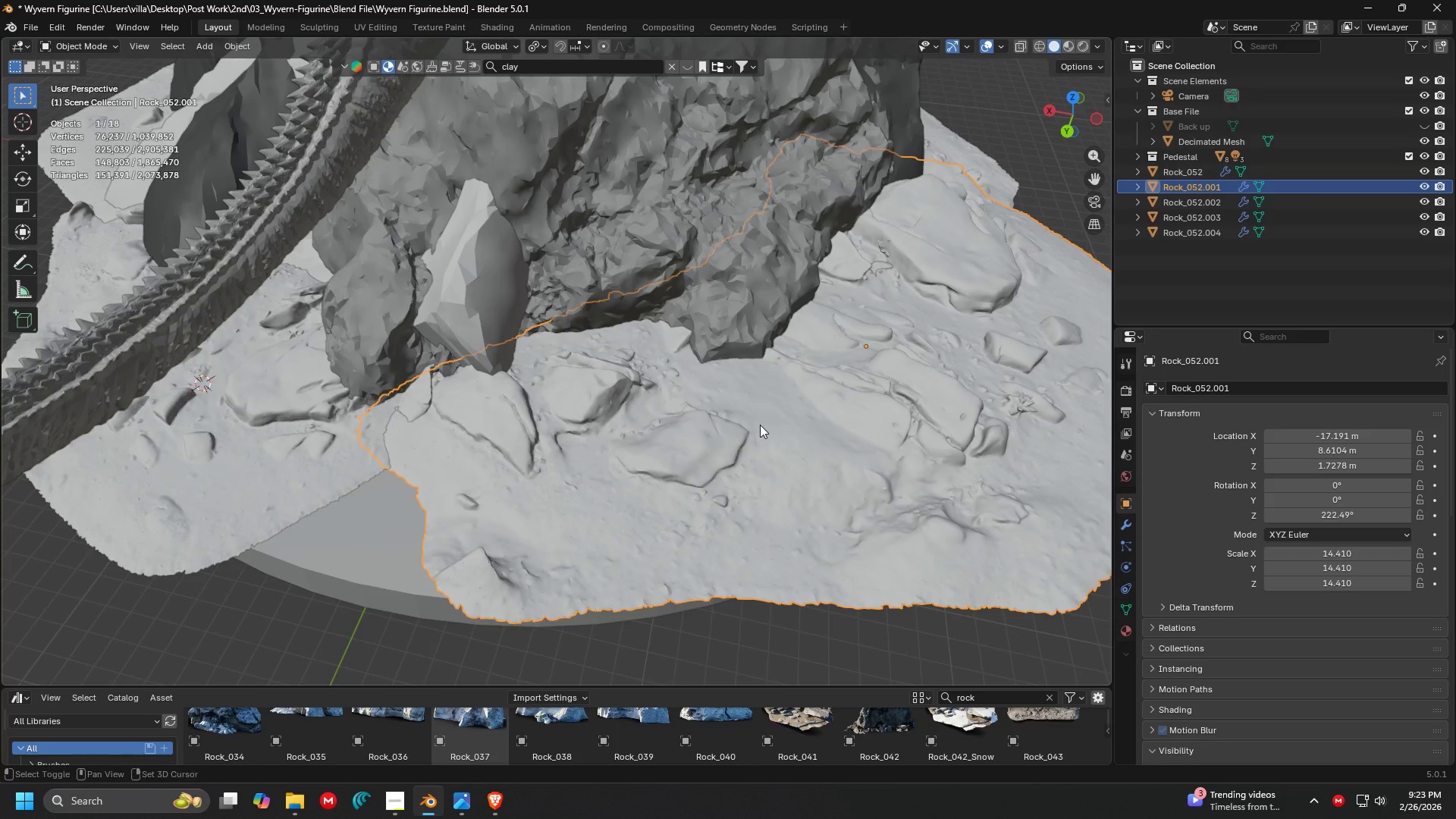 
key(Shift+D)
 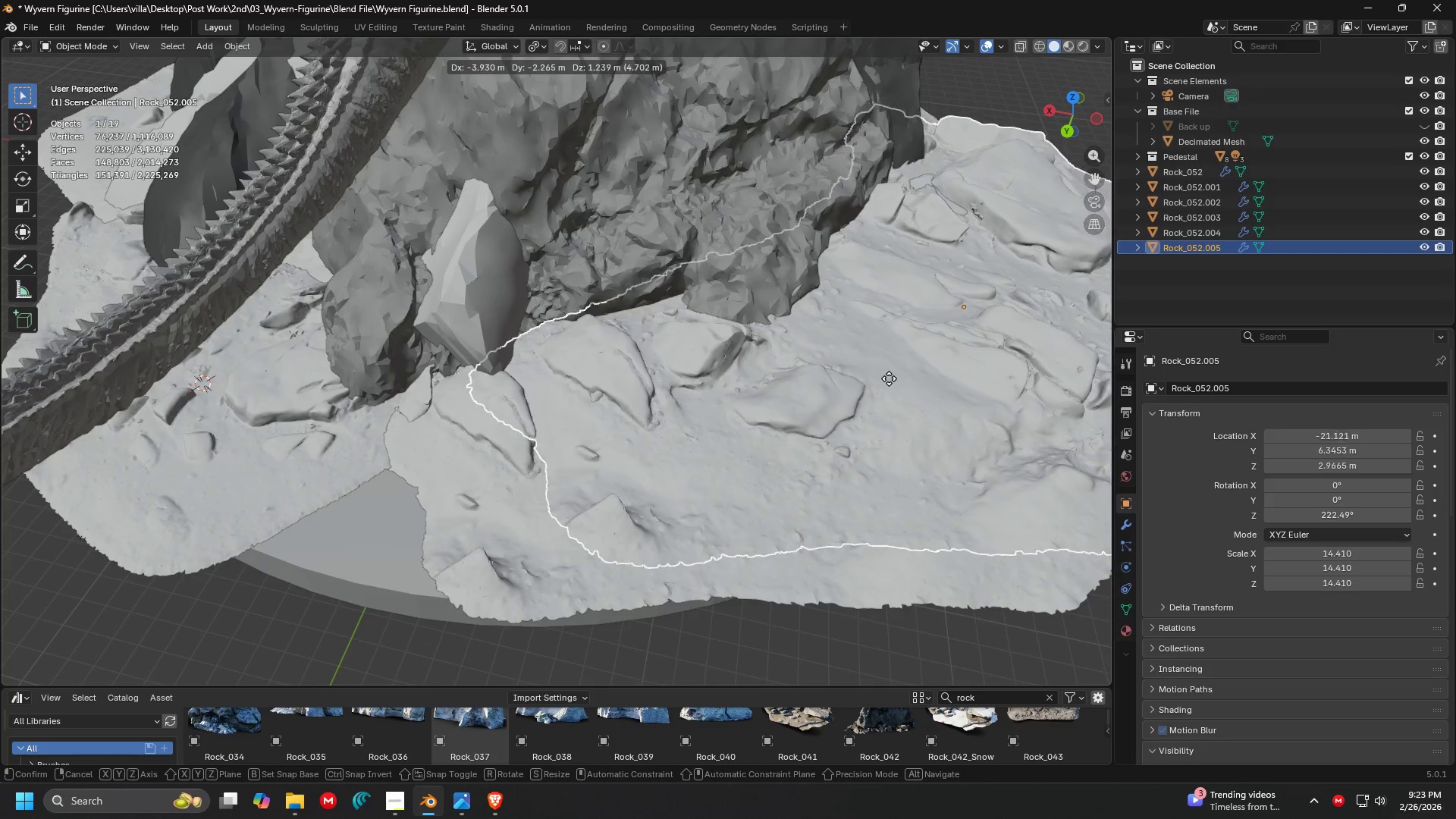 
right_click([896, 378])
 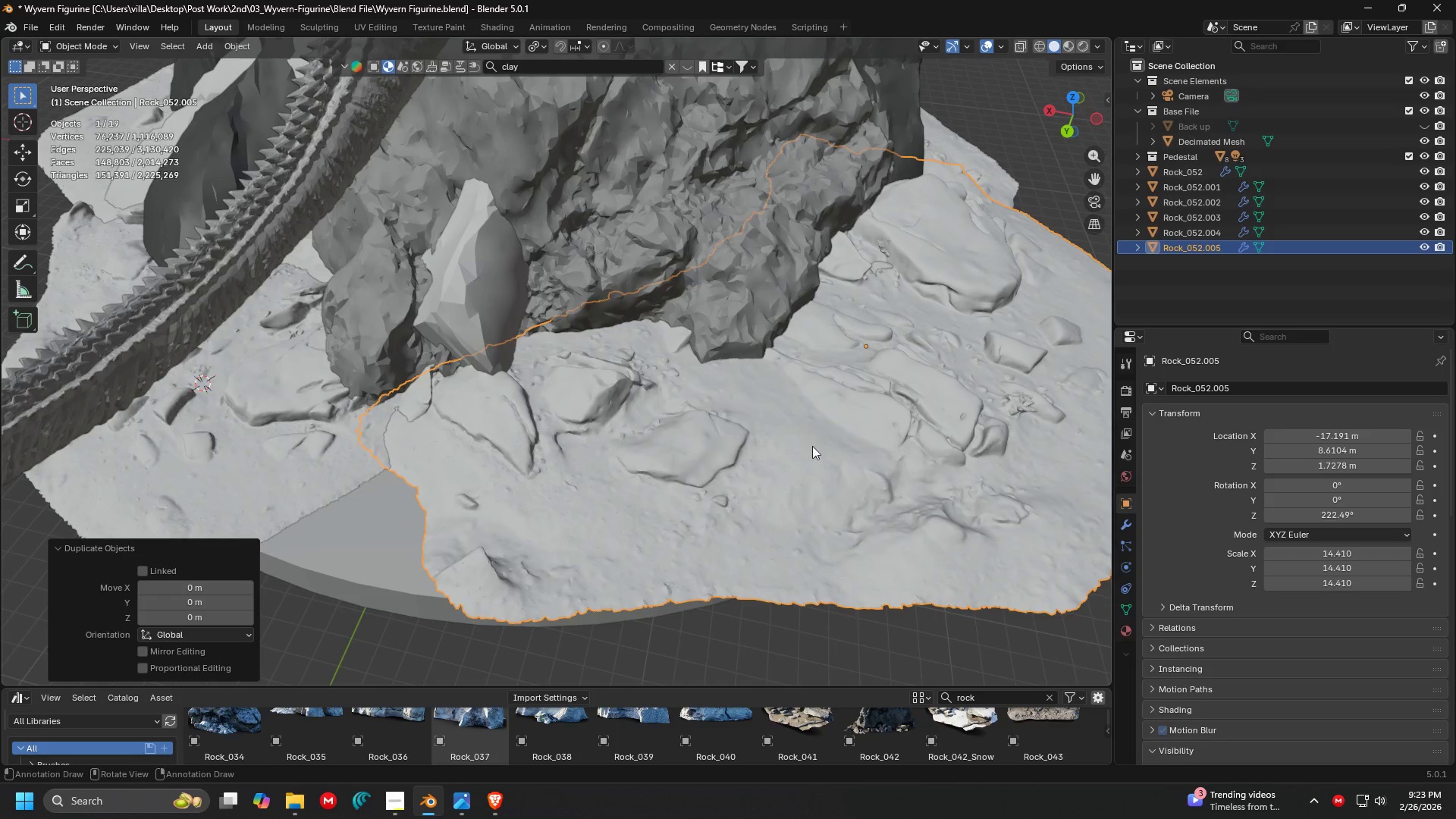 
type(gs)
 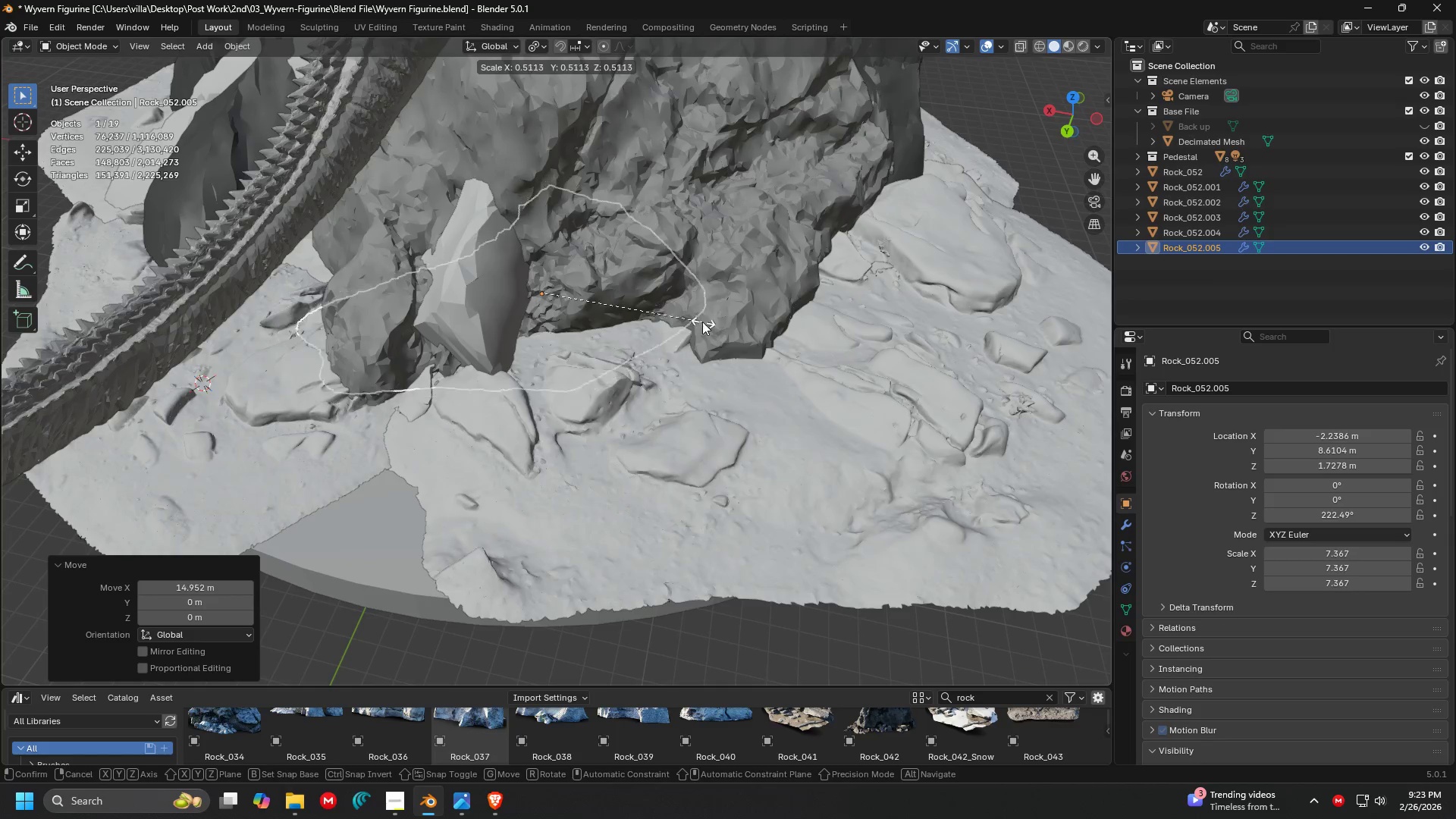 
left_click([701, 321])
 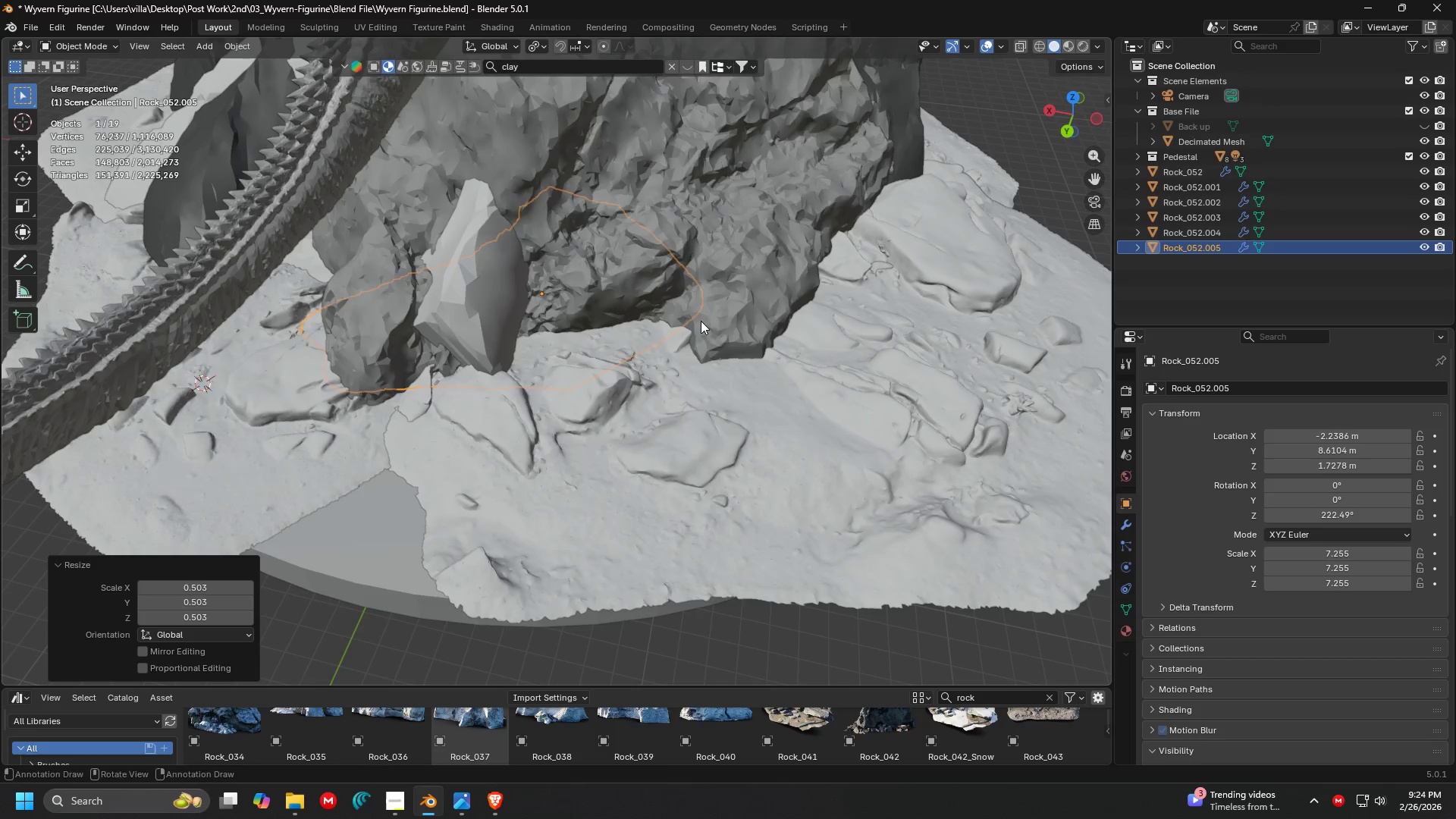 
key(G)
 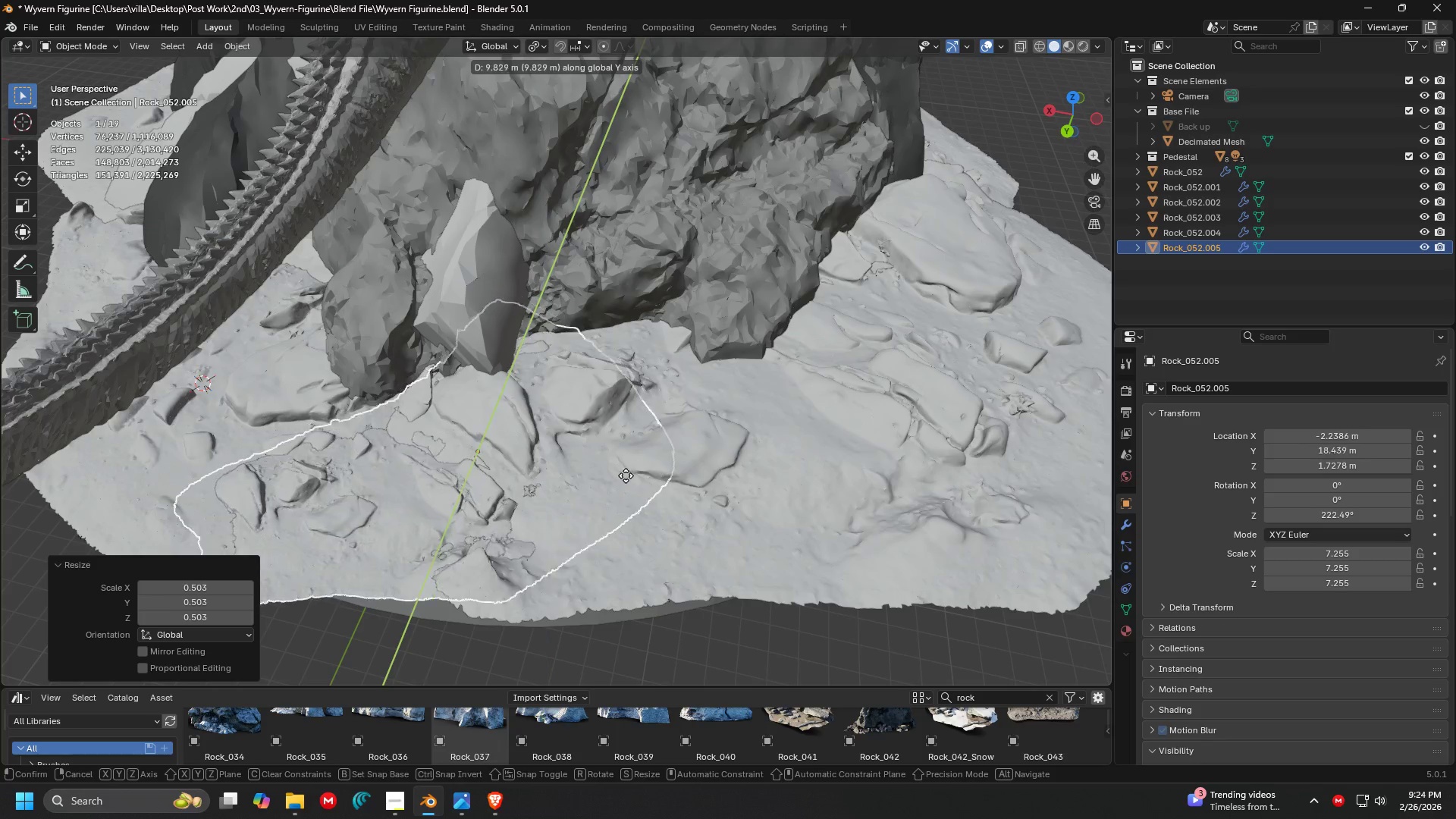 
left_click([620, 478])
 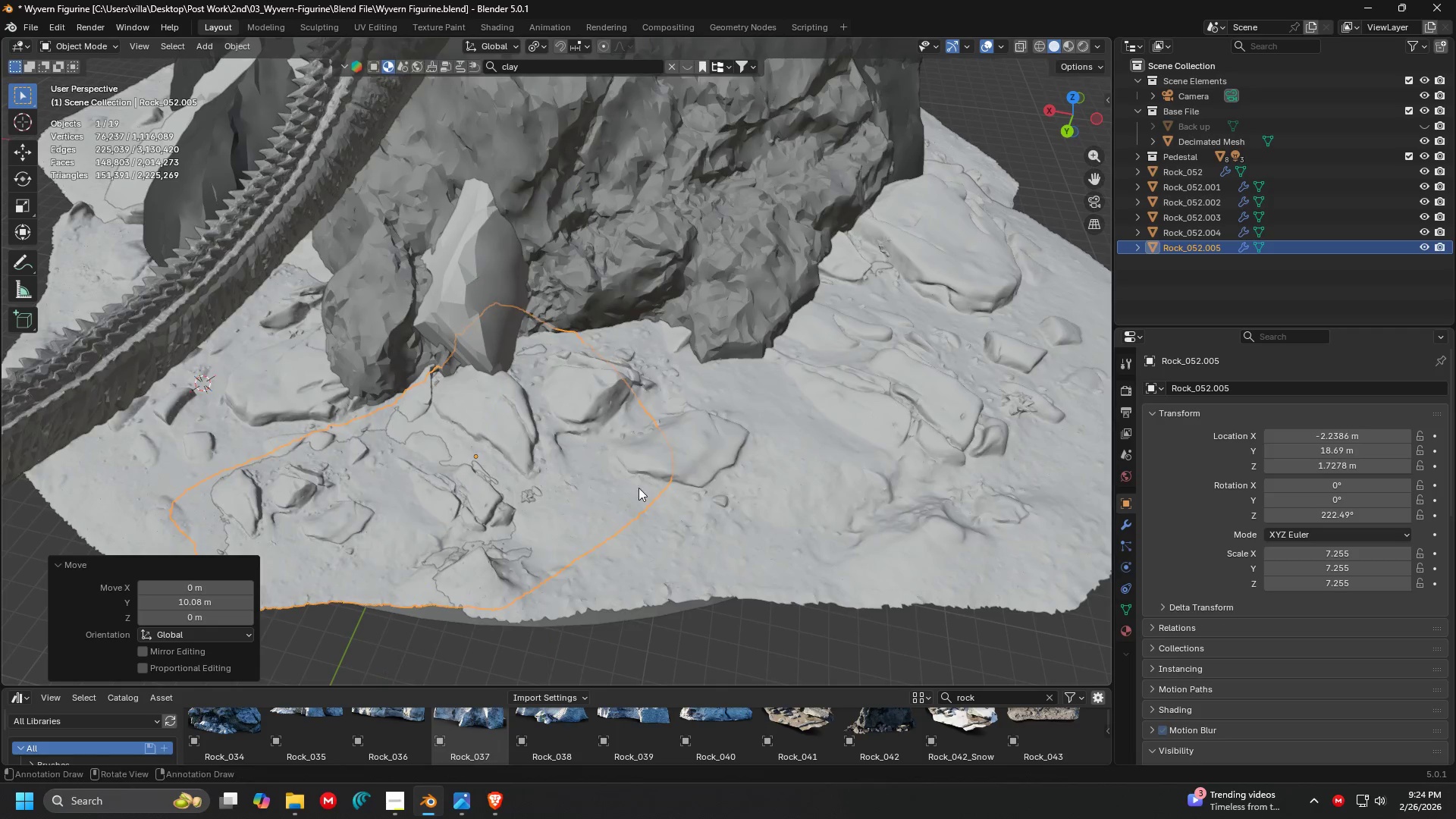 
type(rz)
 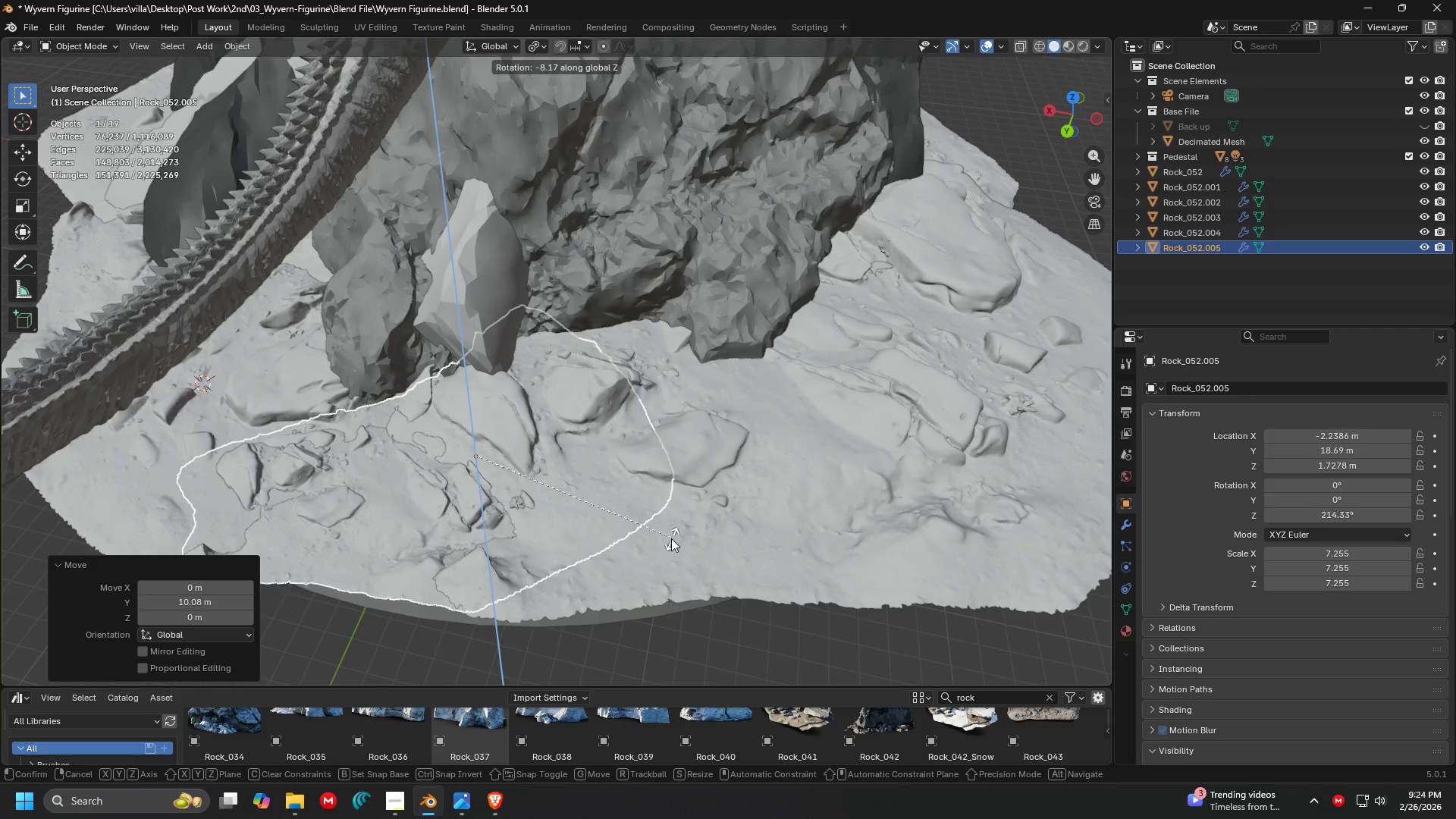 
left_click([669, 544])
 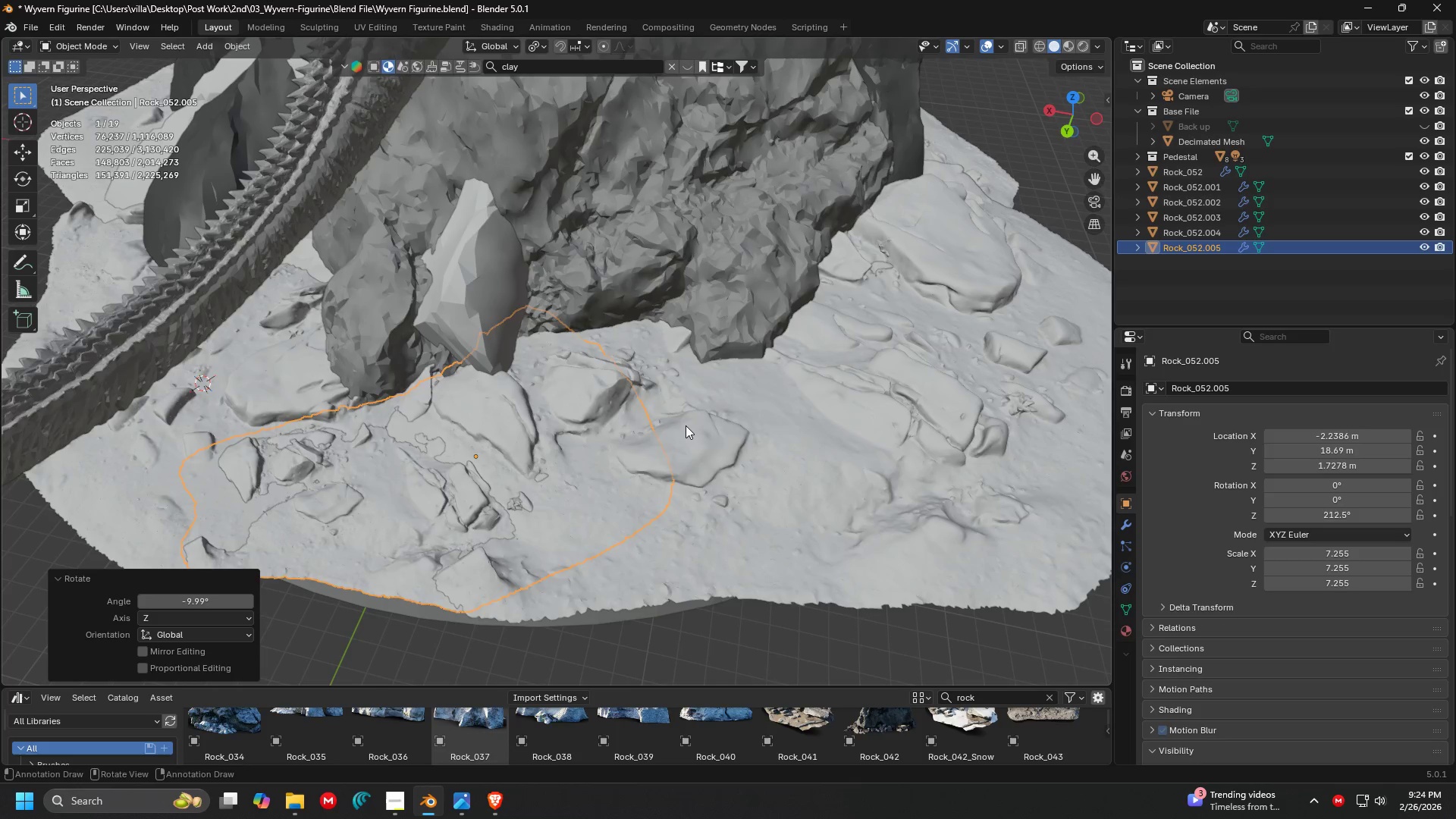 
key(S)
 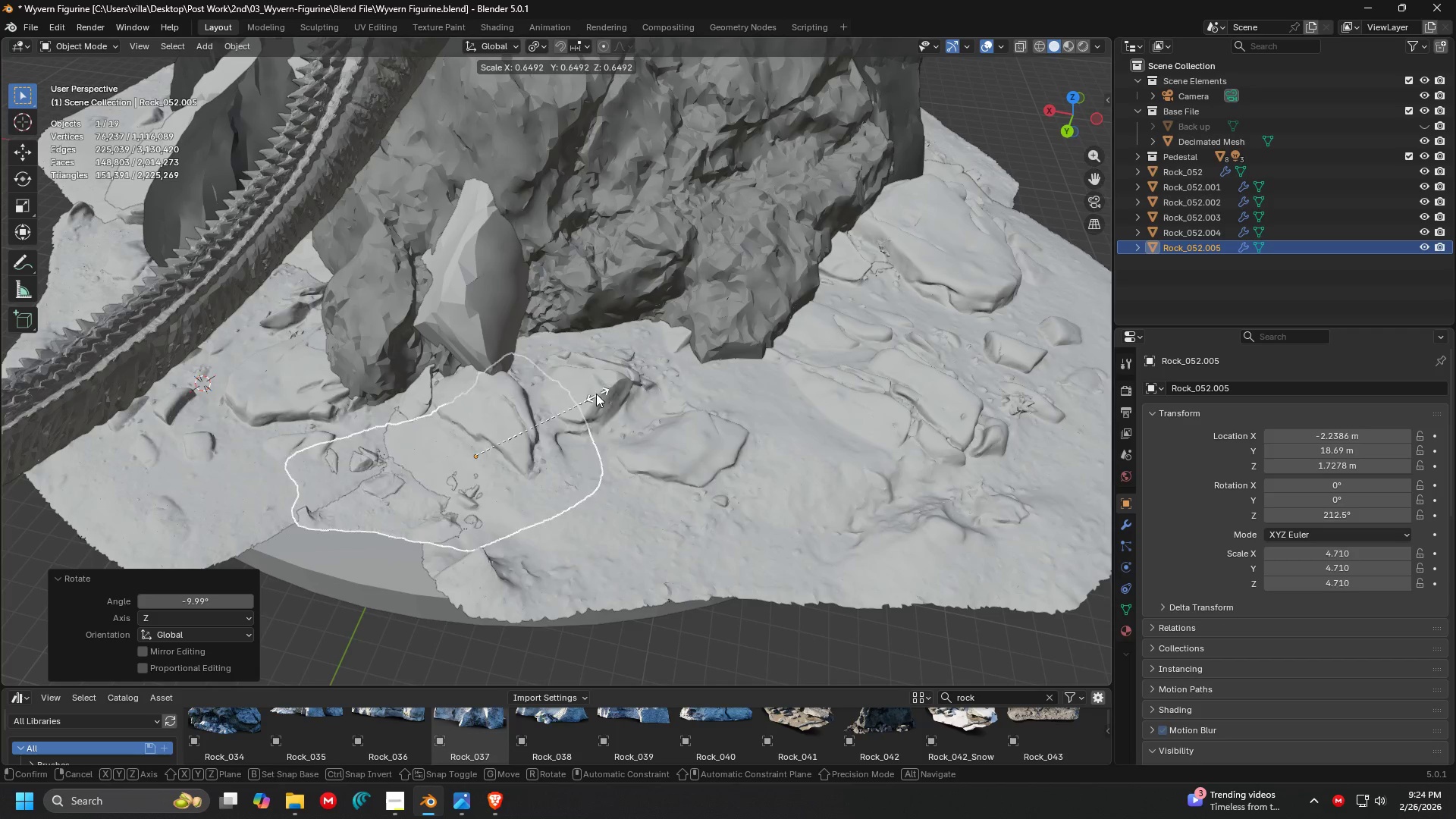 
left_click([551, 381])
 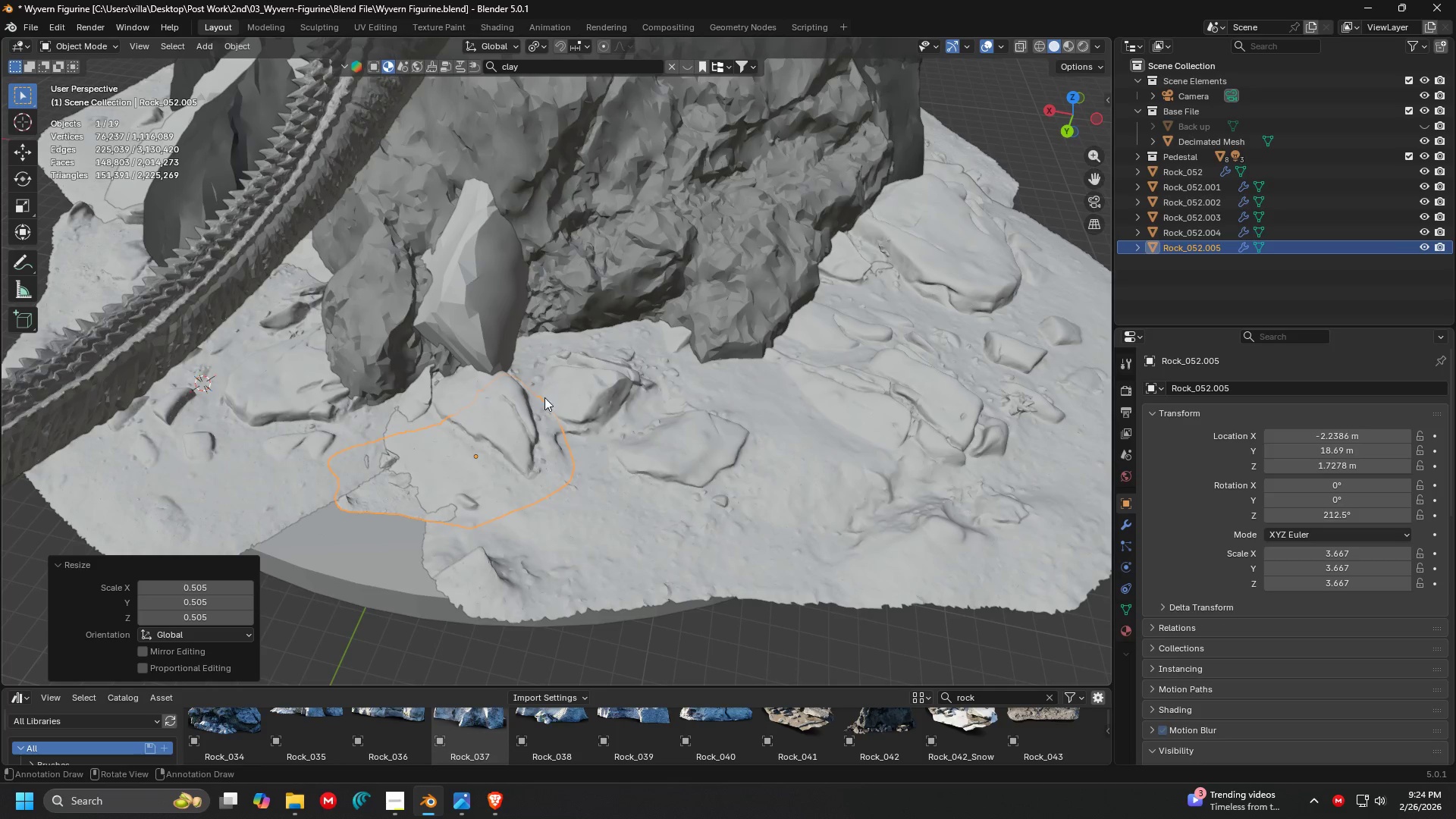 
key(G)
 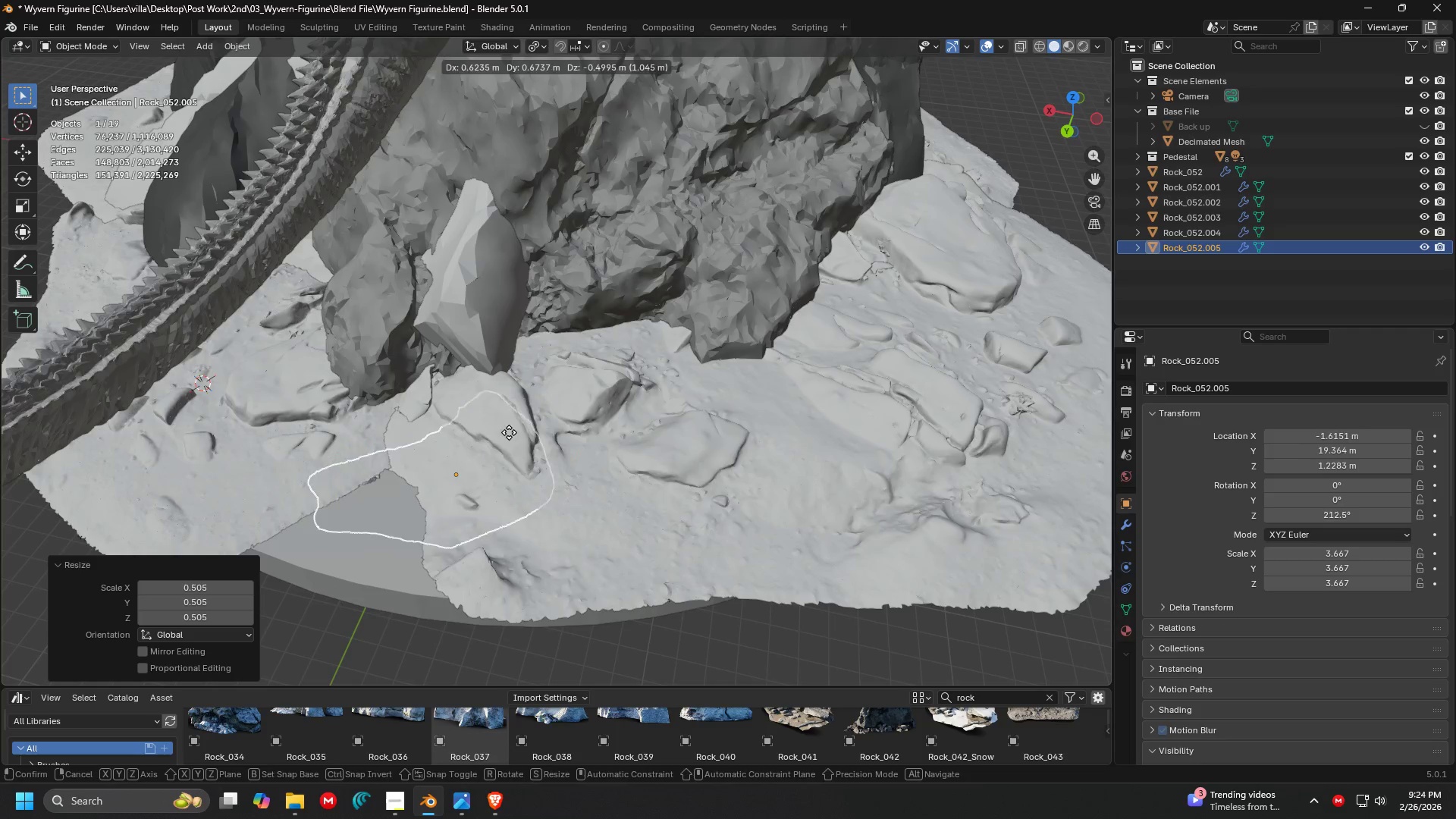 
key(Shift+ShiftLeft)
 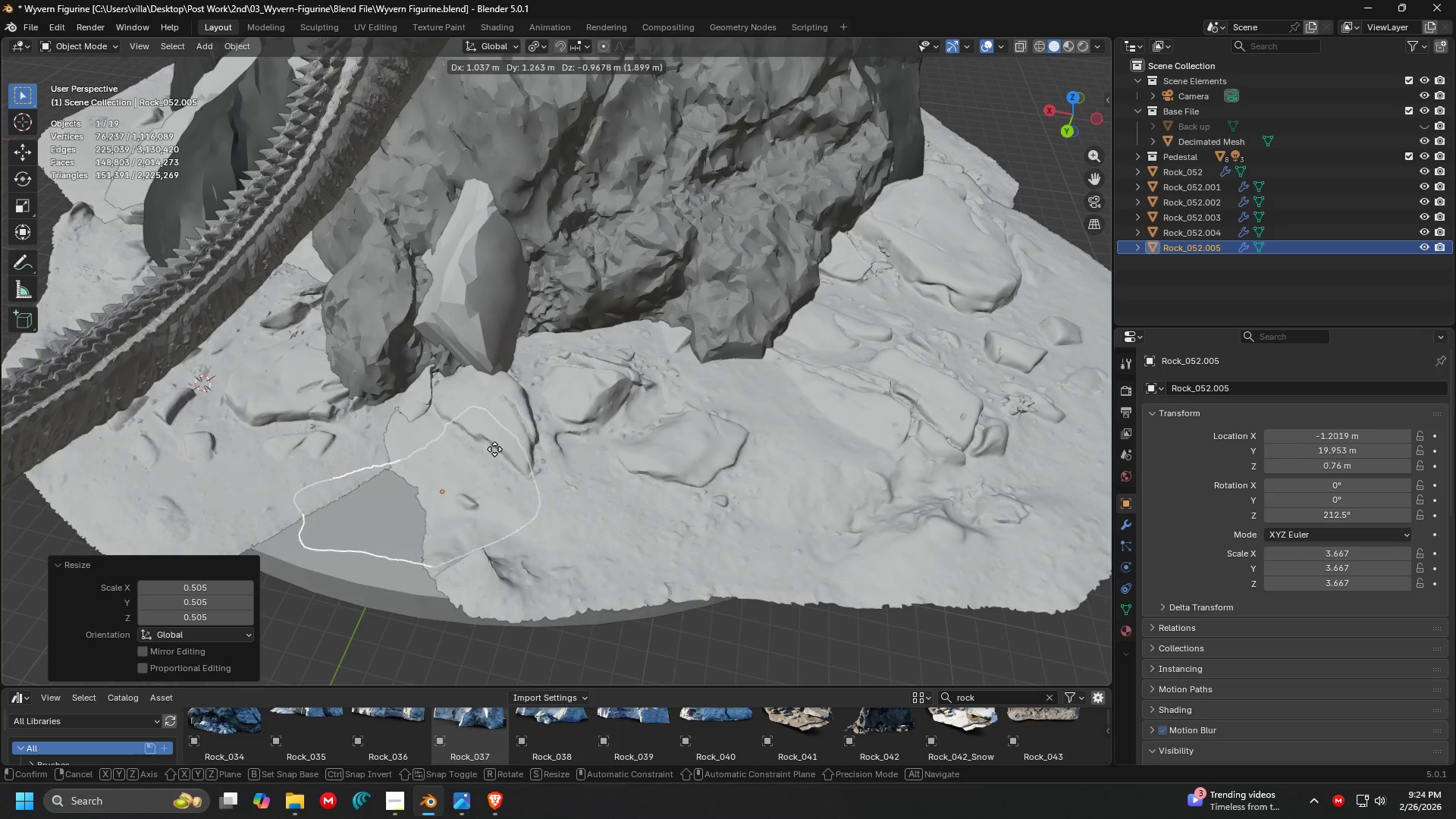 
key(Shift+Z)
 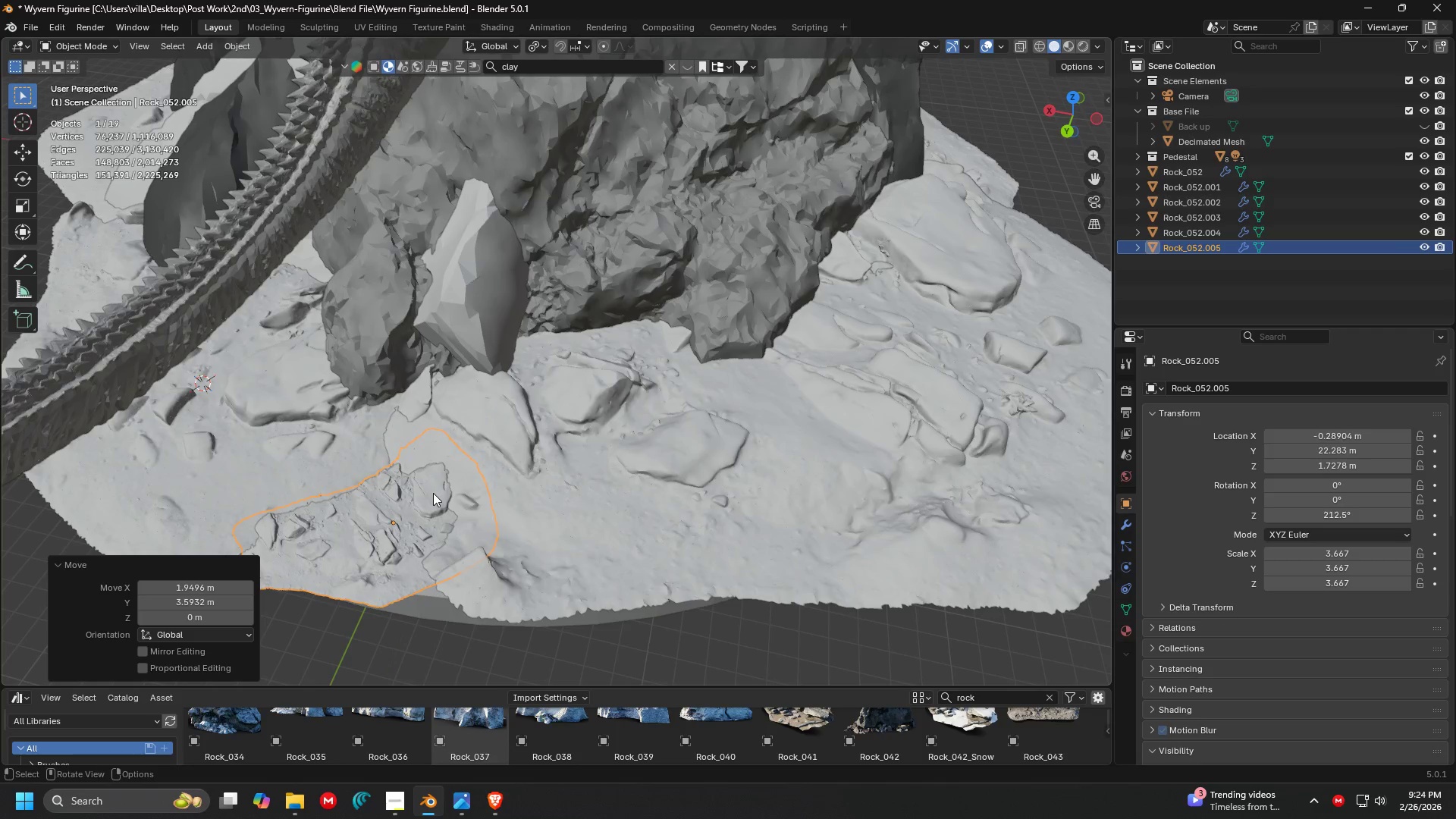 
double_click([633, 649])
 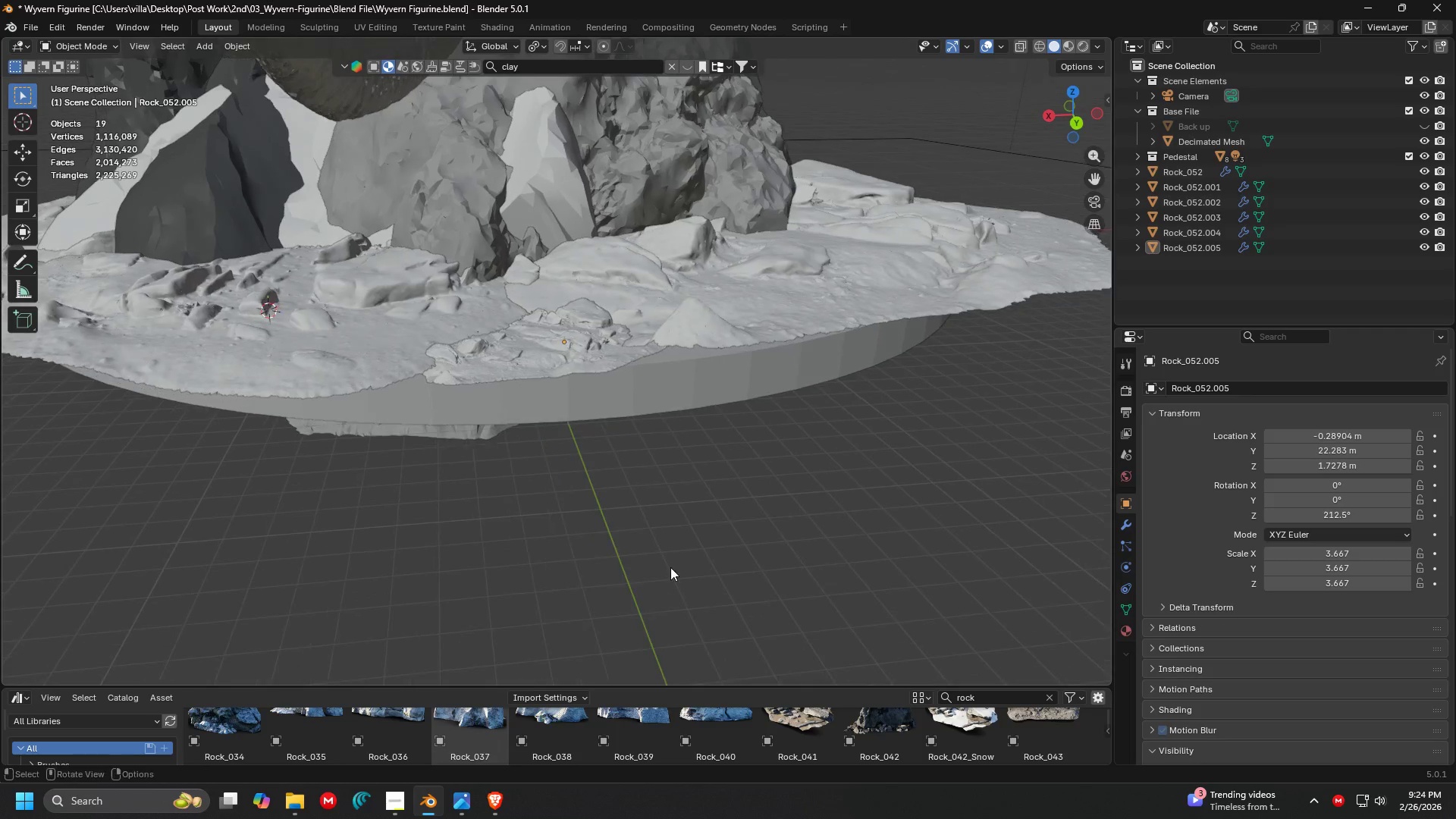 
left_click([554, 375])
 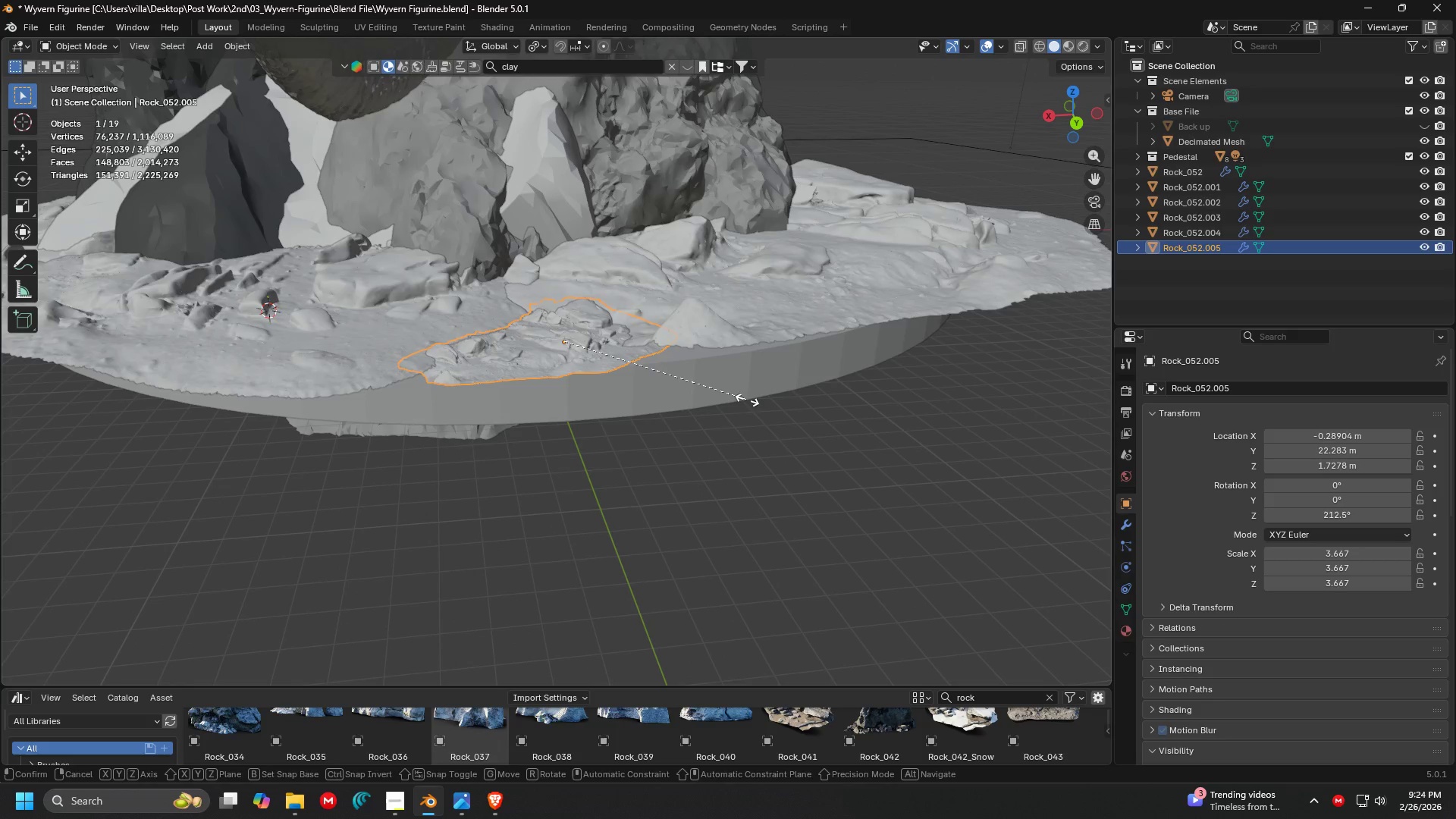 
type(srz)
 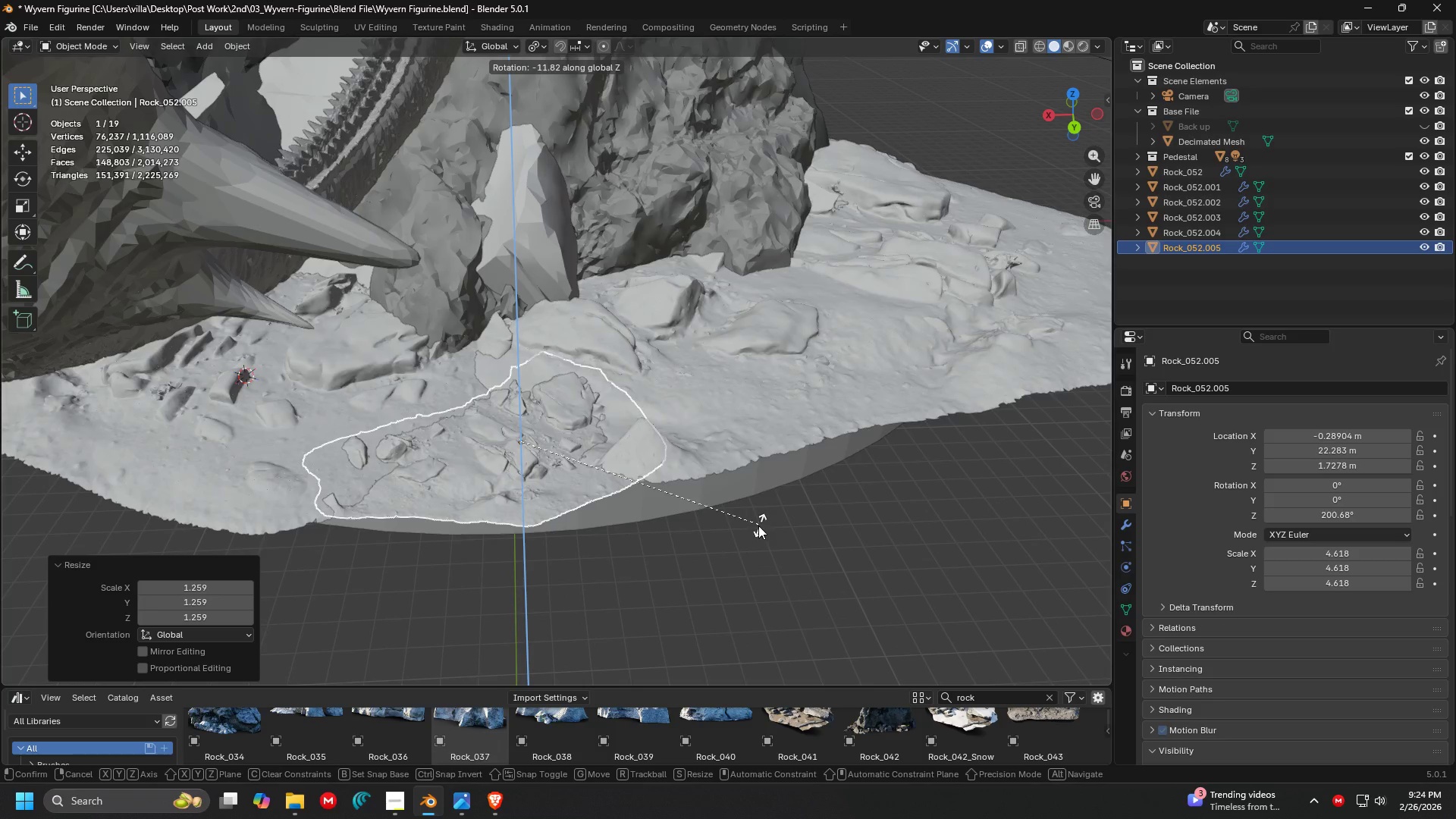 
left_click([748, 544])
 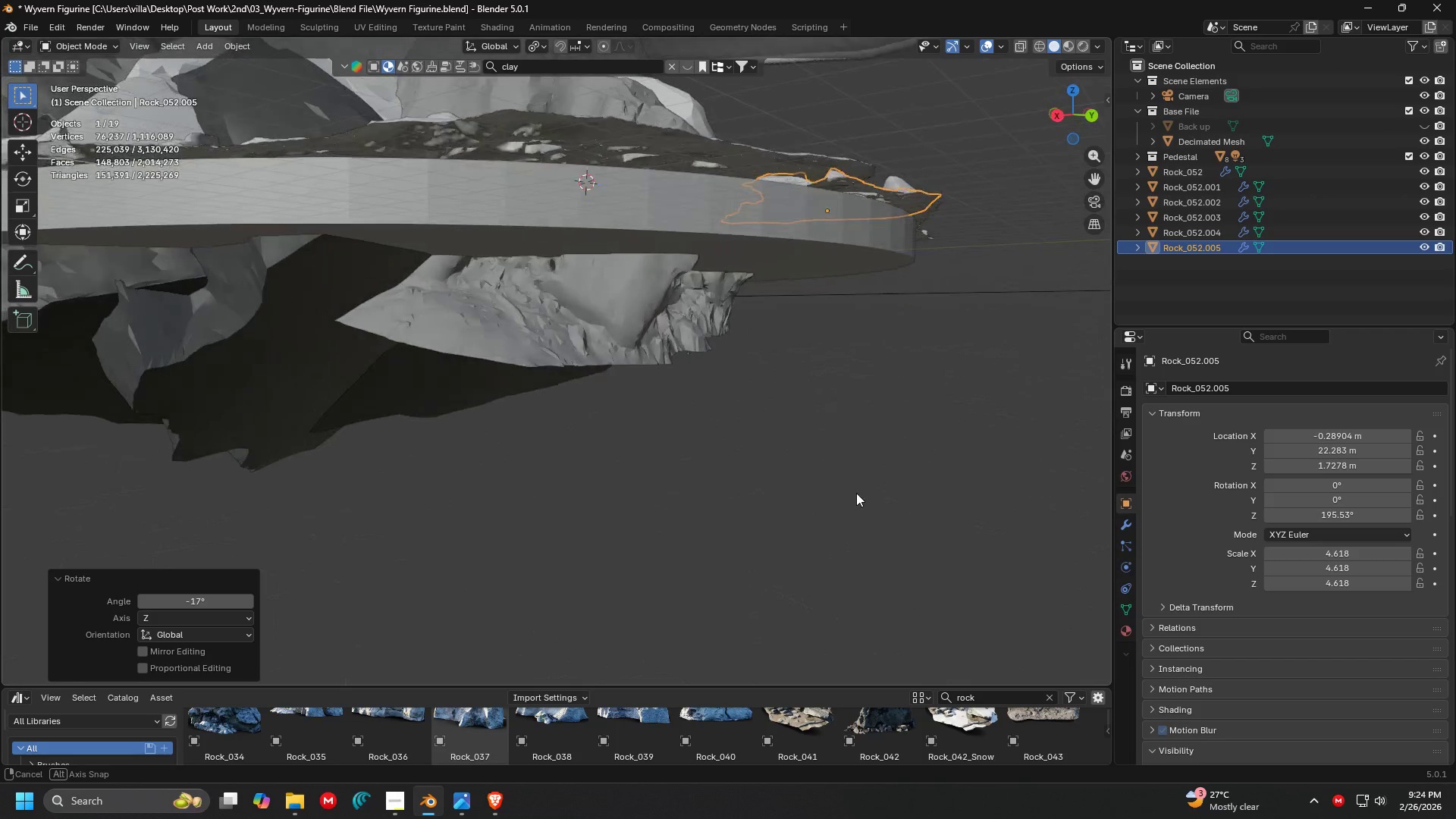 
key(Shift+ShiftLeft)
 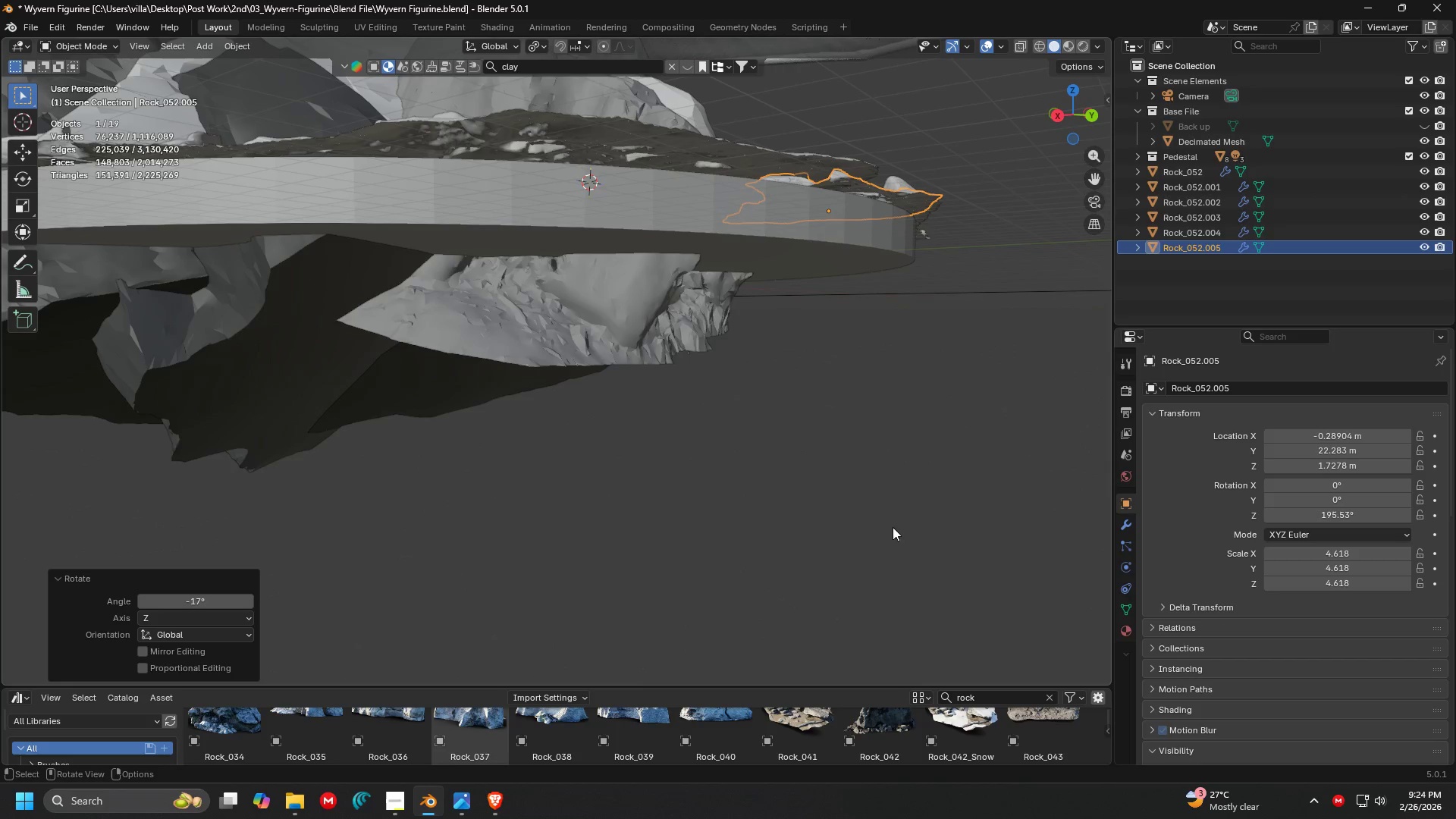 
left_click([805, 419])
 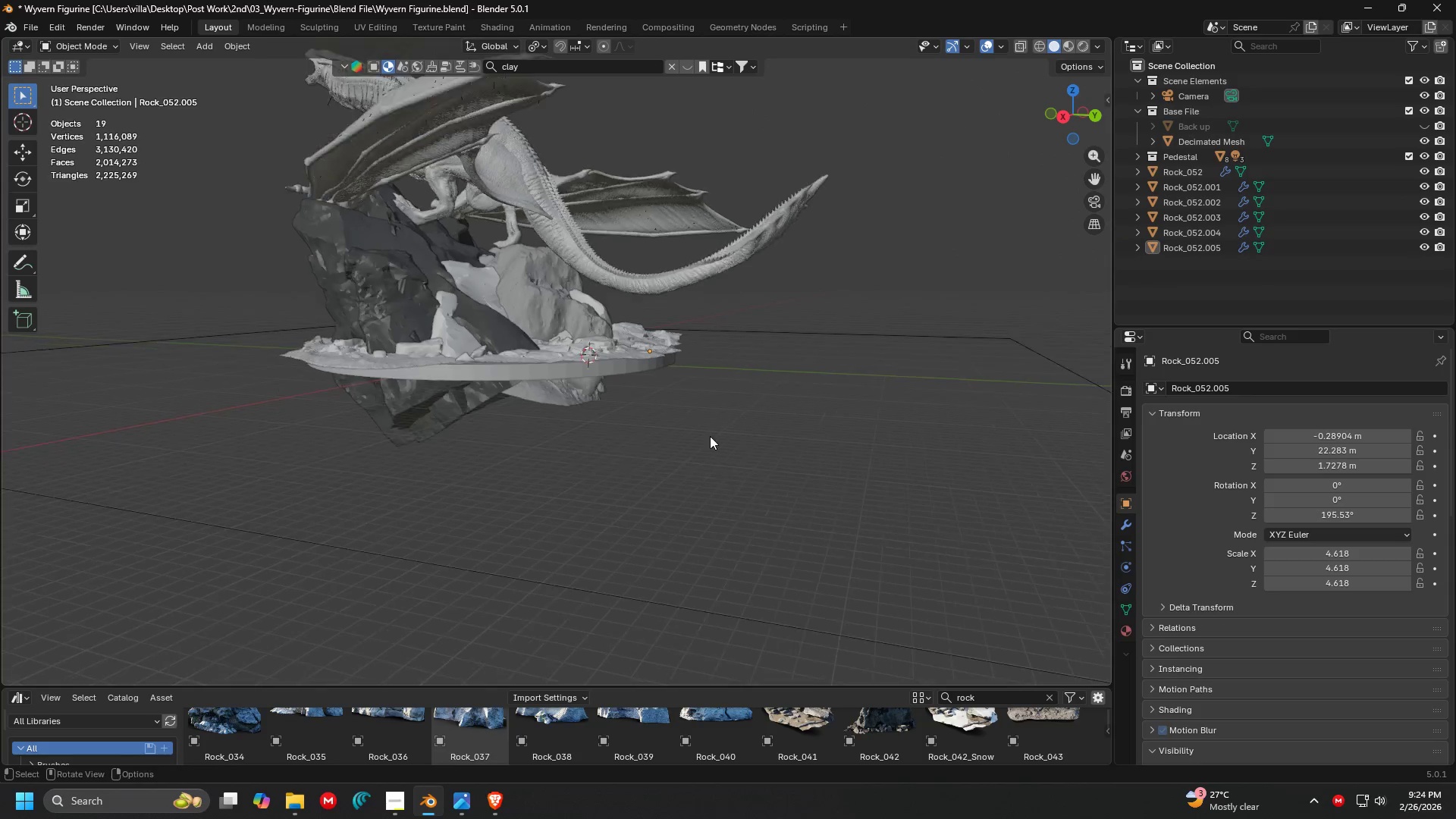 
scroll: coordinate [805, 419], scroll_direction: down, amount: 4.0
 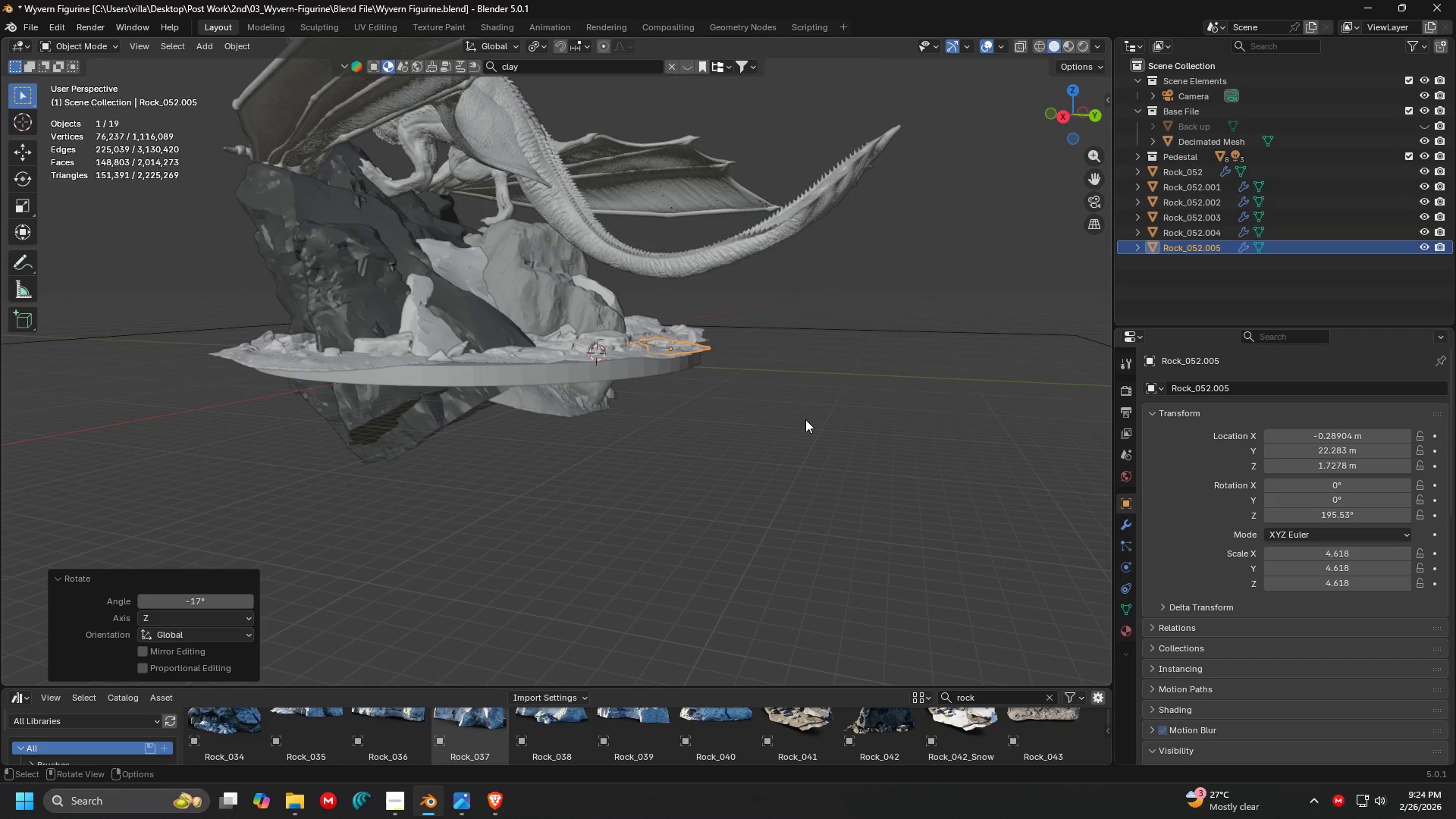 
key(Shift+ShiftLeft)
 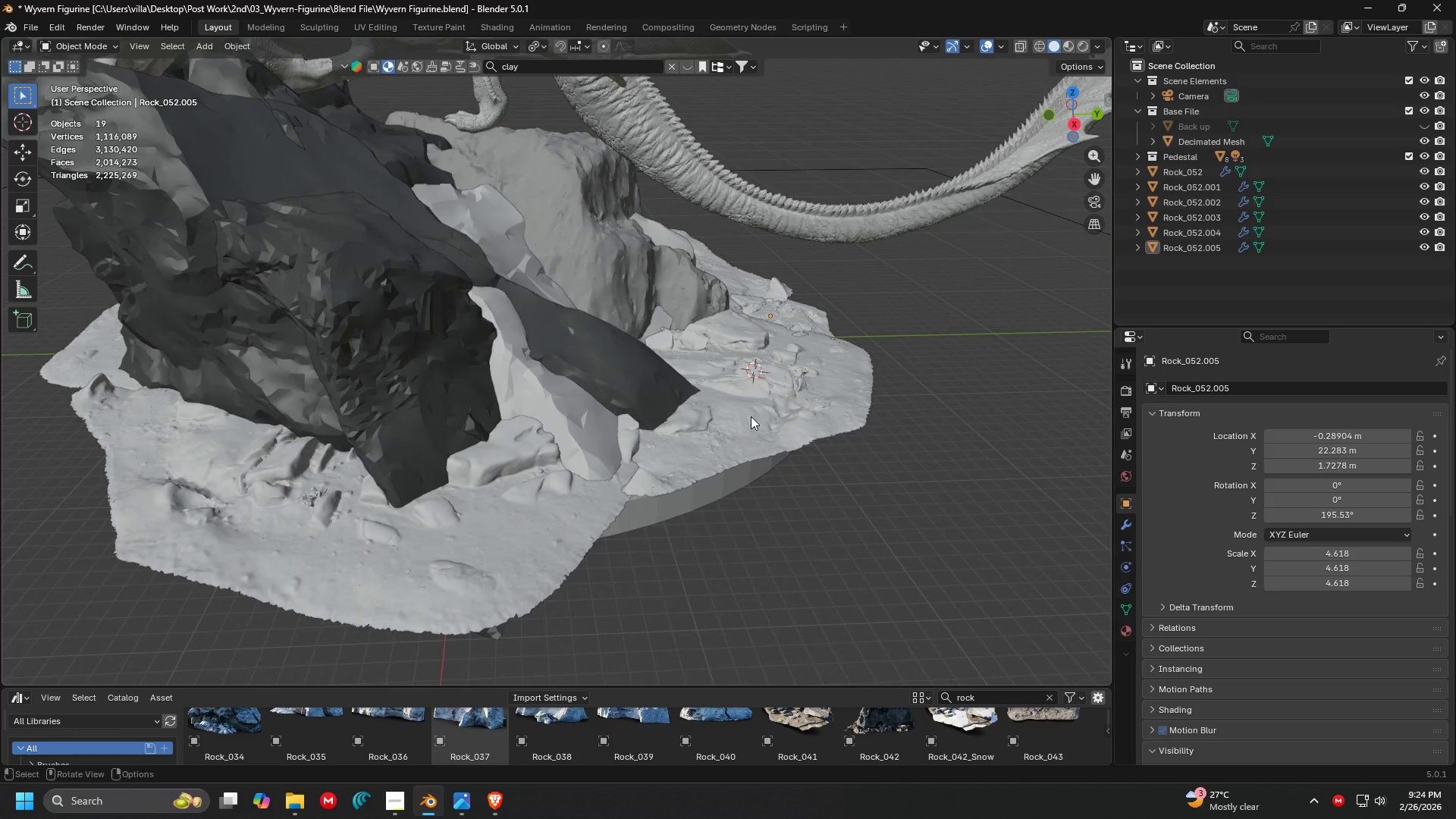 
scroll: coordinate [767, 450], scroll_direction: up, amount: 3.0
 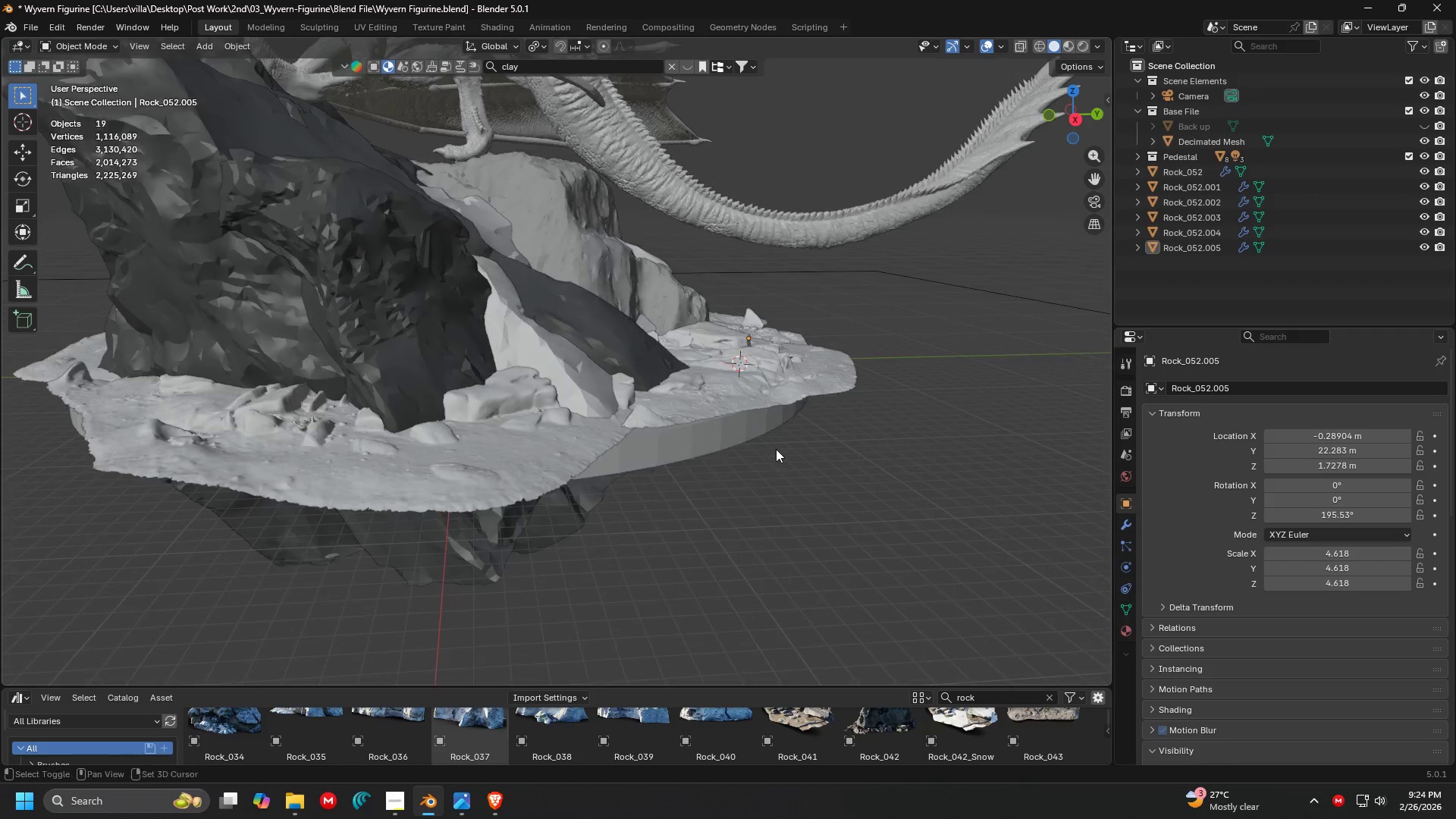 
scroll: coordinate [673, 461], scroll_direction: down, amount: 3.0
 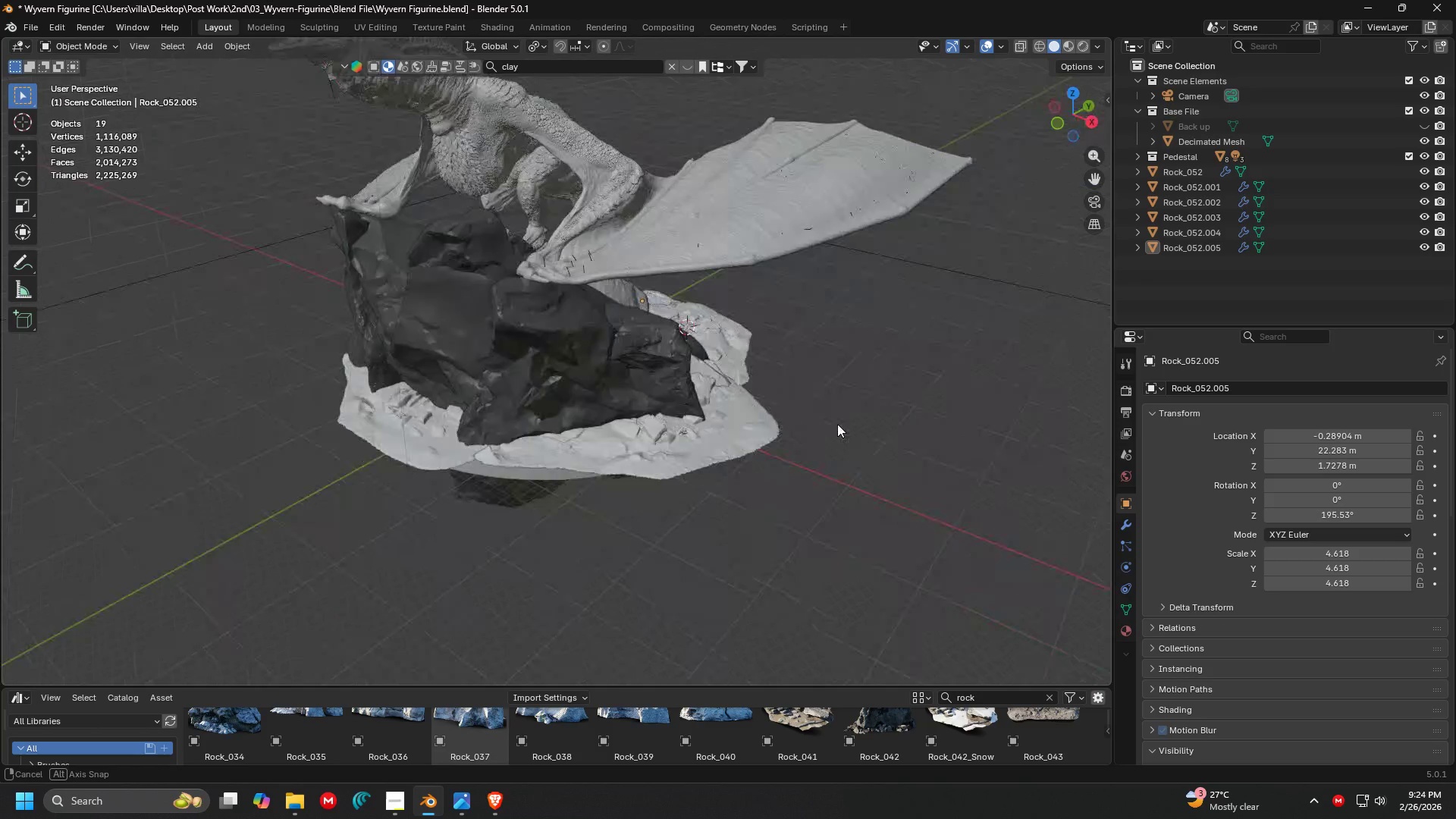 
scroll: coordinate [846, 397], scroll_direction: up, amount: 2.0
 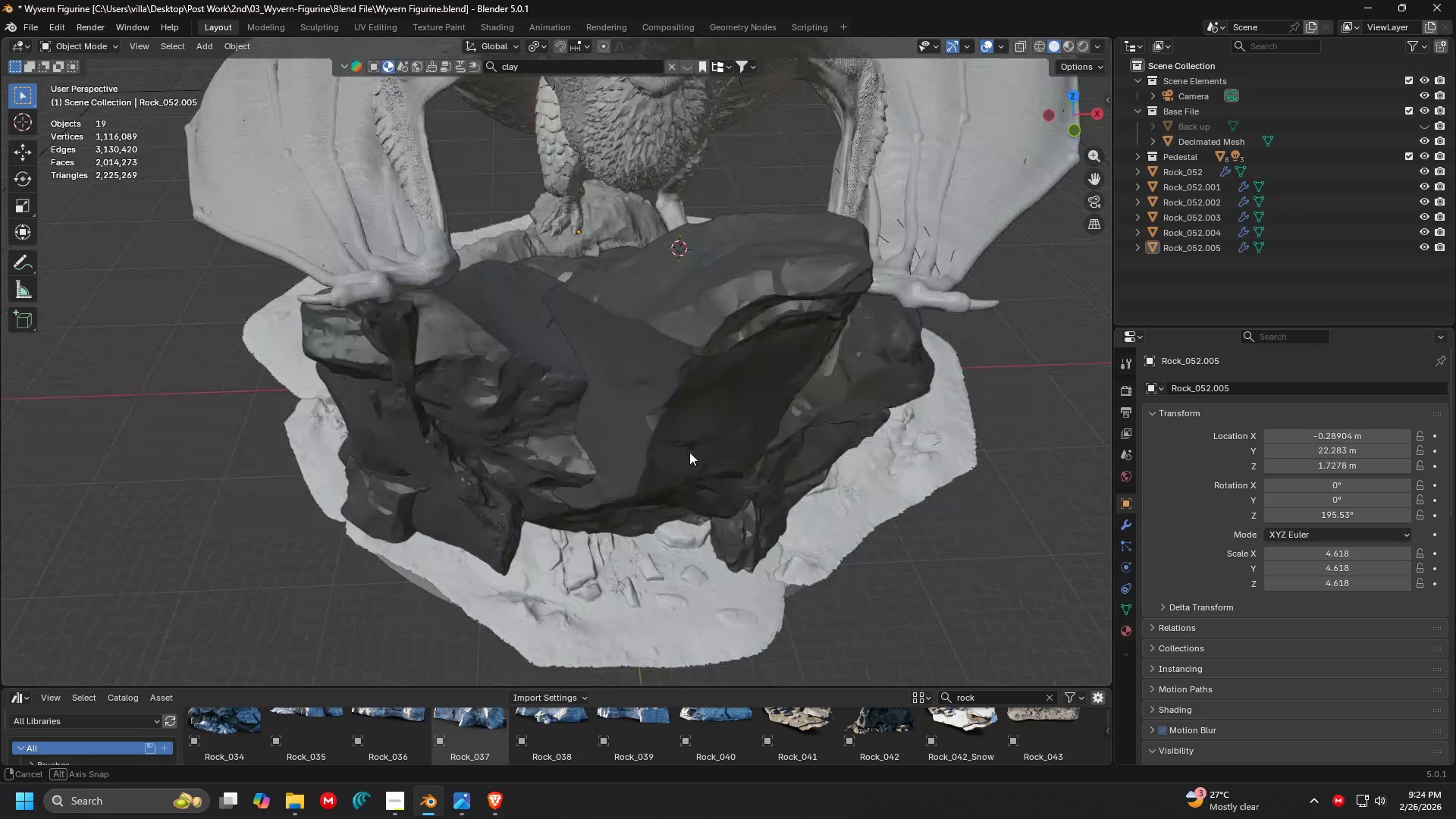 
key(Alt+AltLeft)
 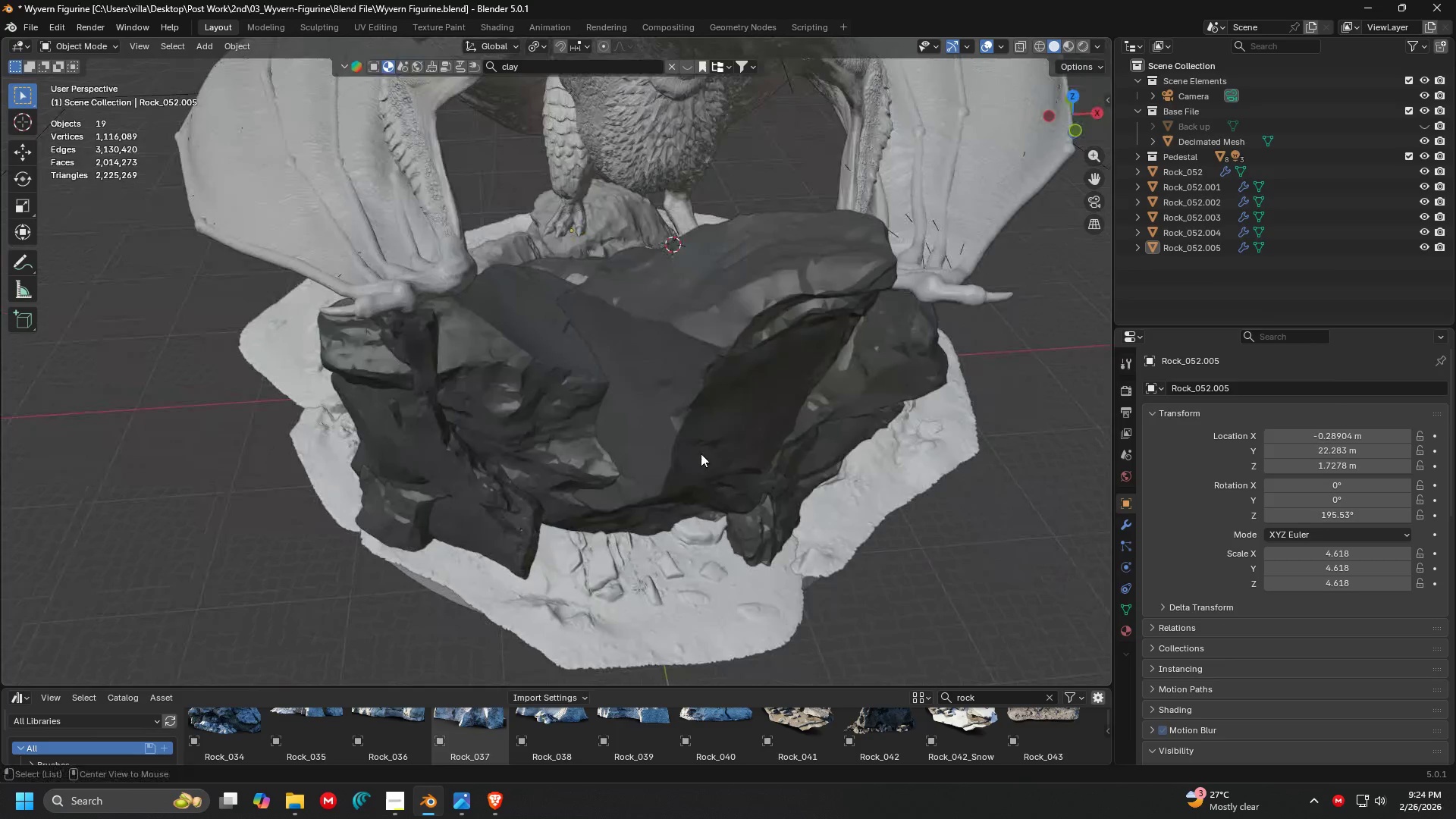 
key(Alt+Tab)
 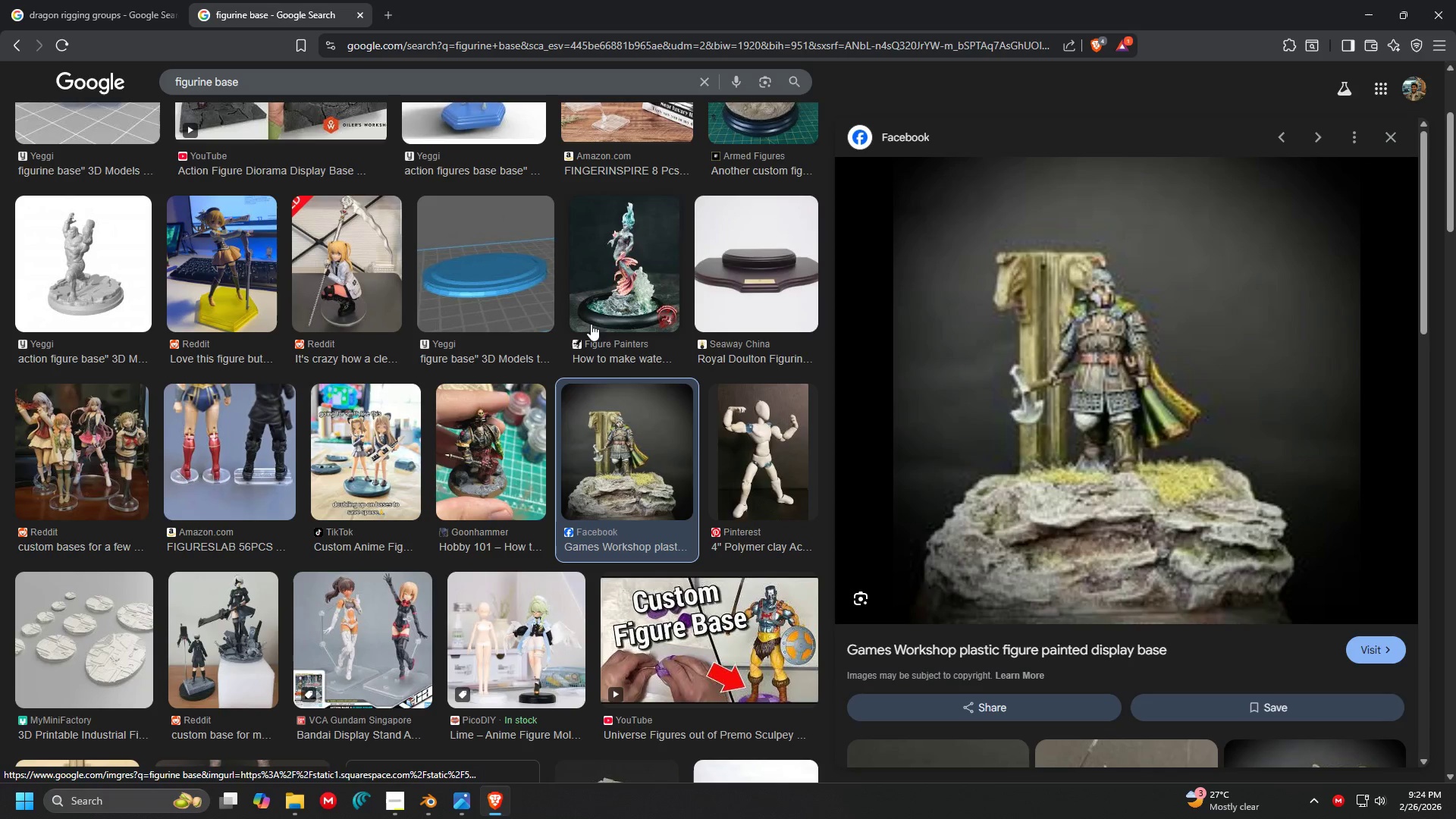 
scroll: coordinate [633, 413], scroll_direction: down, amount: 8.0
 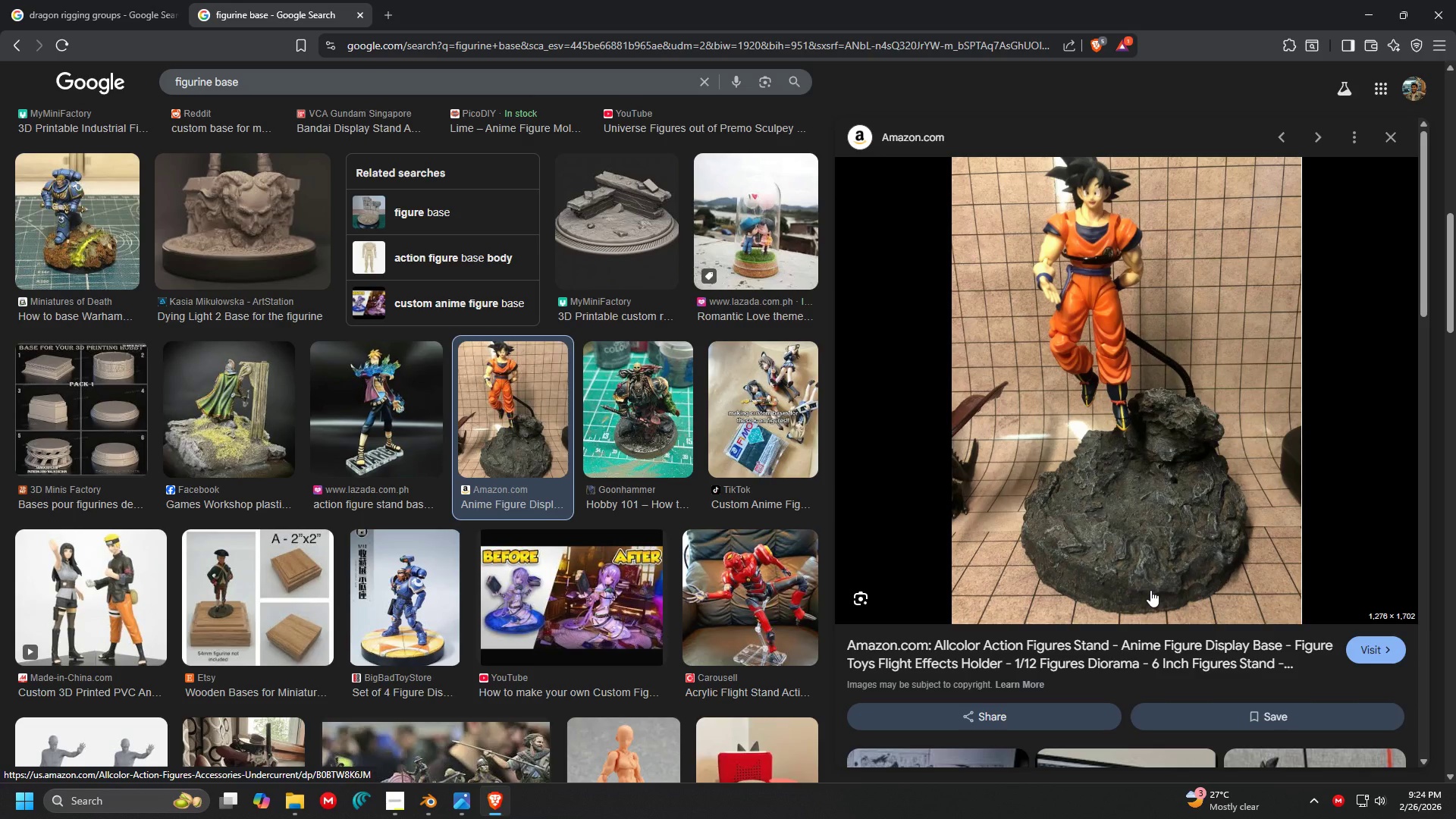 
wait(6.19)
 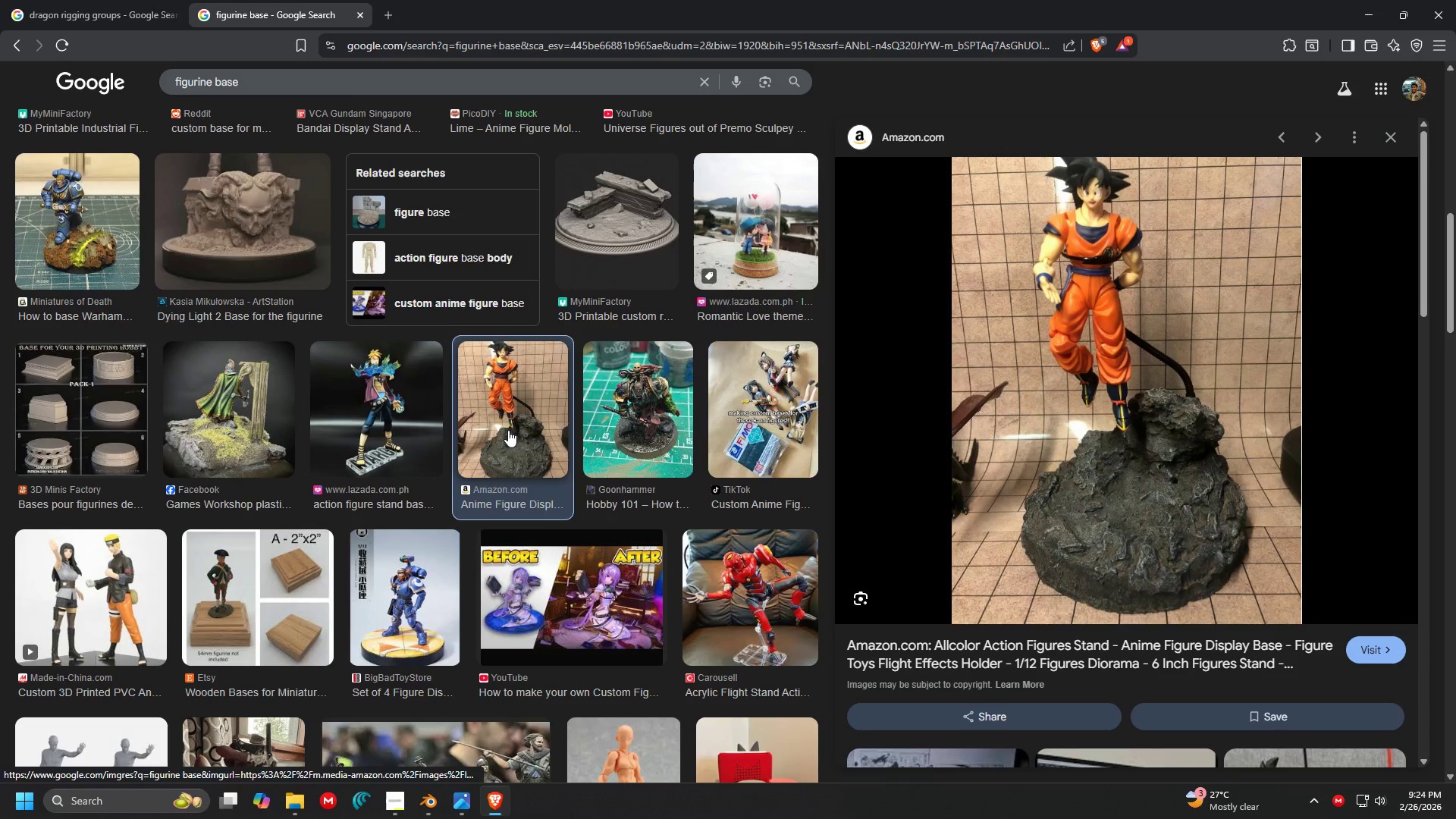 
scroll: coordinate [763, 441], scroll_direction: down, amount: 7.0
 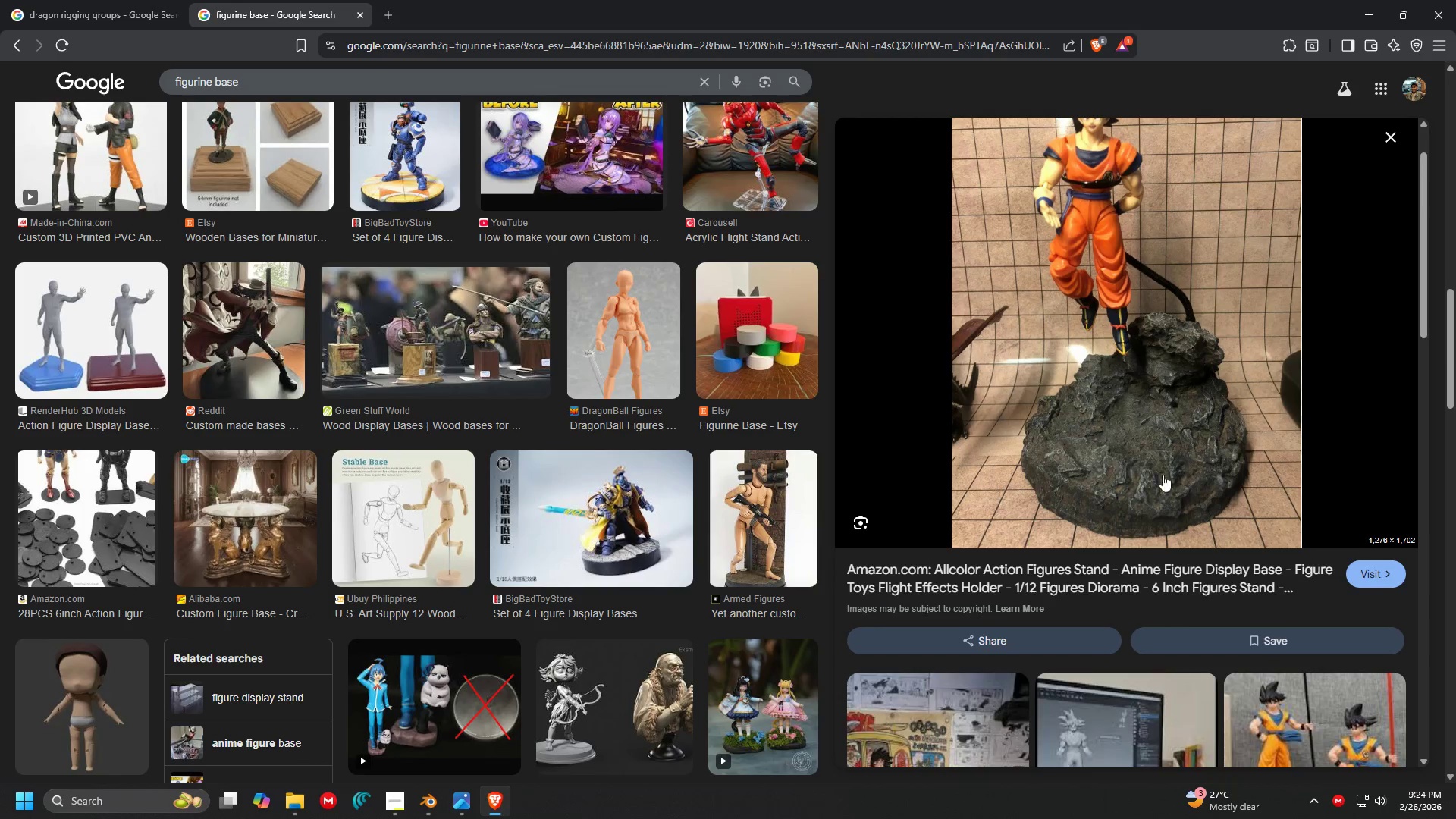 
scroll: coordinate [1191, 428], scroll_direction: up, amount: 2.0
 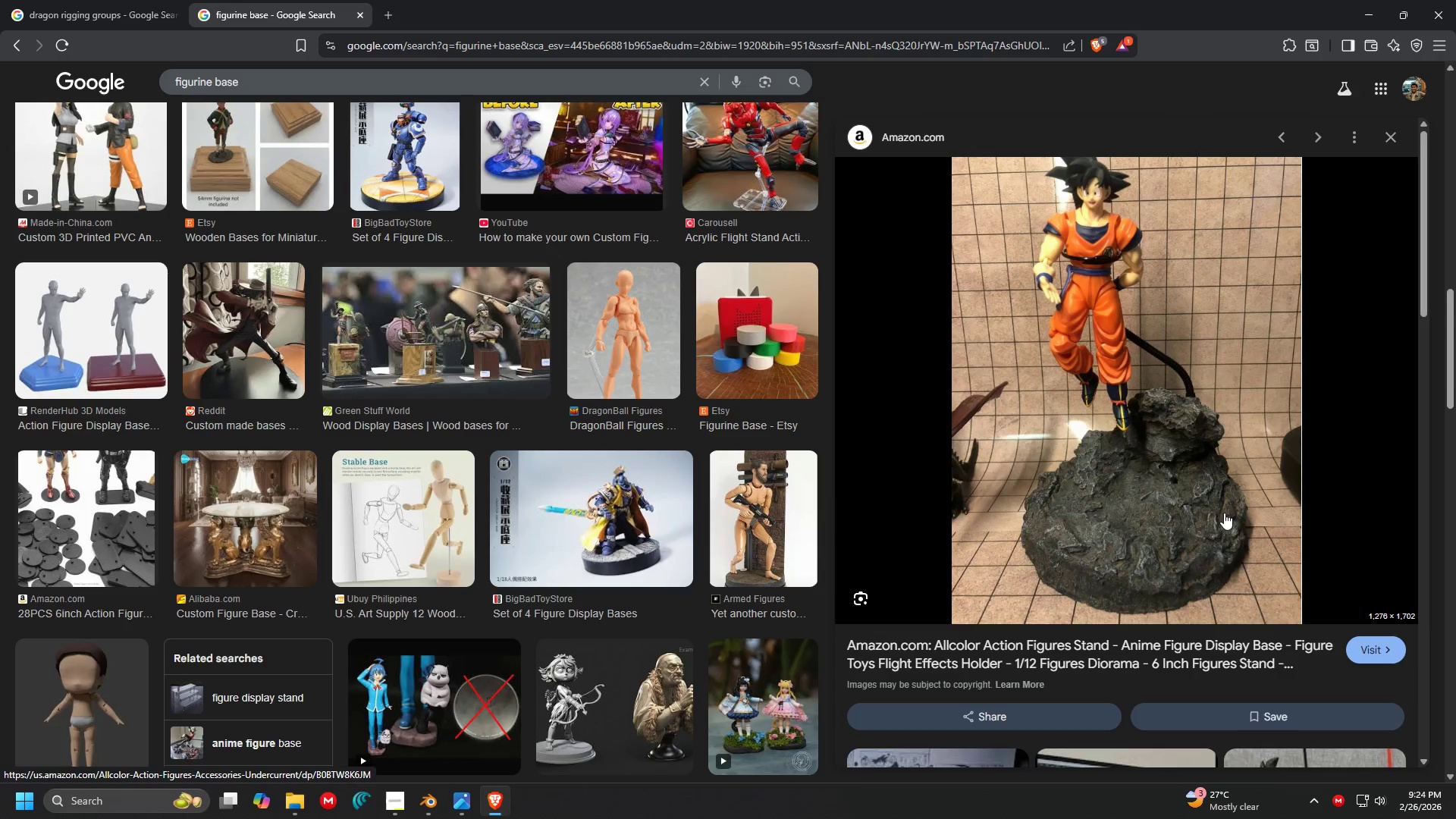 
right_click([1154, 446])
 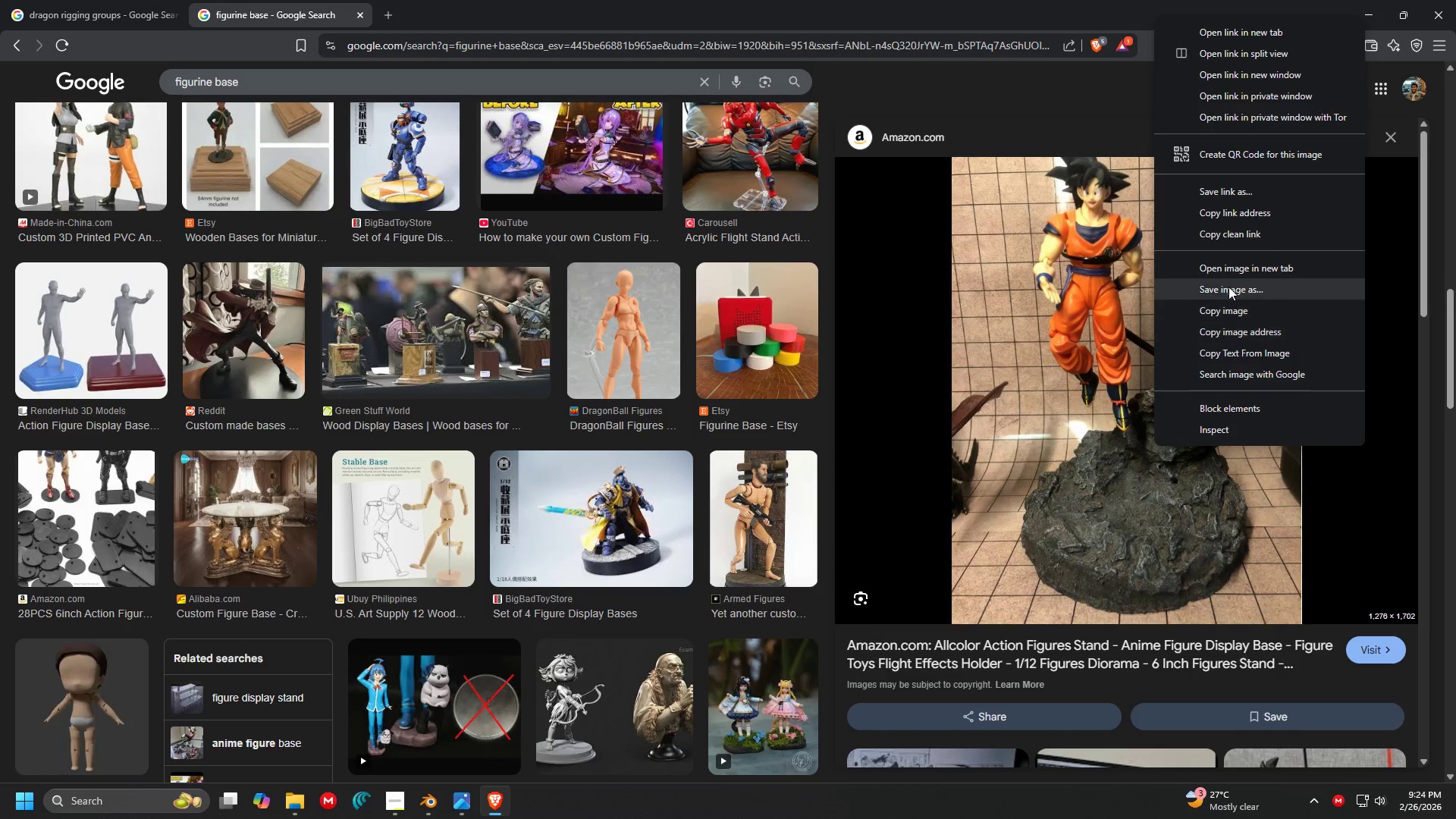 
left_click([1233, 282])
 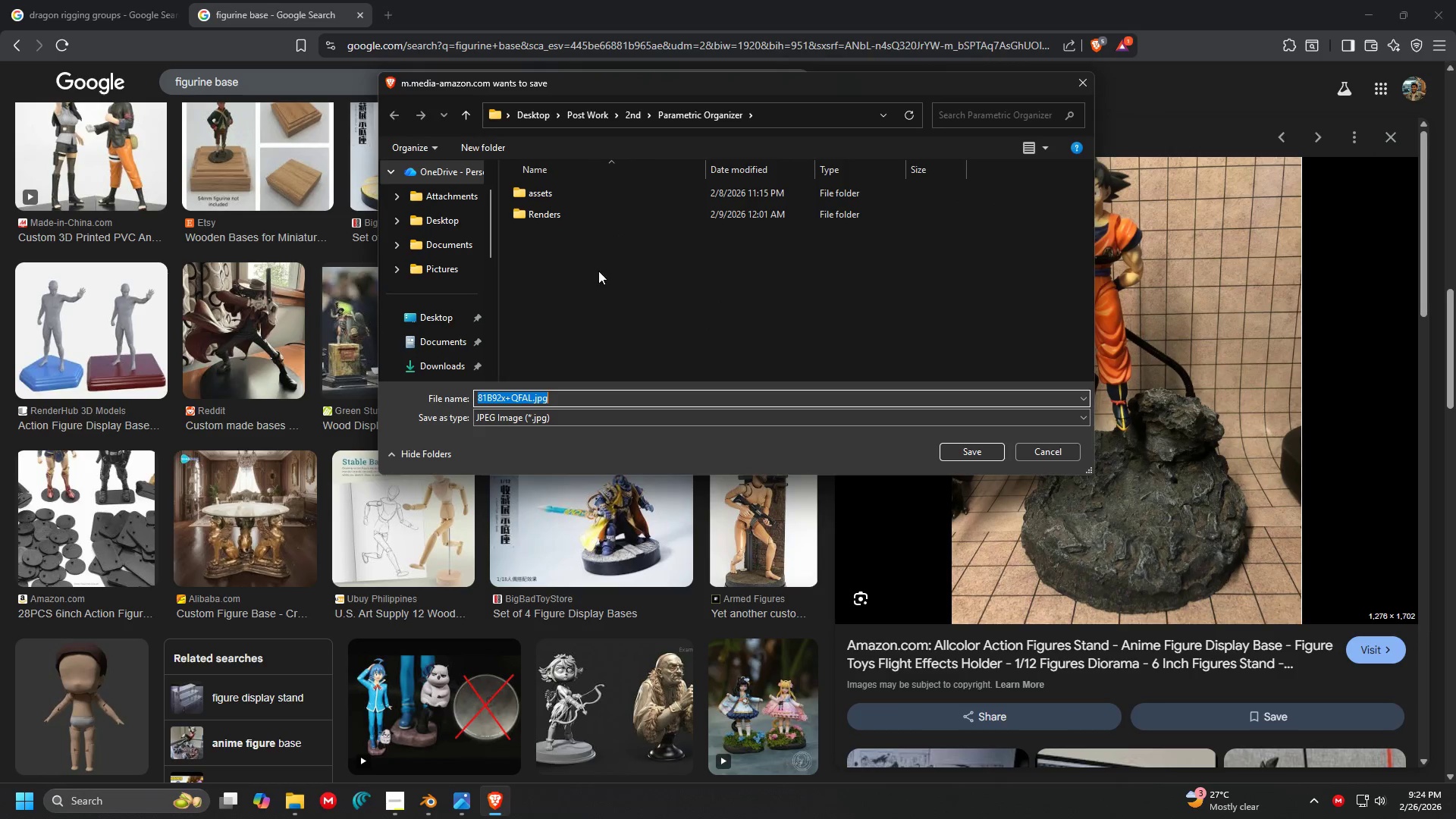 
left_click([595, 214])
 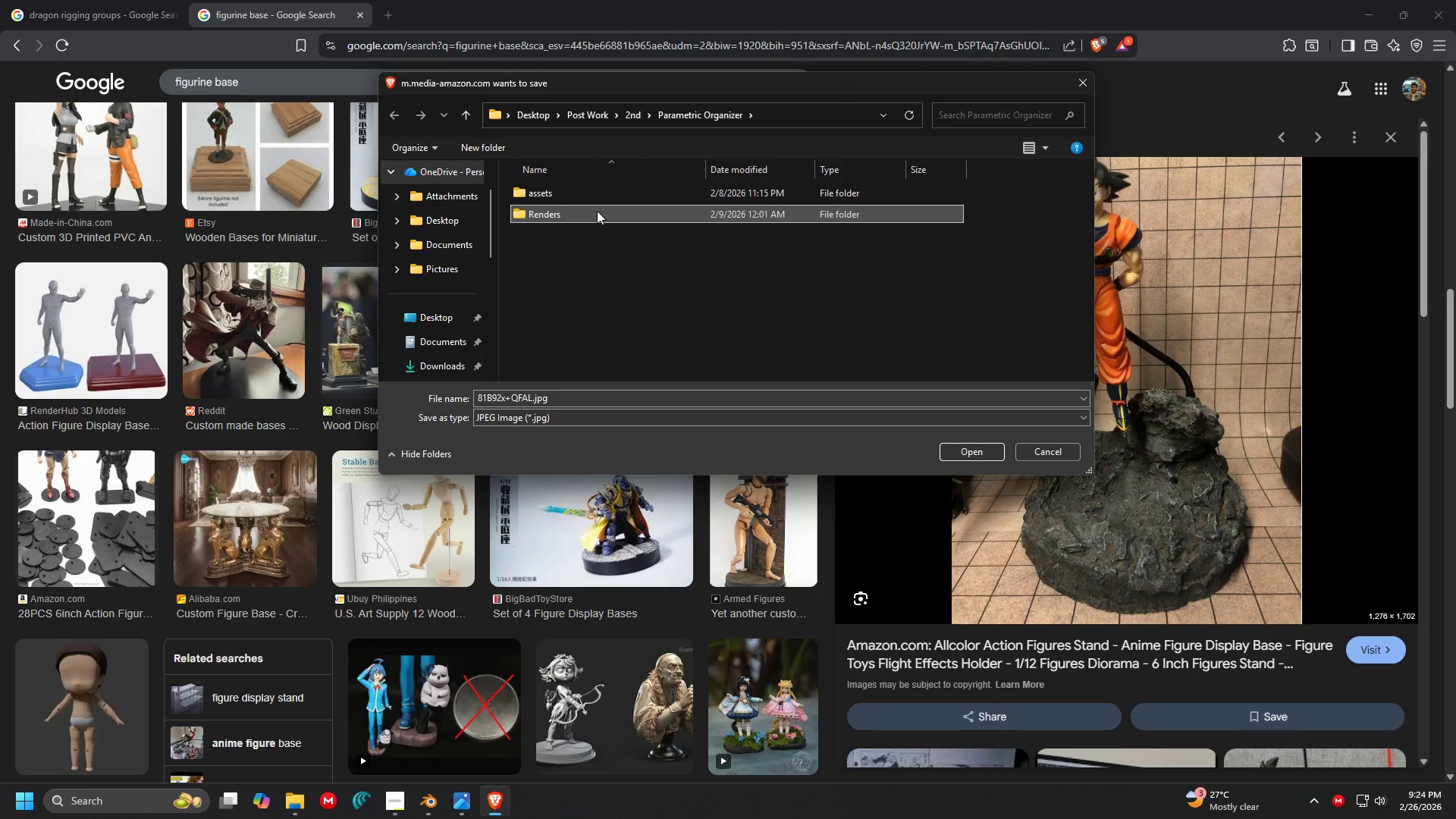 
left_click([641, 306])
 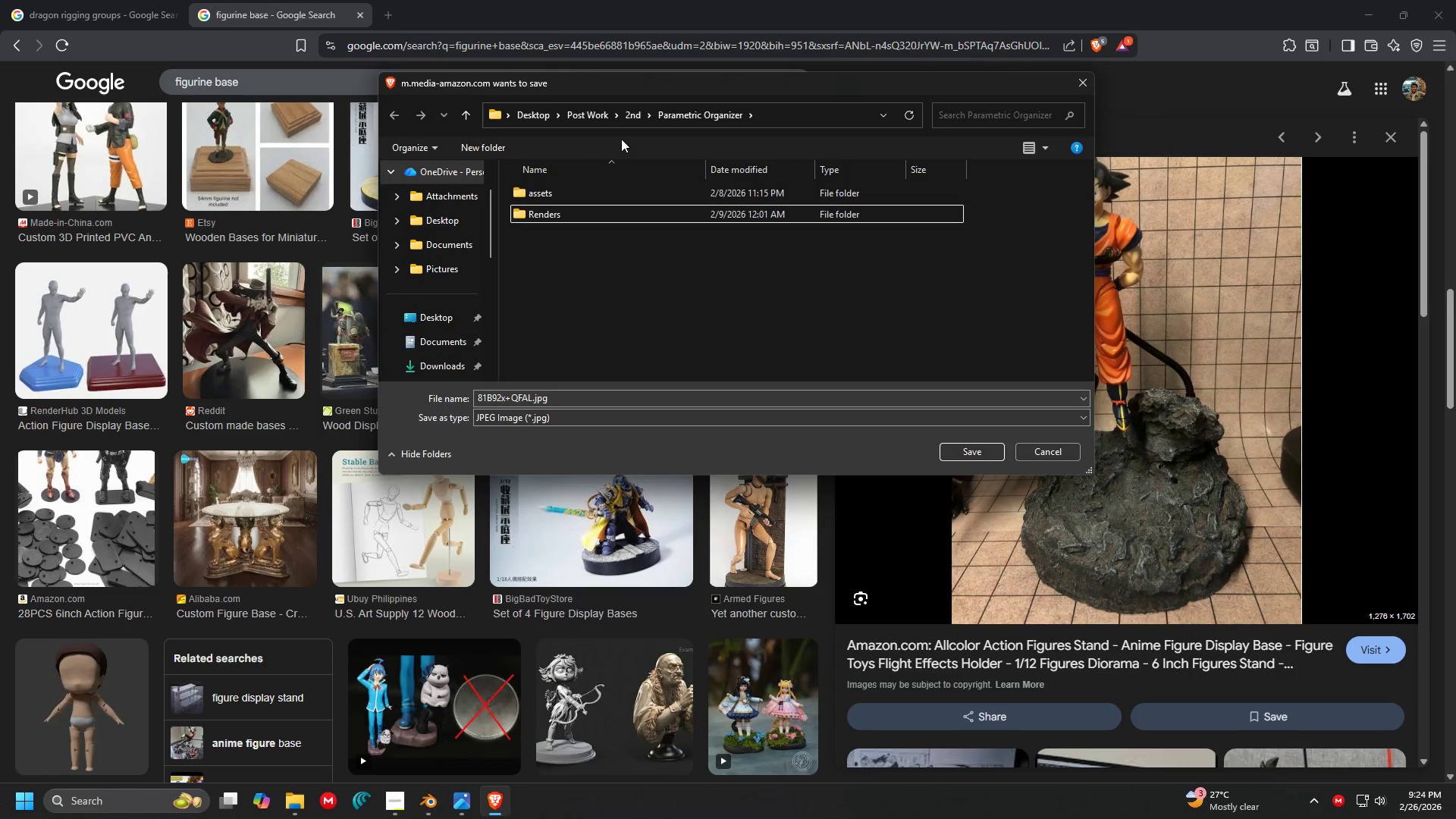 
left_click([631, 118])
 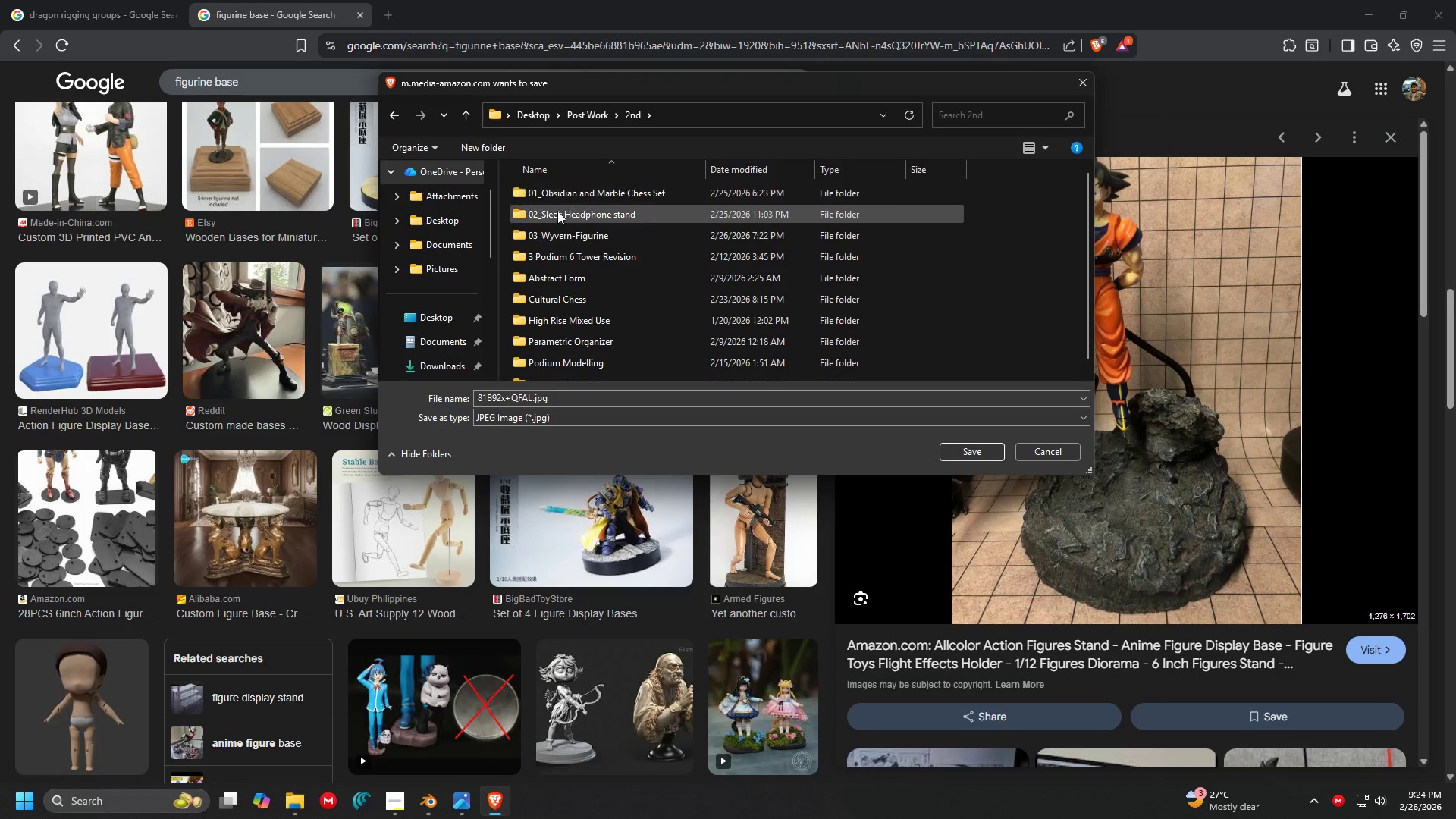 
double_click([549, 232])
 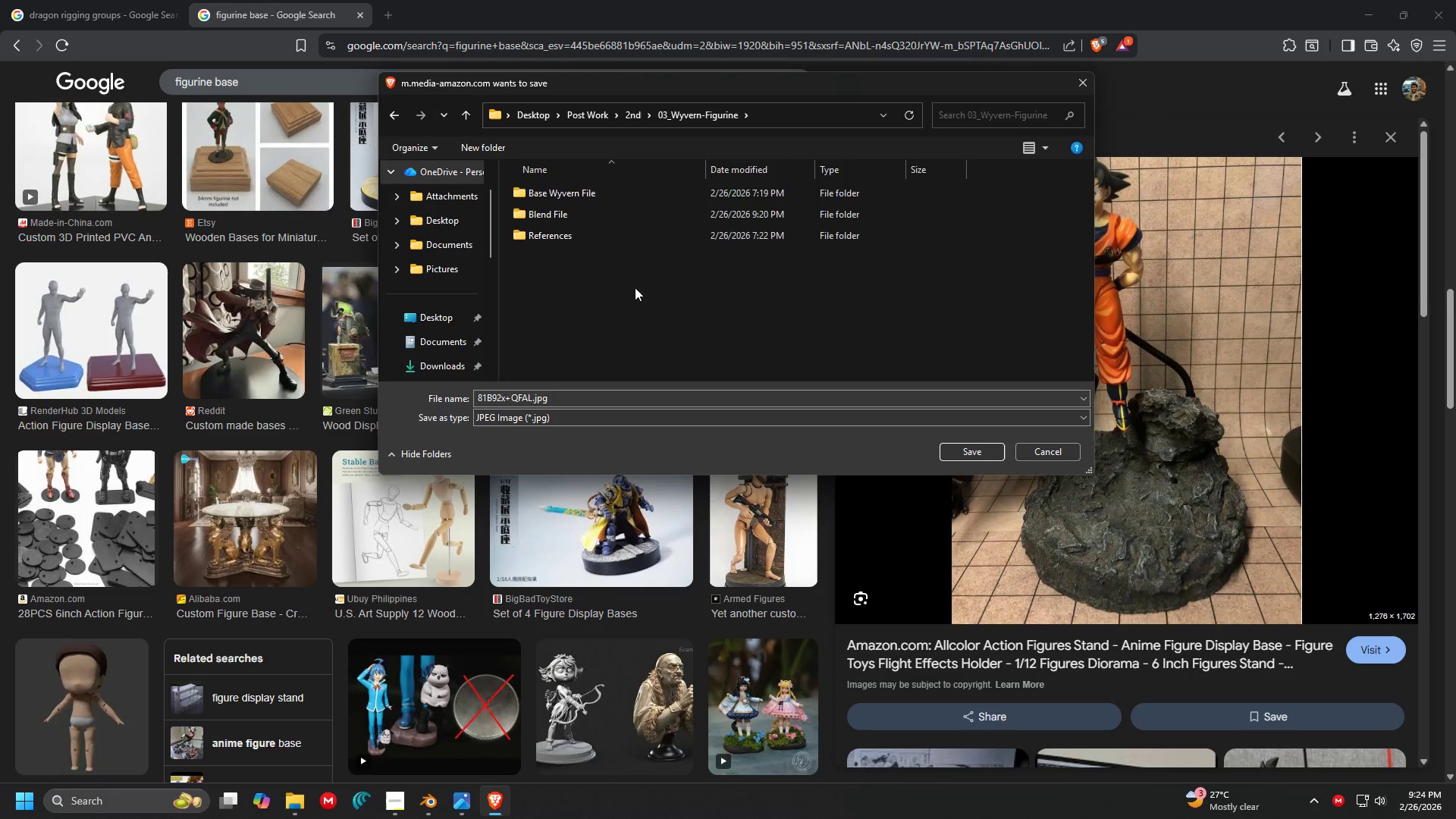 
double_click([609, 234])
 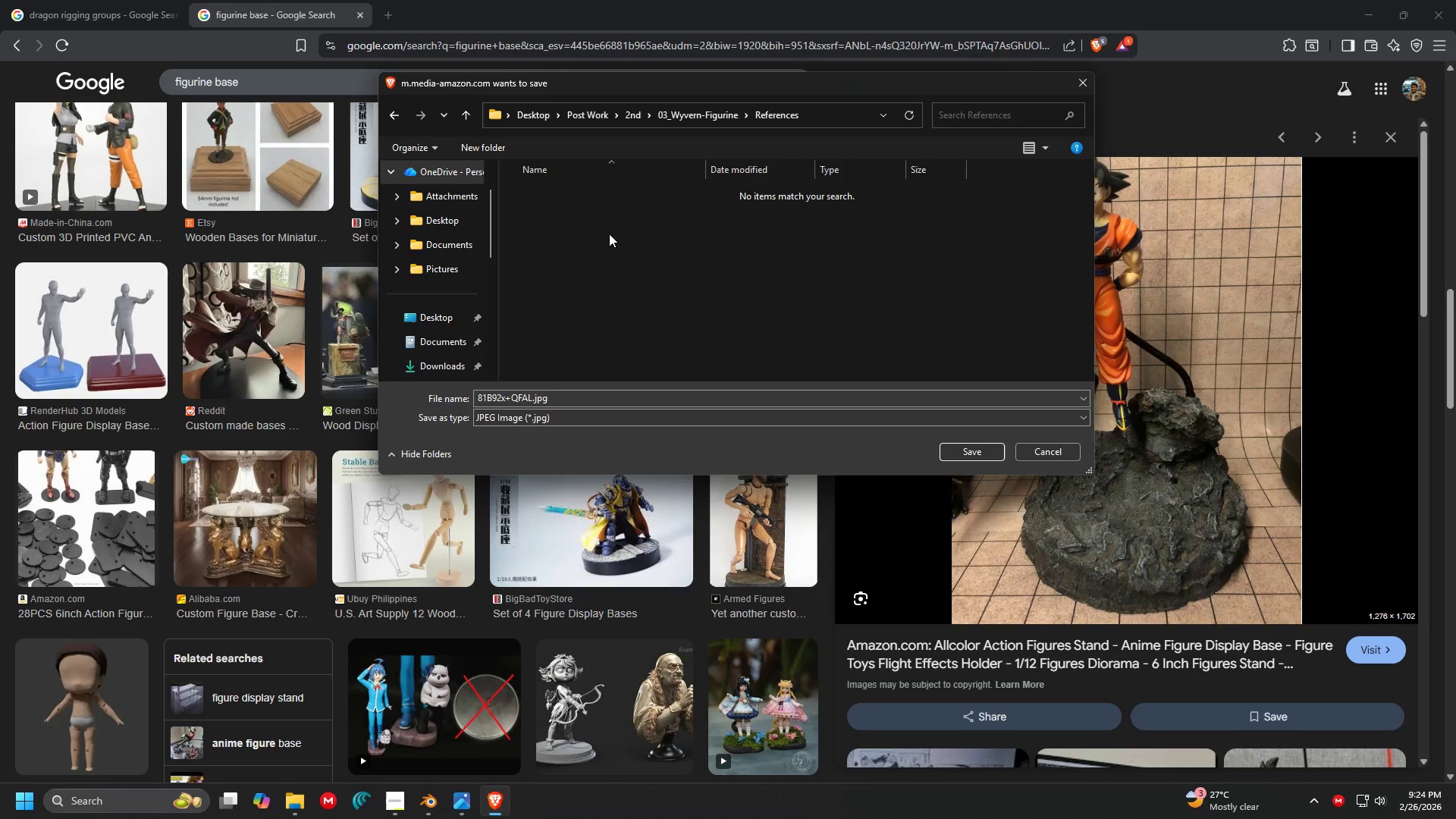 
triple_click([609, 234])
 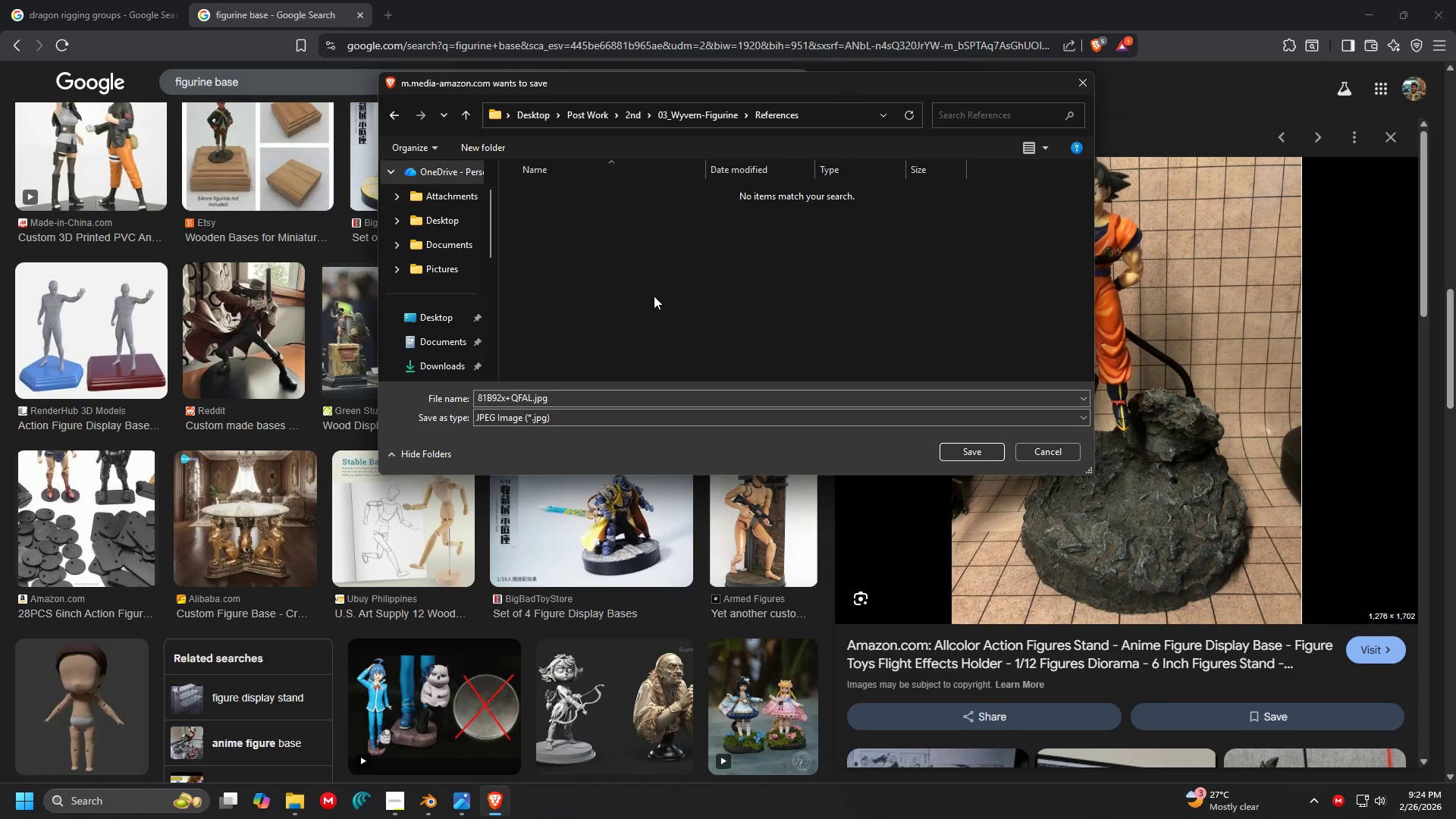 
right_click([654, 296])
 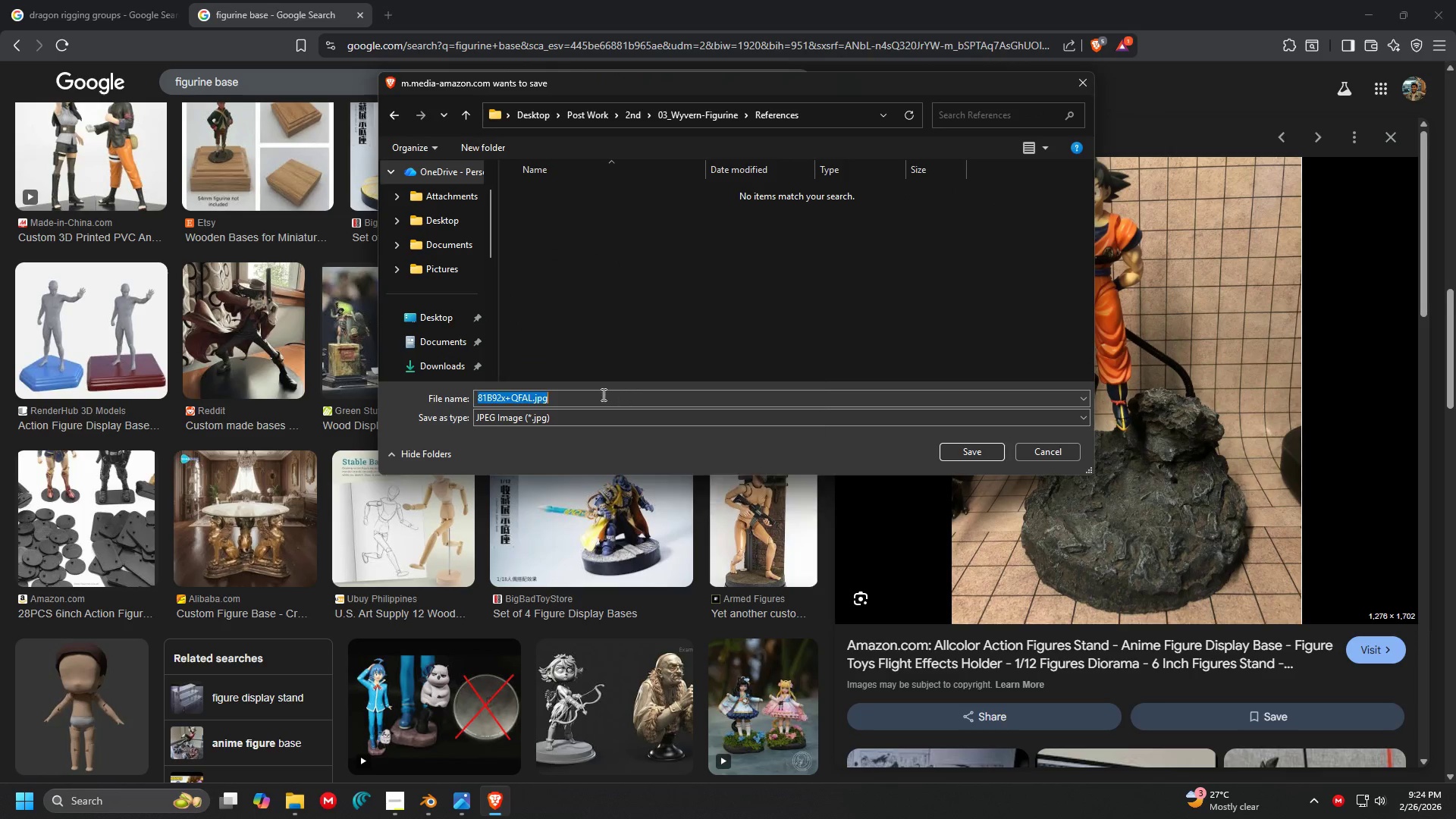 
type(Base Reference)
 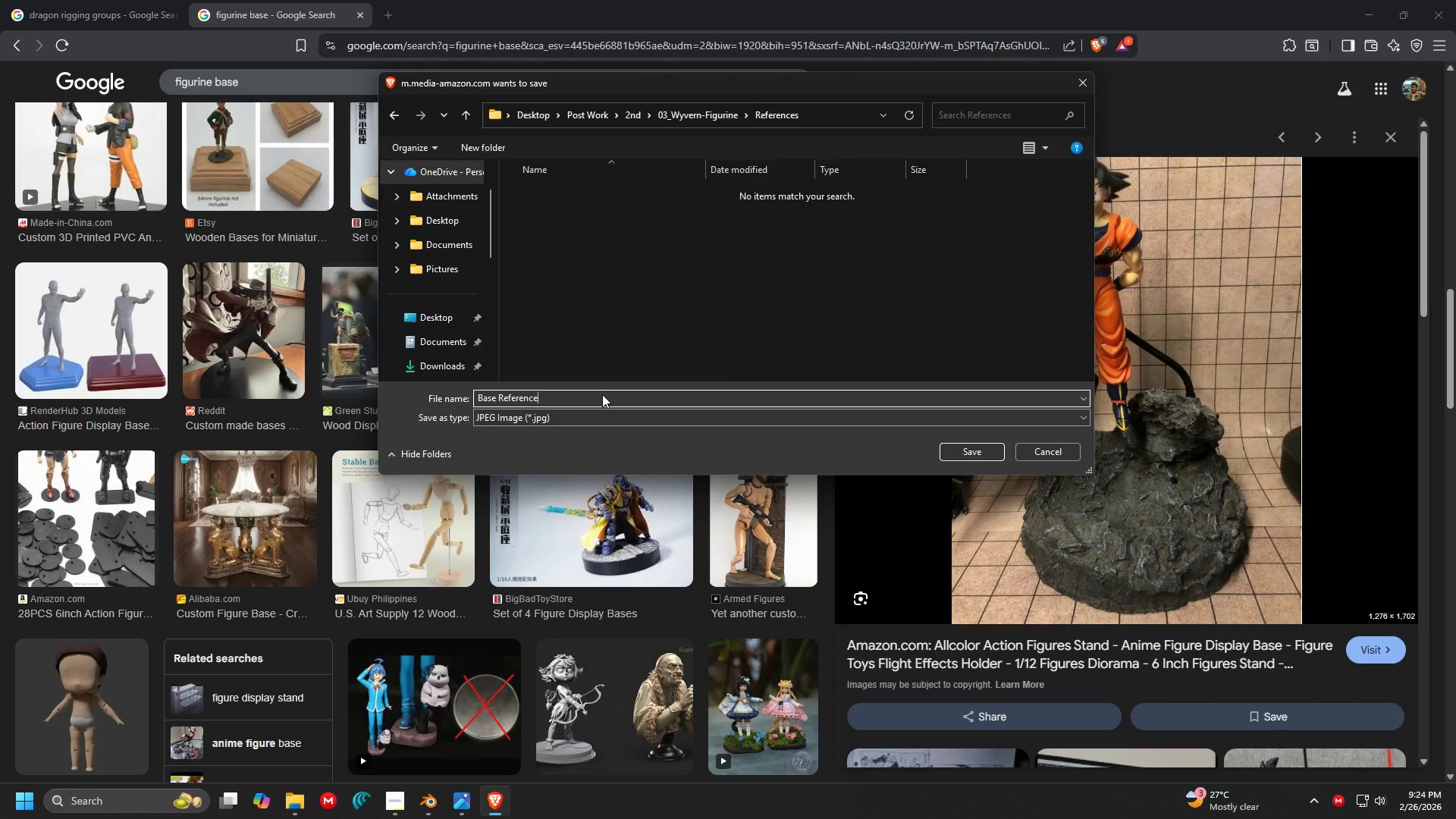 
key(Enter)
 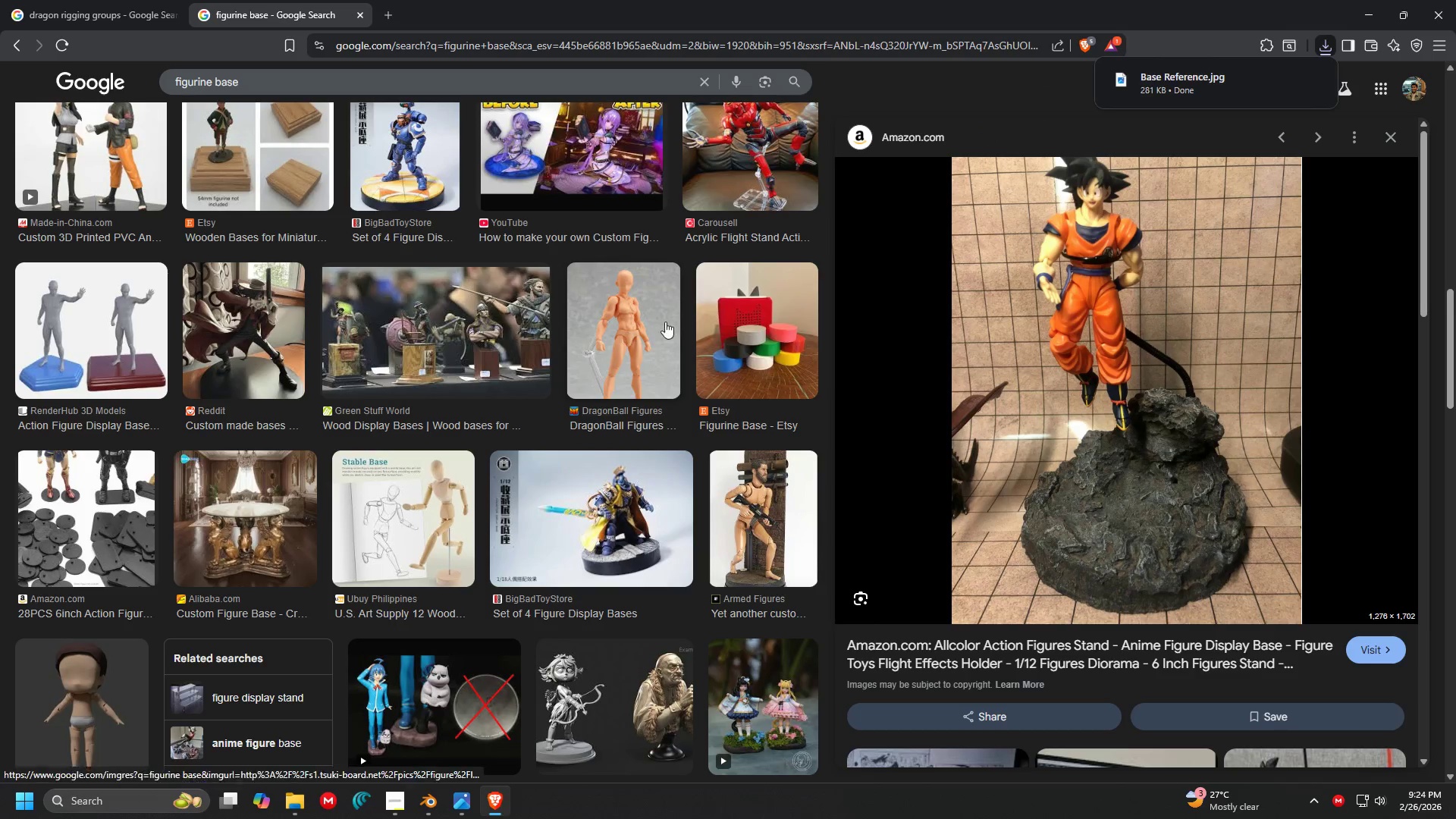 
scroll: coordinate [348, 250], scroll_direction: down, amount: 8.0
 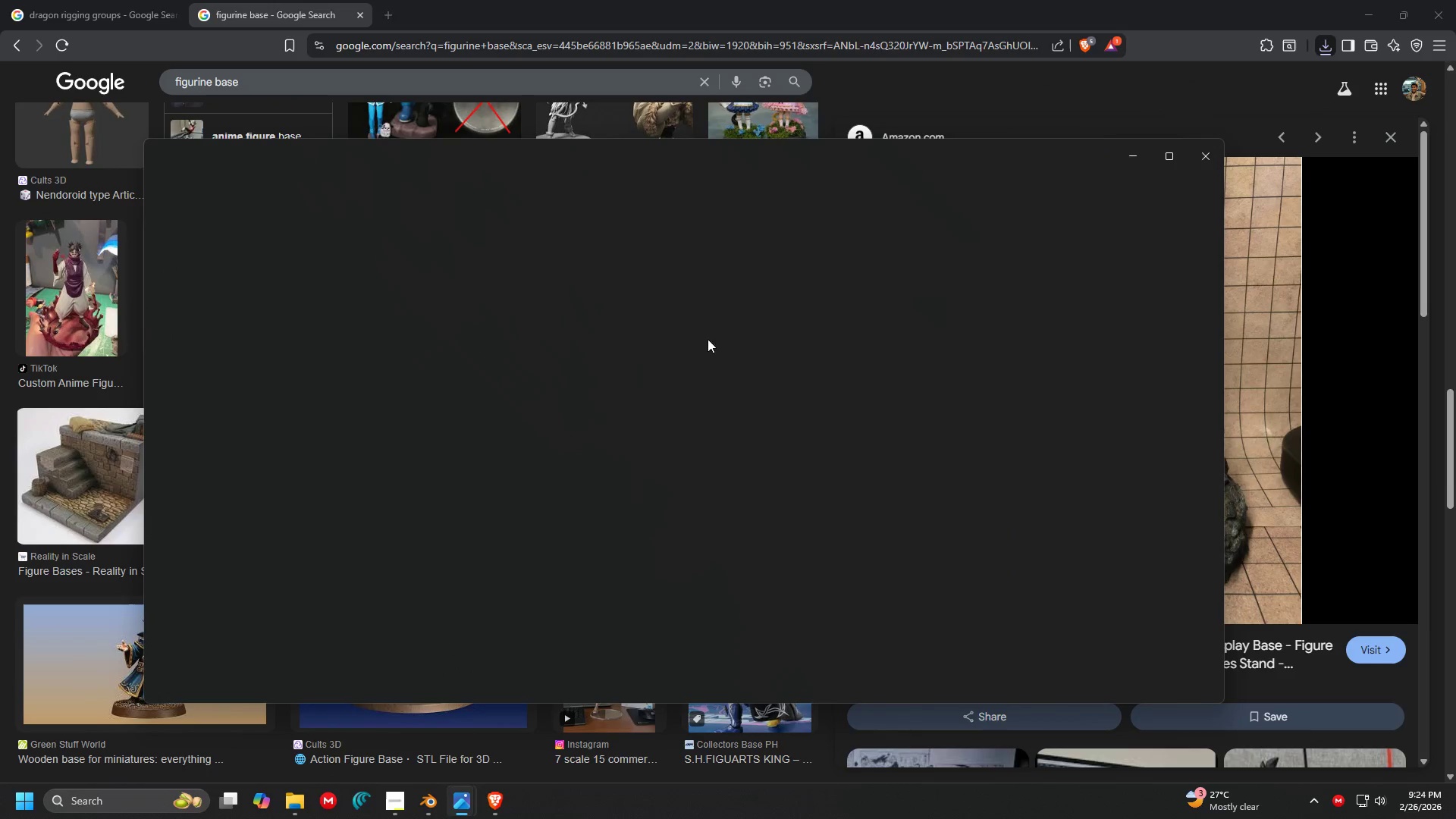 
left_click_drag(start_coordinate=[770, 610], to_coordinate=[757, 453])
 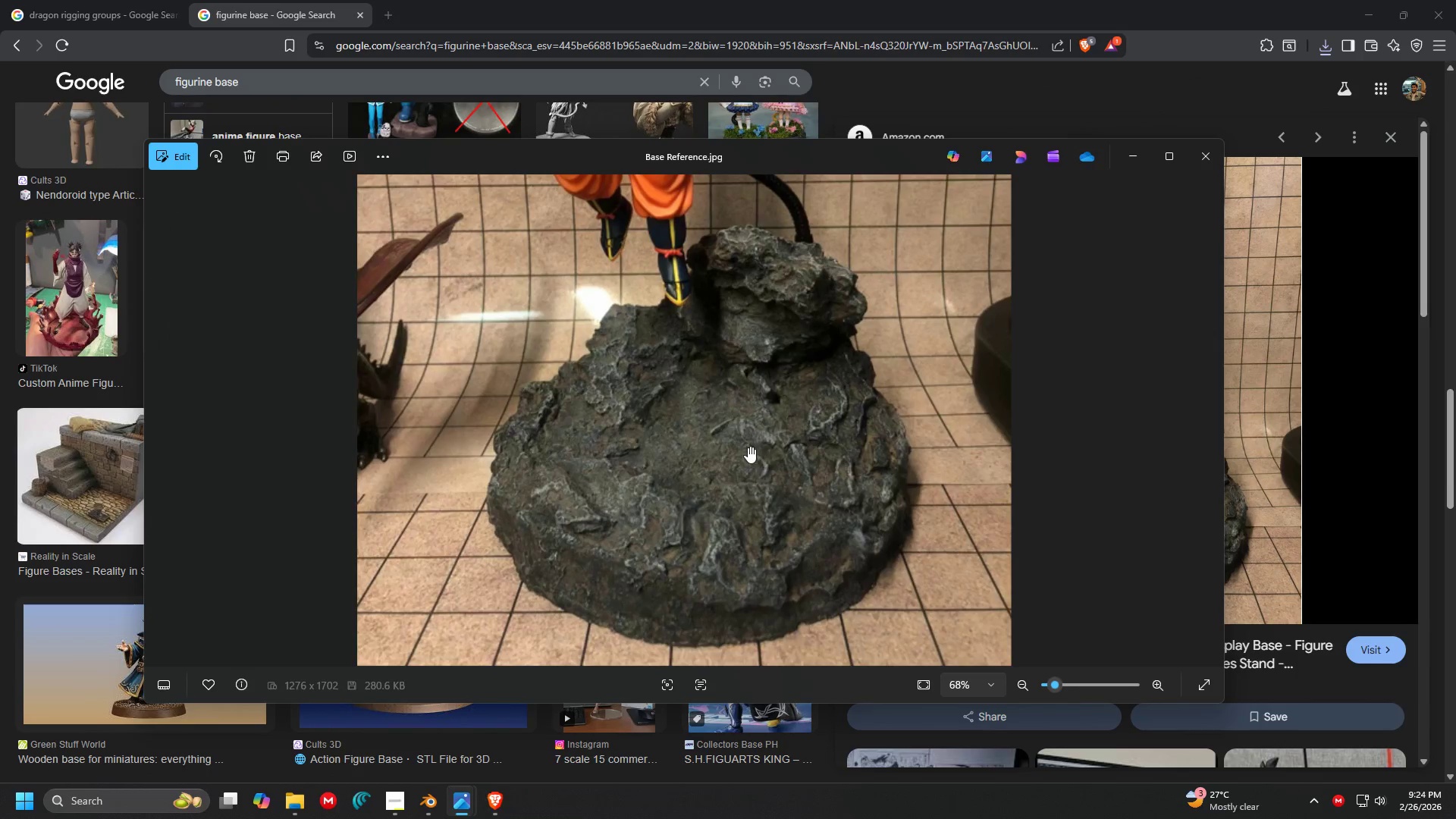 
scroll: coordinate [777, 622], scroll_direction: up, amount: 6.0
 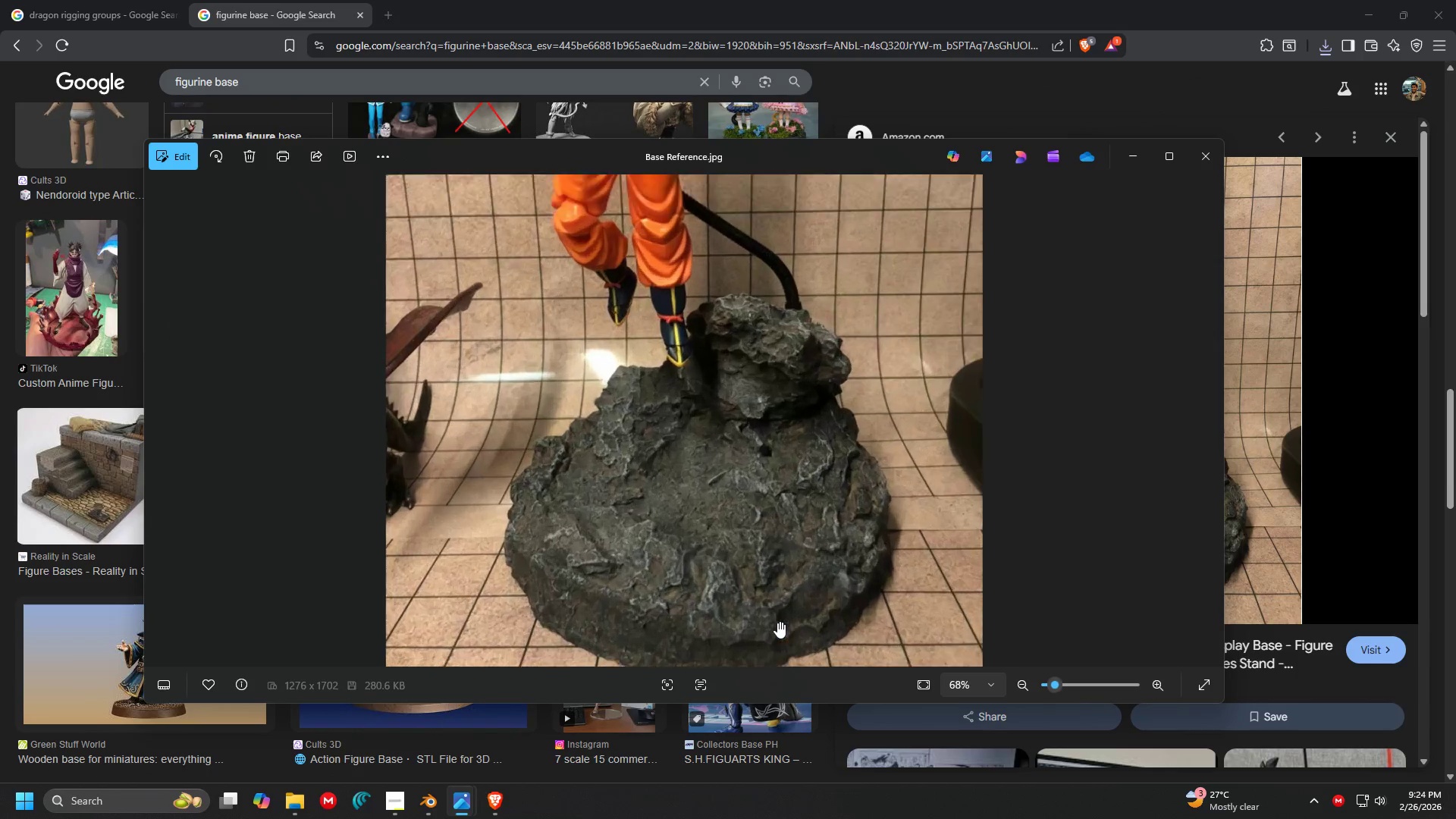 
left_click_drag(start_coordinate=[773, 548], to_coordinate=[765, 340])
 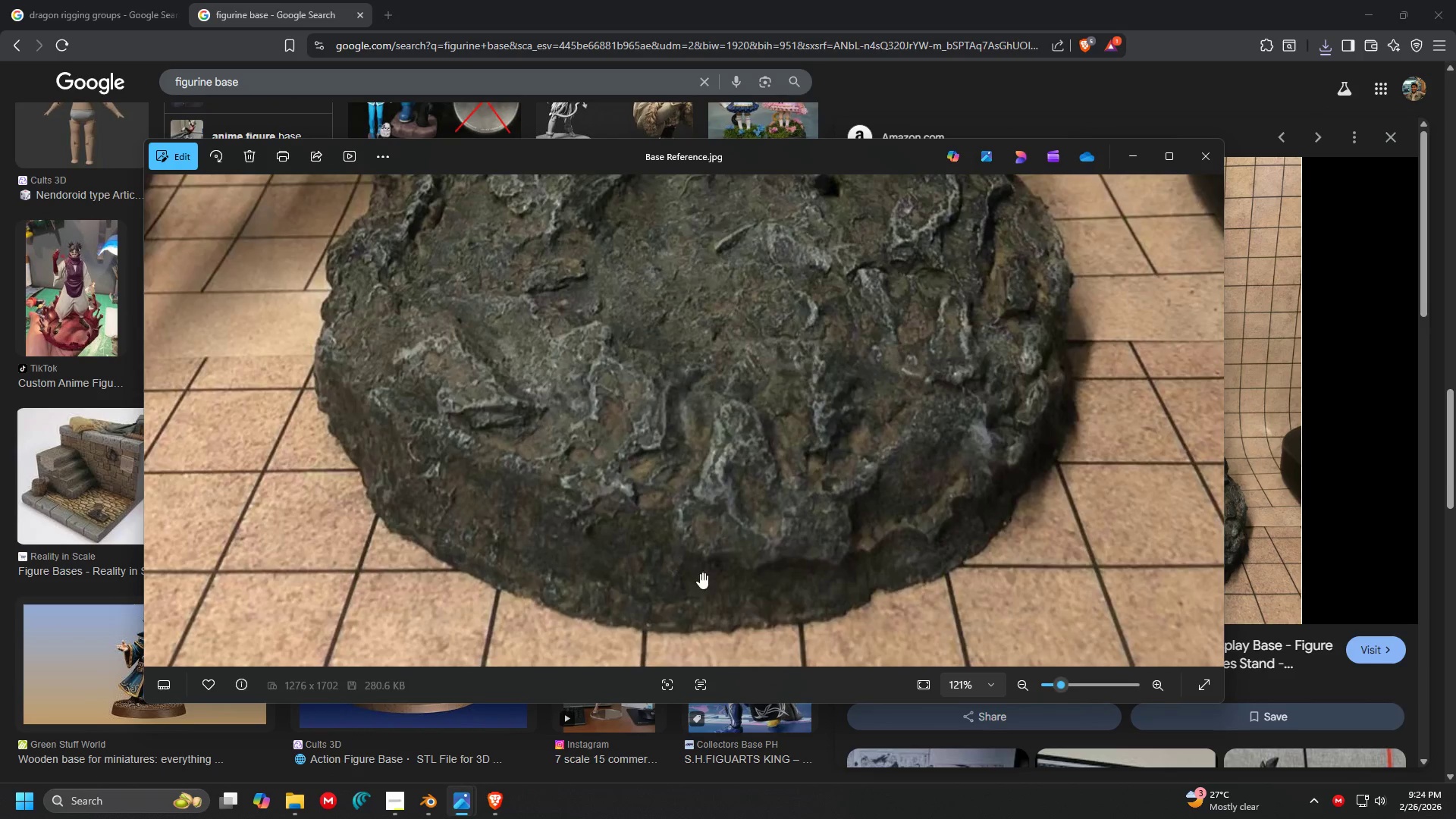 
scroll: coordinate [747, 447], scroll_direction: up, amount: 6.0
 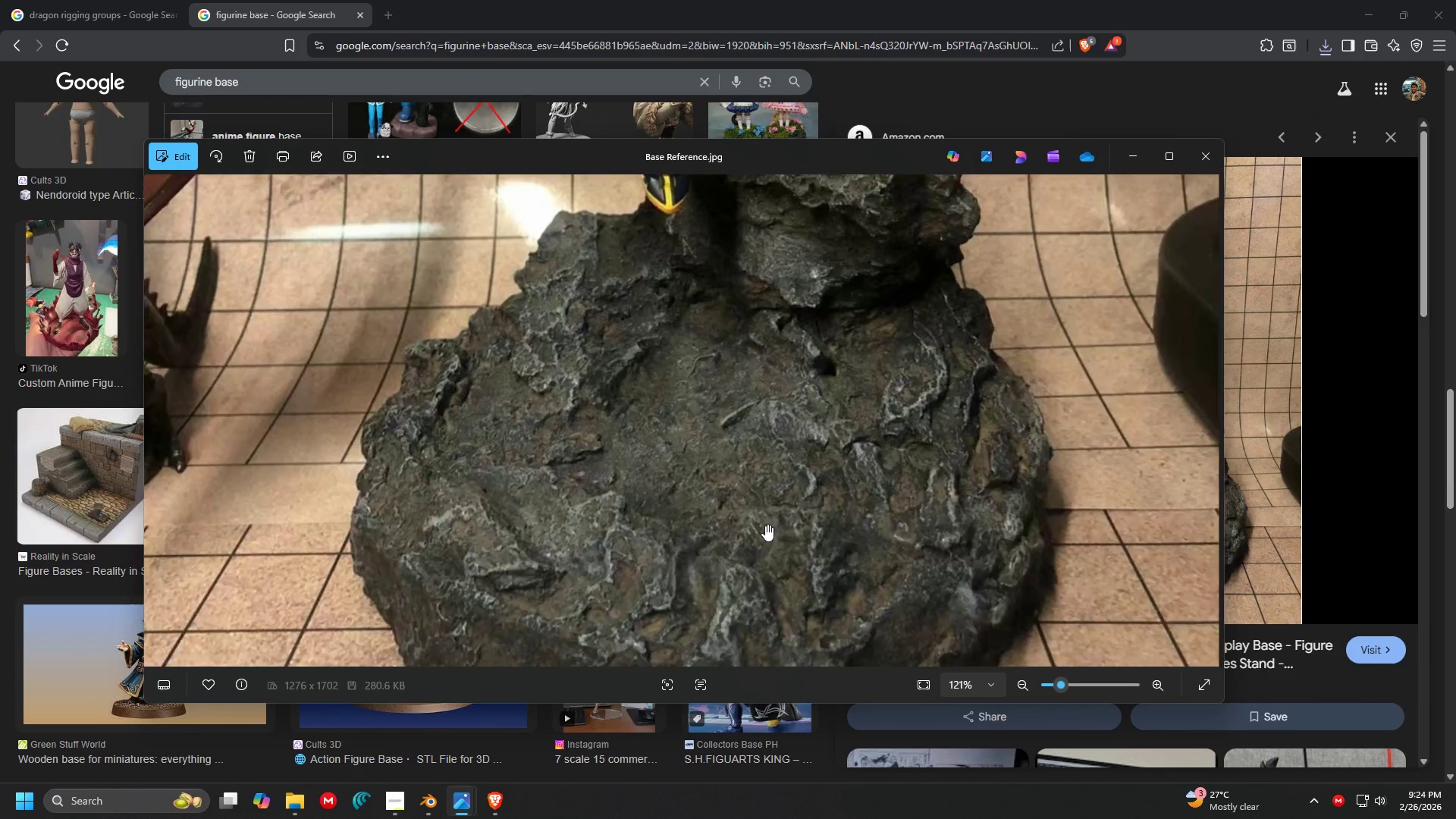 
left_click_drag(start_coordinate=[703, 575], to_coordinate=[685, 570])
 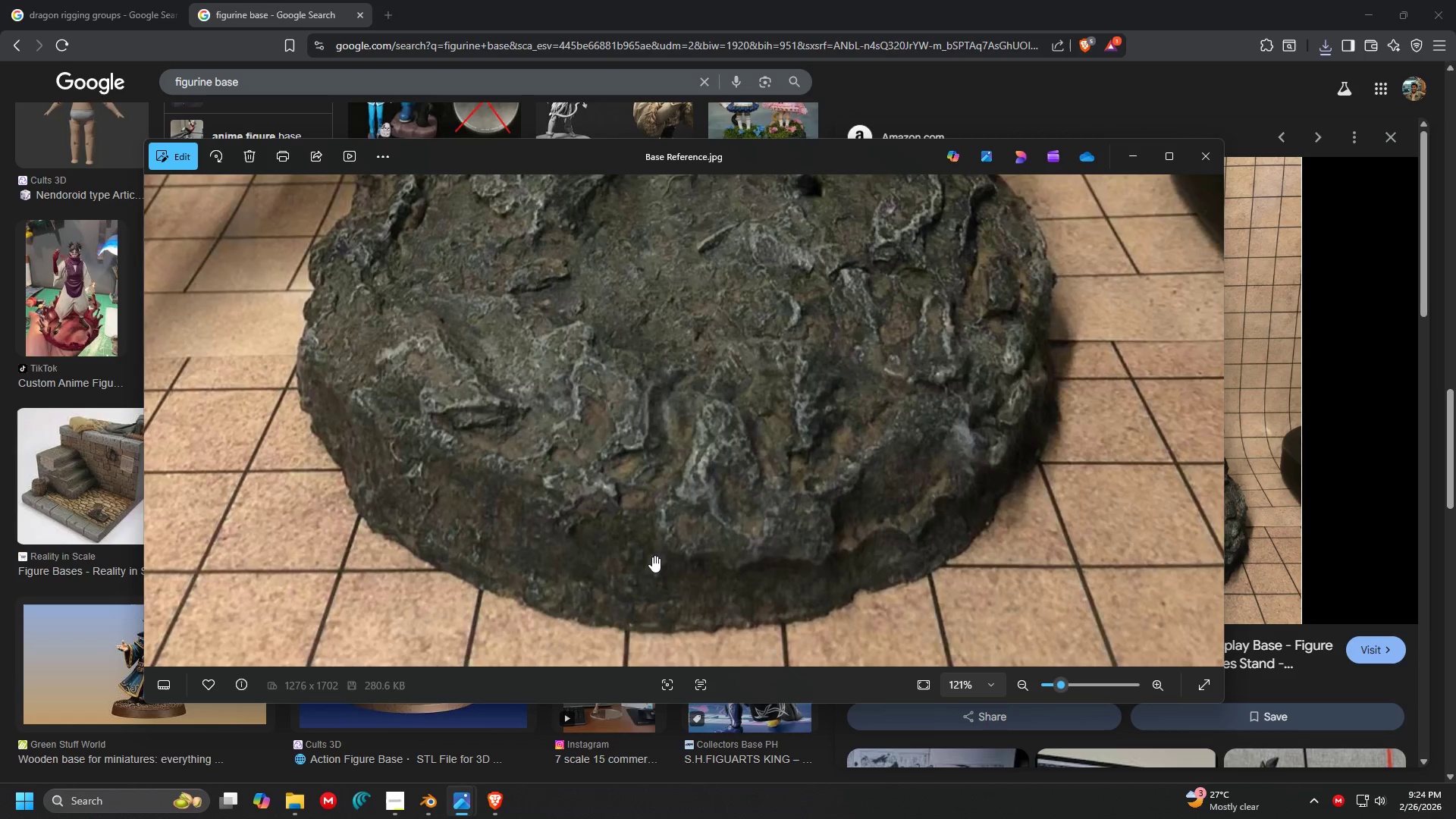 
scroll: coordinate [679, 523], scroll_direction: down, amount: 7.0
 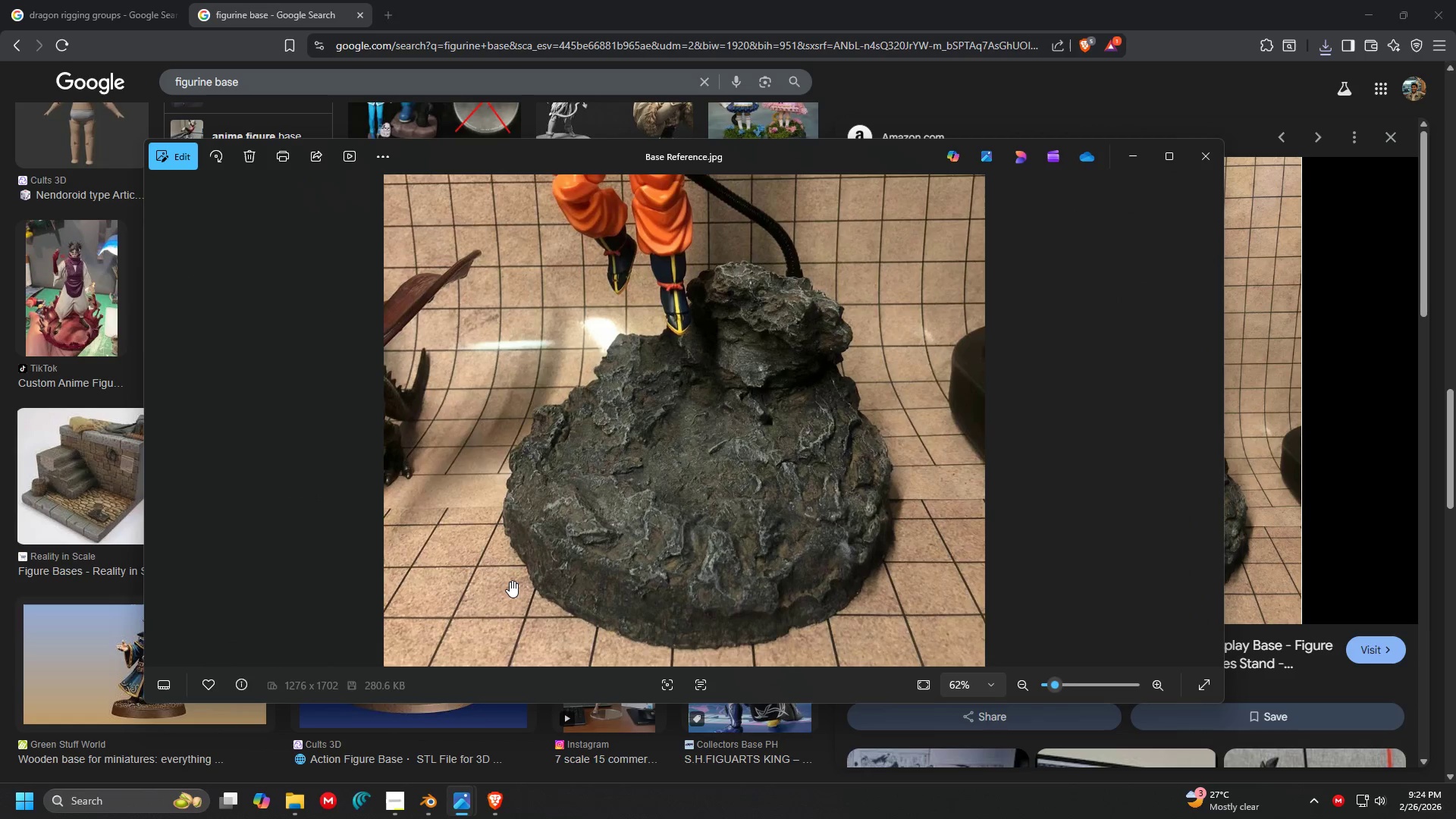 
wait(8.59)
 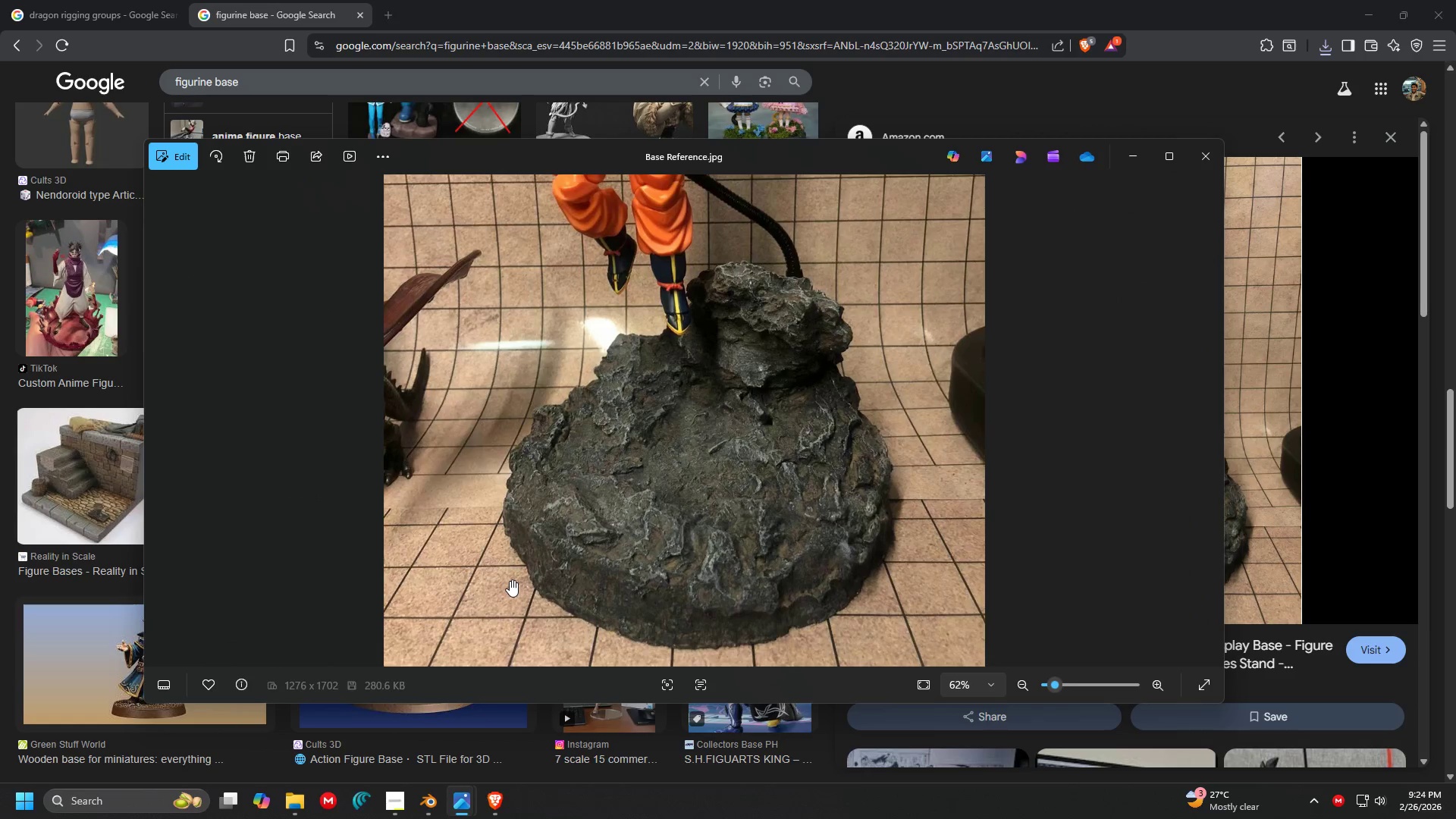 
key(Alt+Tab)
 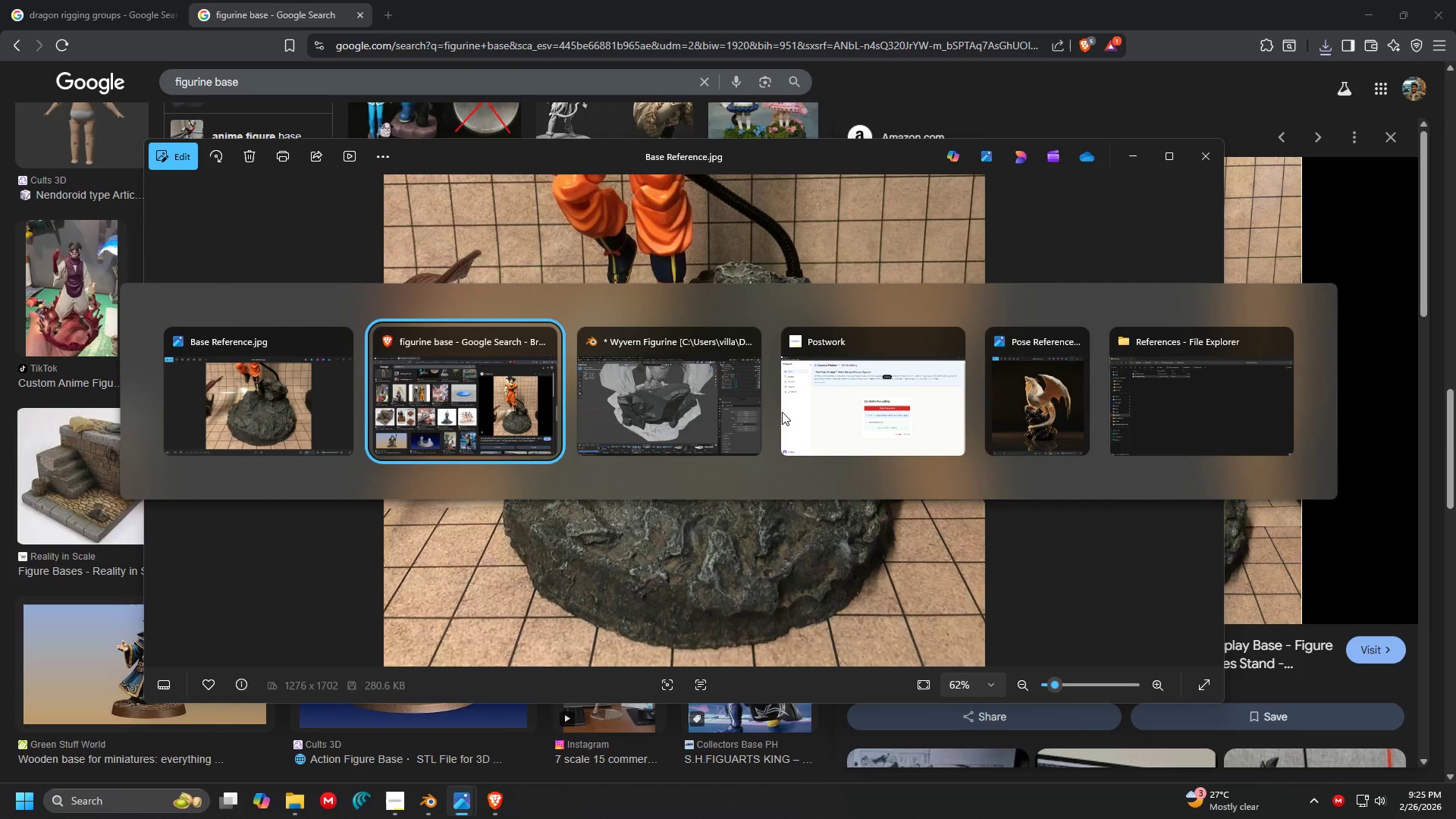 
key(Alt+Tab)
 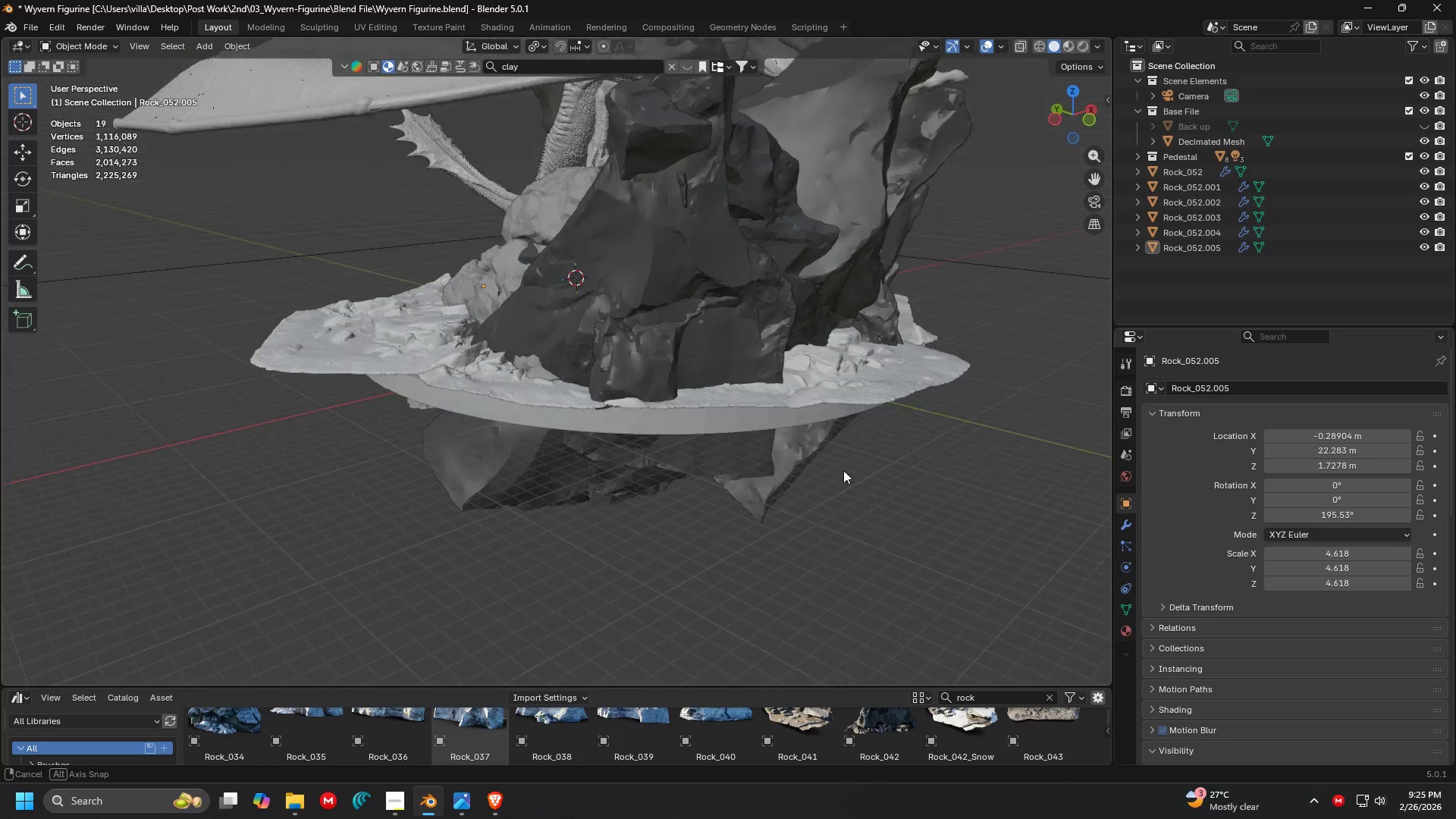 
key(Shift+ShiftLeft)
 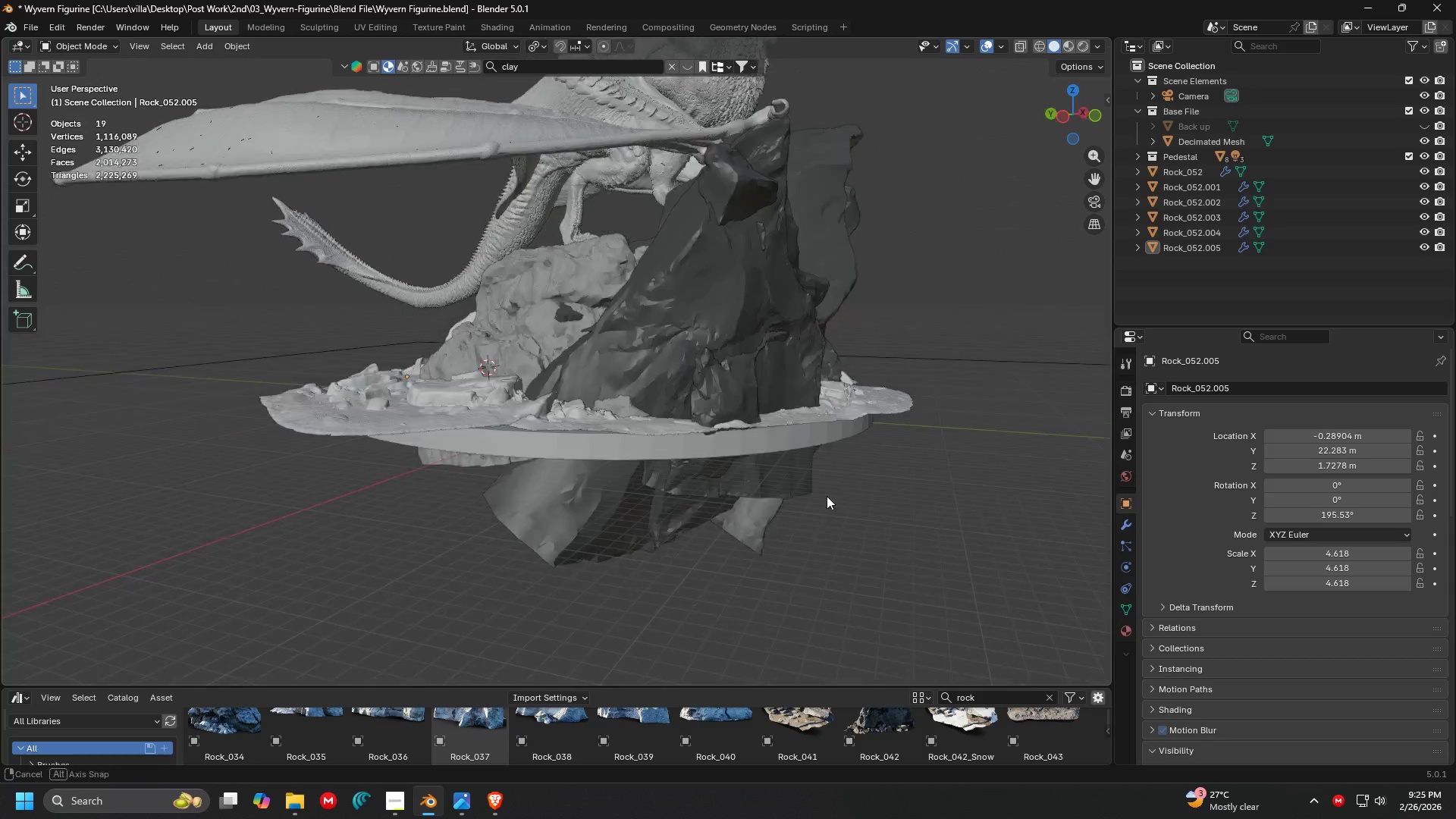 
key(Shift+ShiftLeft)
 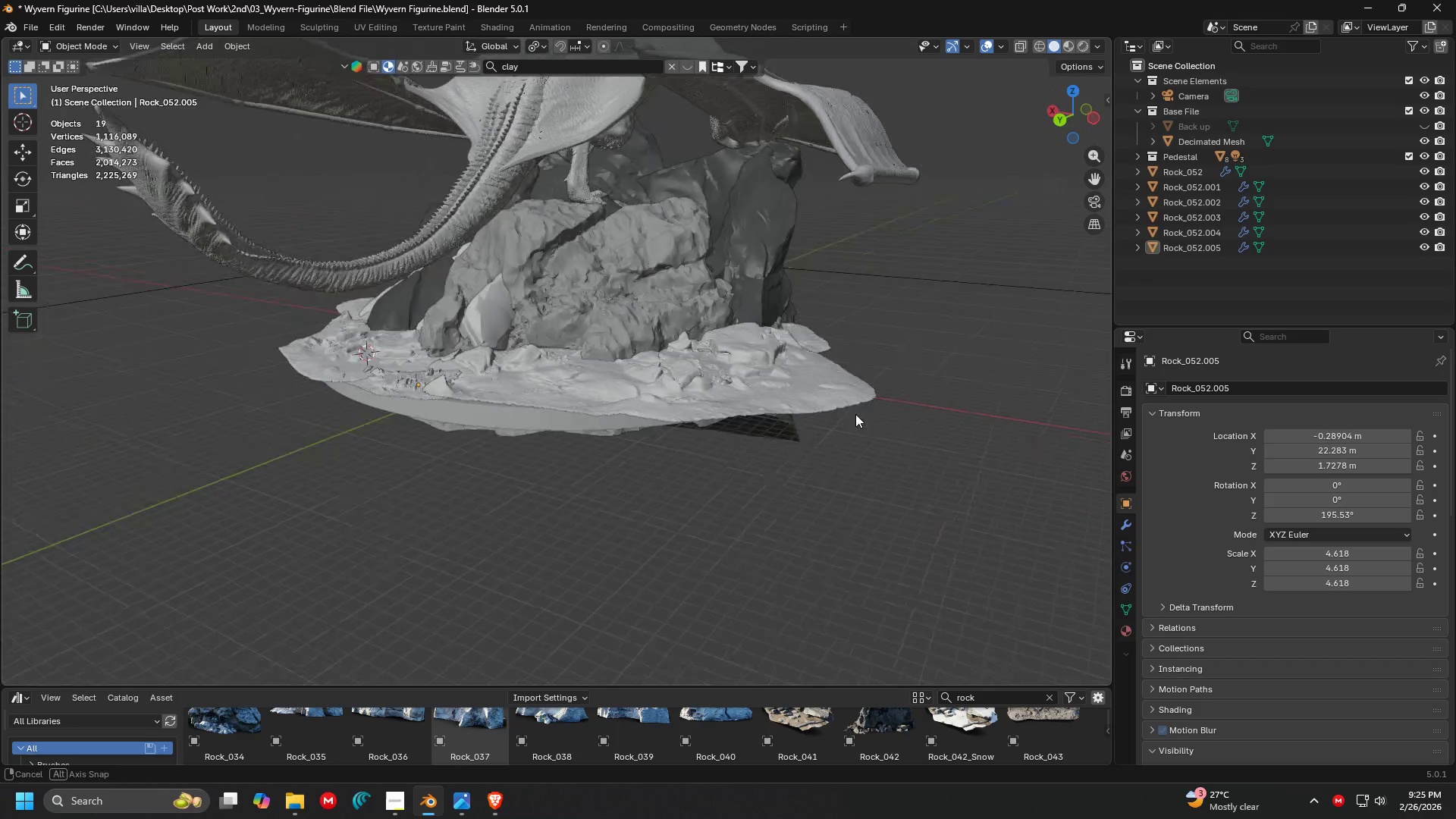 
scroll: coordinate [910, 388], scroll_direction: up, amount: 2.0
 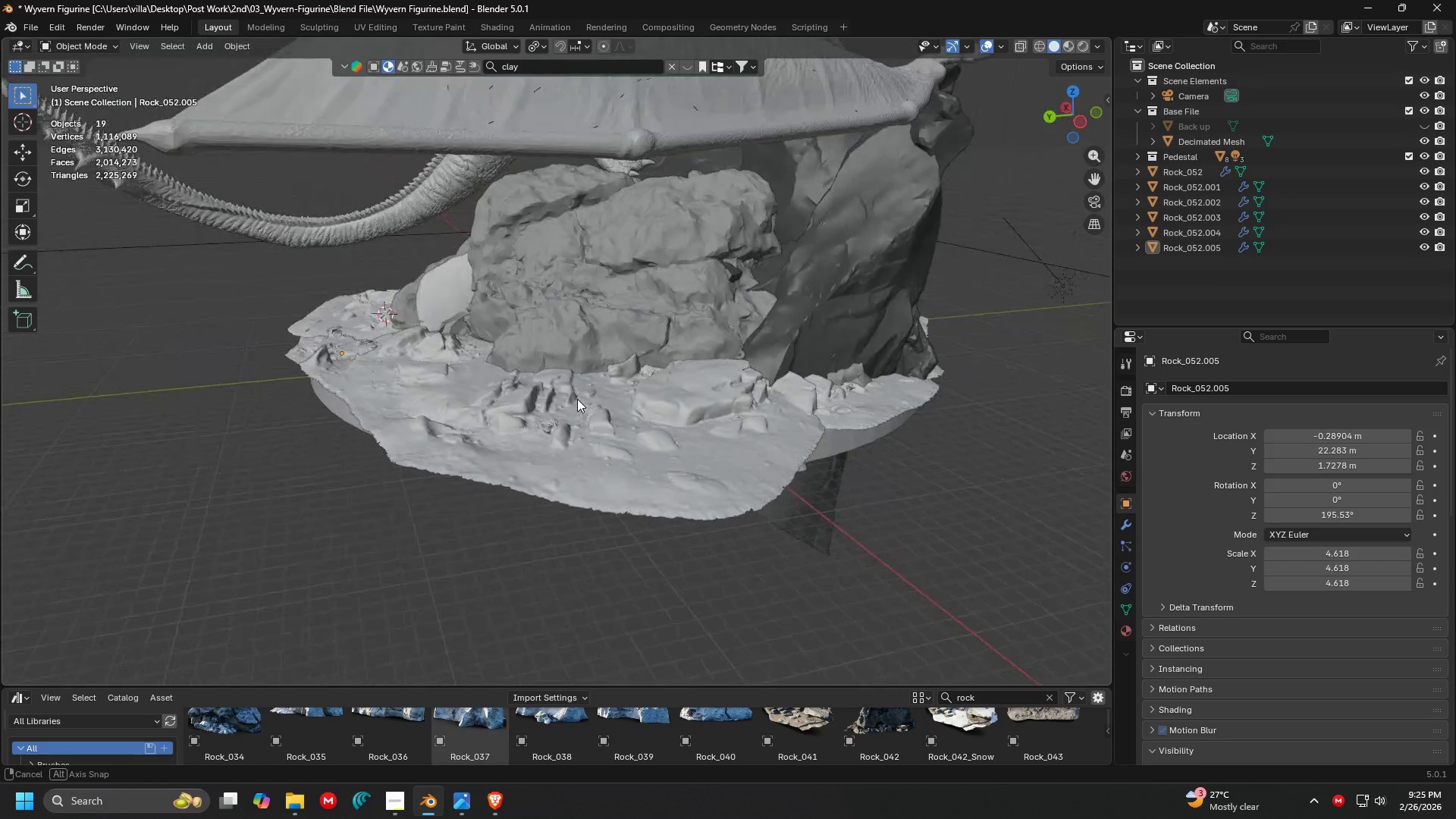 
wait(6.29)
 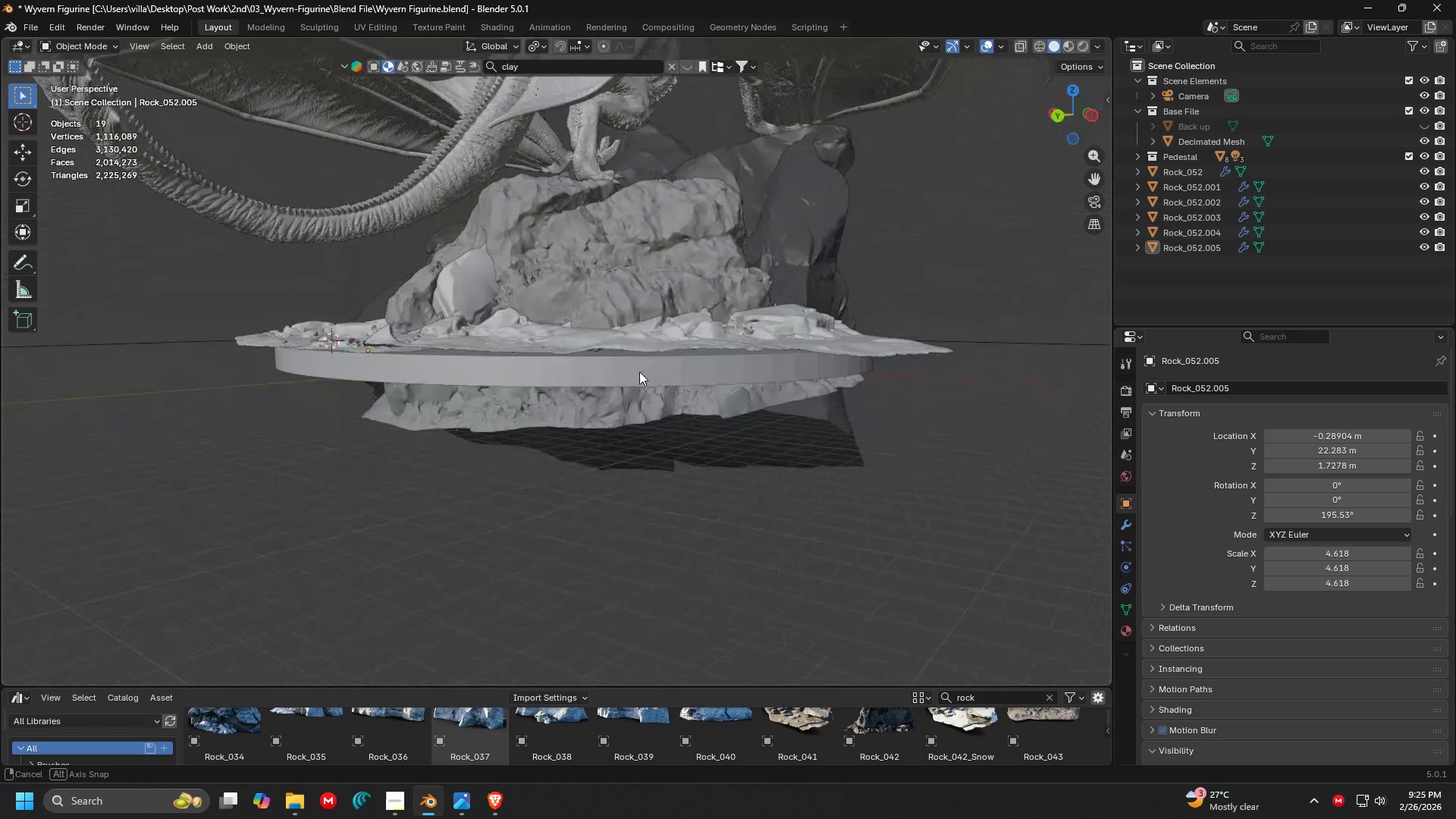 
scroll: coordinate [673, 406], scroll_direction: none, amount: 0.0
 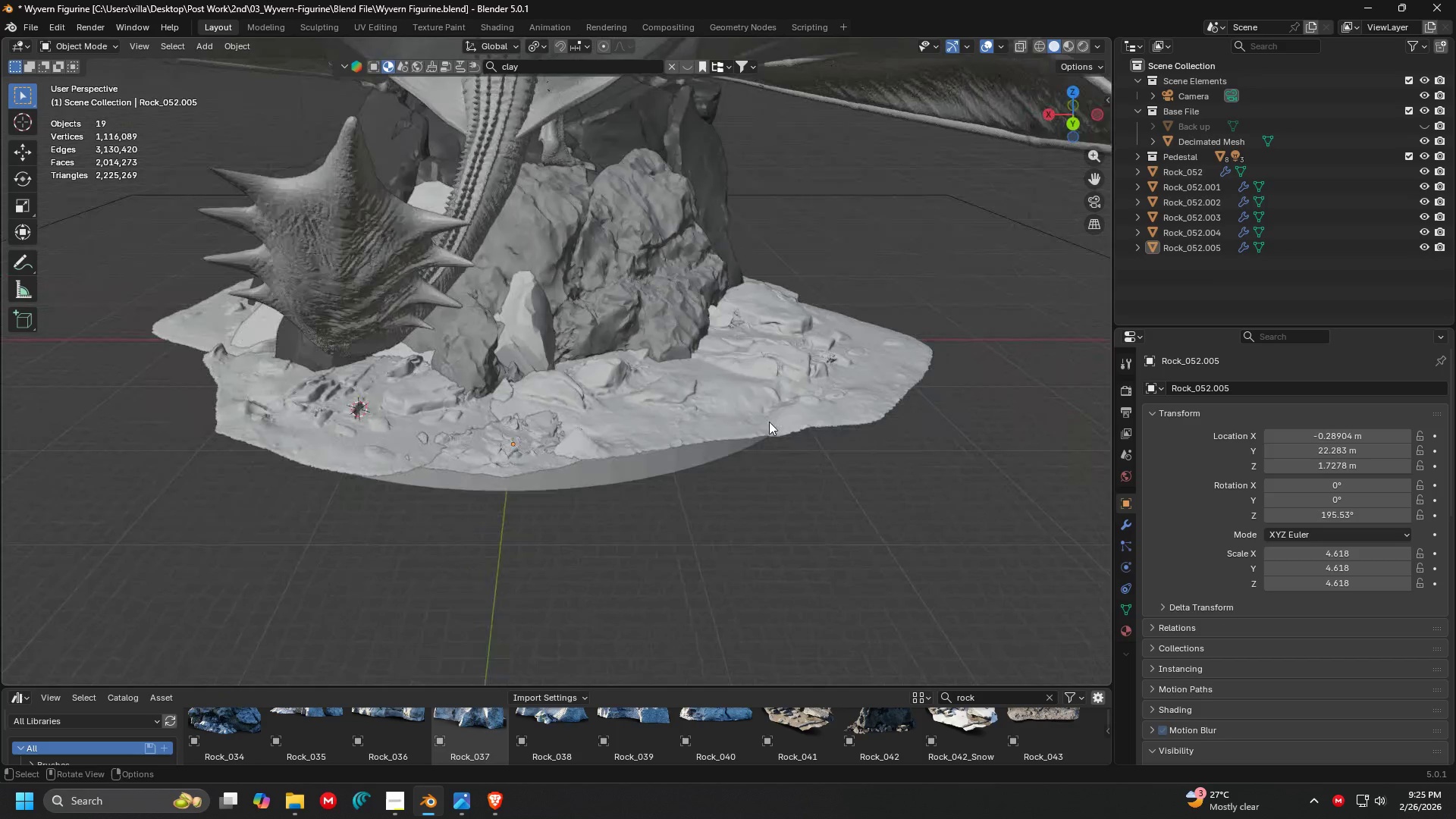 
scroll: coordinate [777, 413], scroll_direction: down, amount: 2.0
 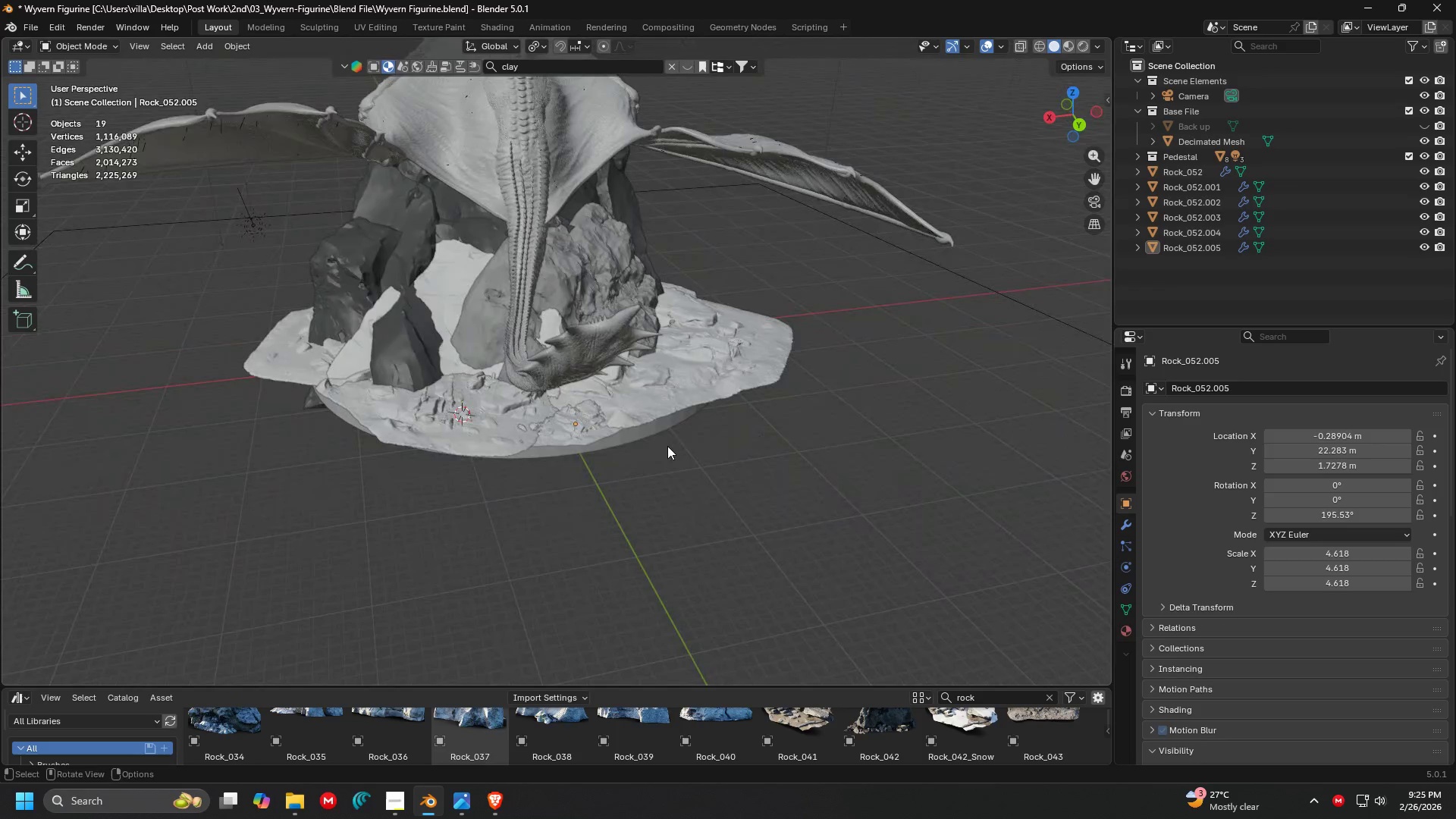 
left_click([631, 446])
 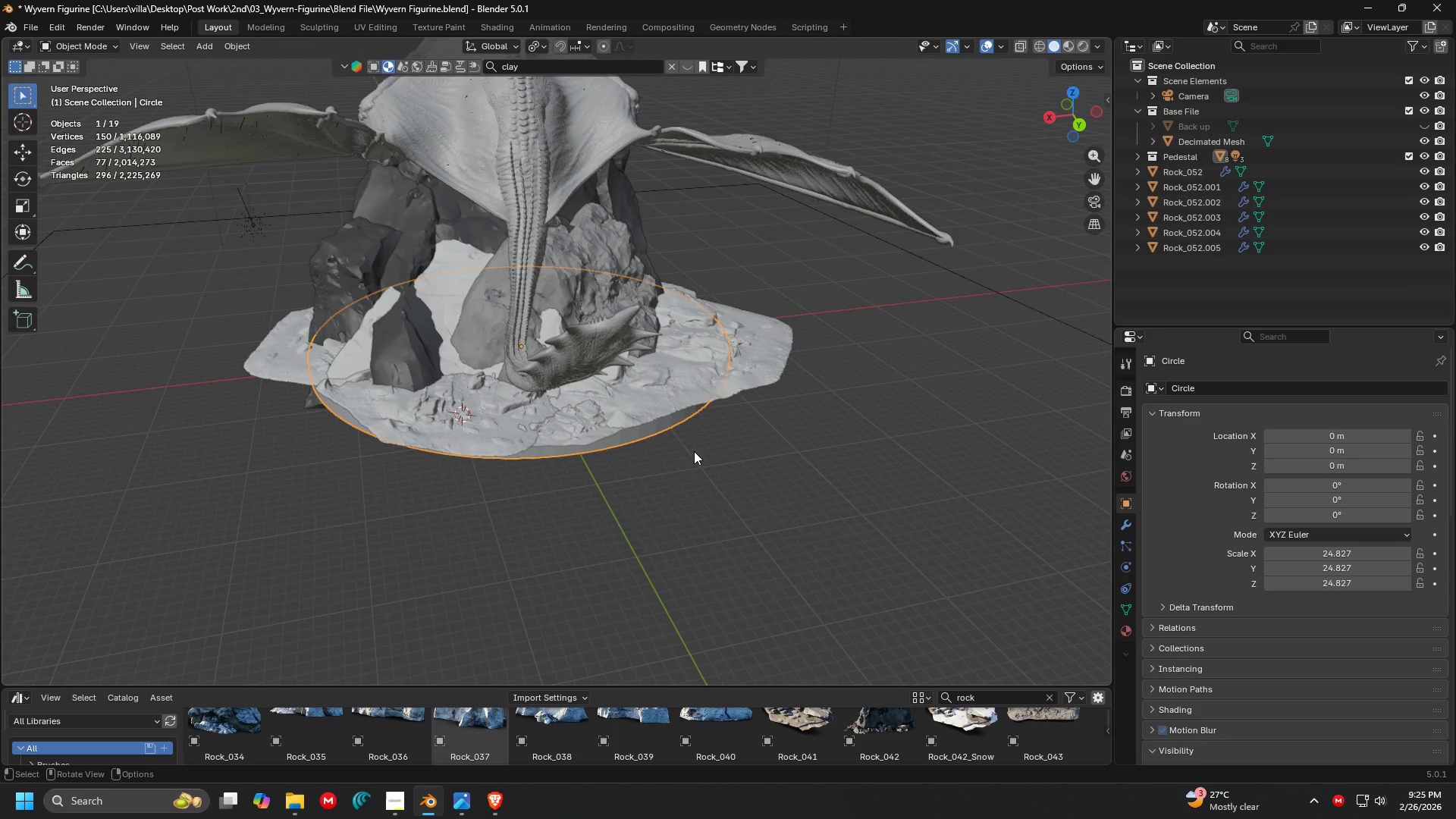 
key(Tab)
 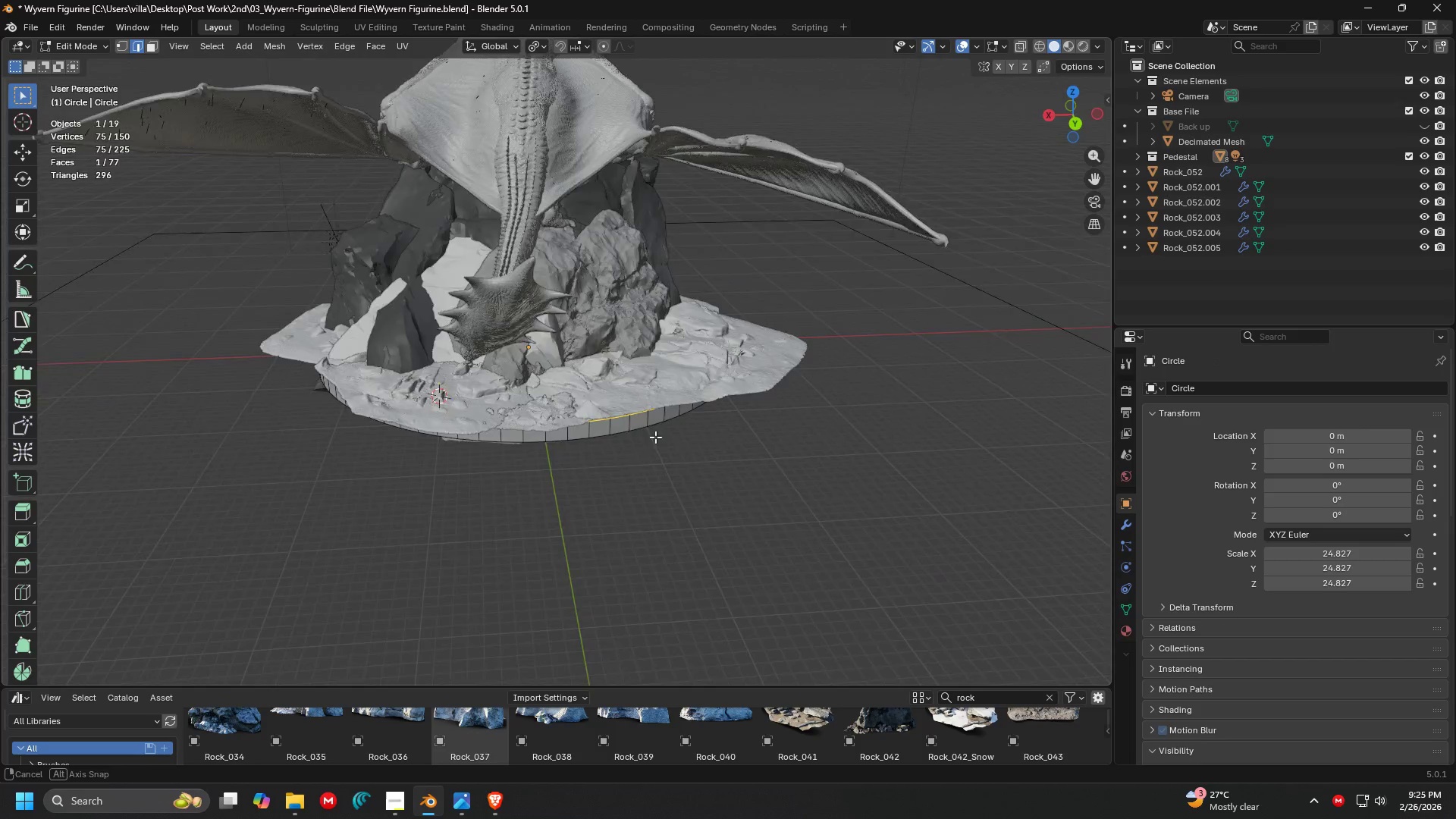 
scroll: coordinate [627, 413], scroll_direction: up, amount: 1.0
 